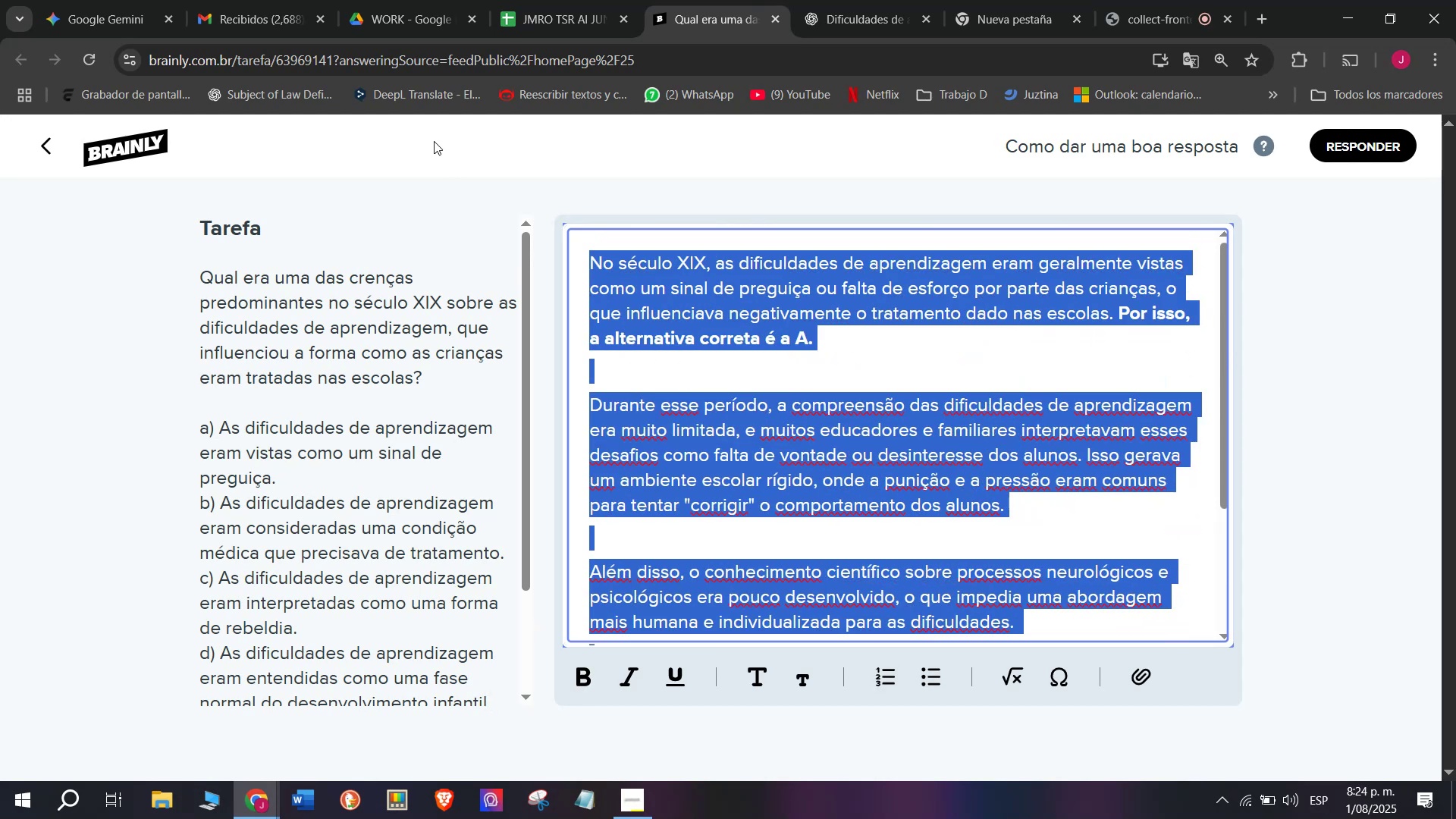 
key(Control+C)
 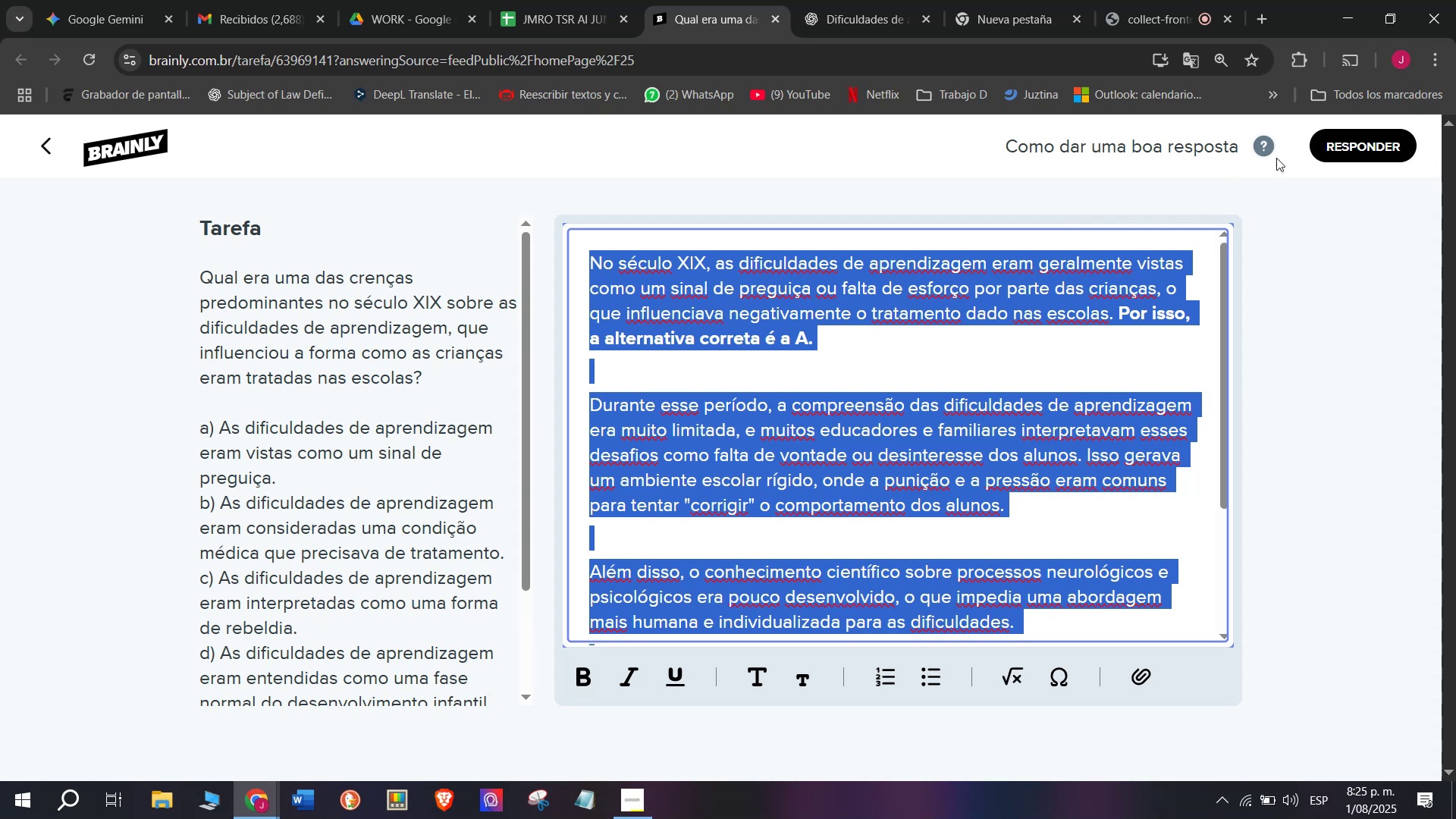 
left_click([1357, 141])
 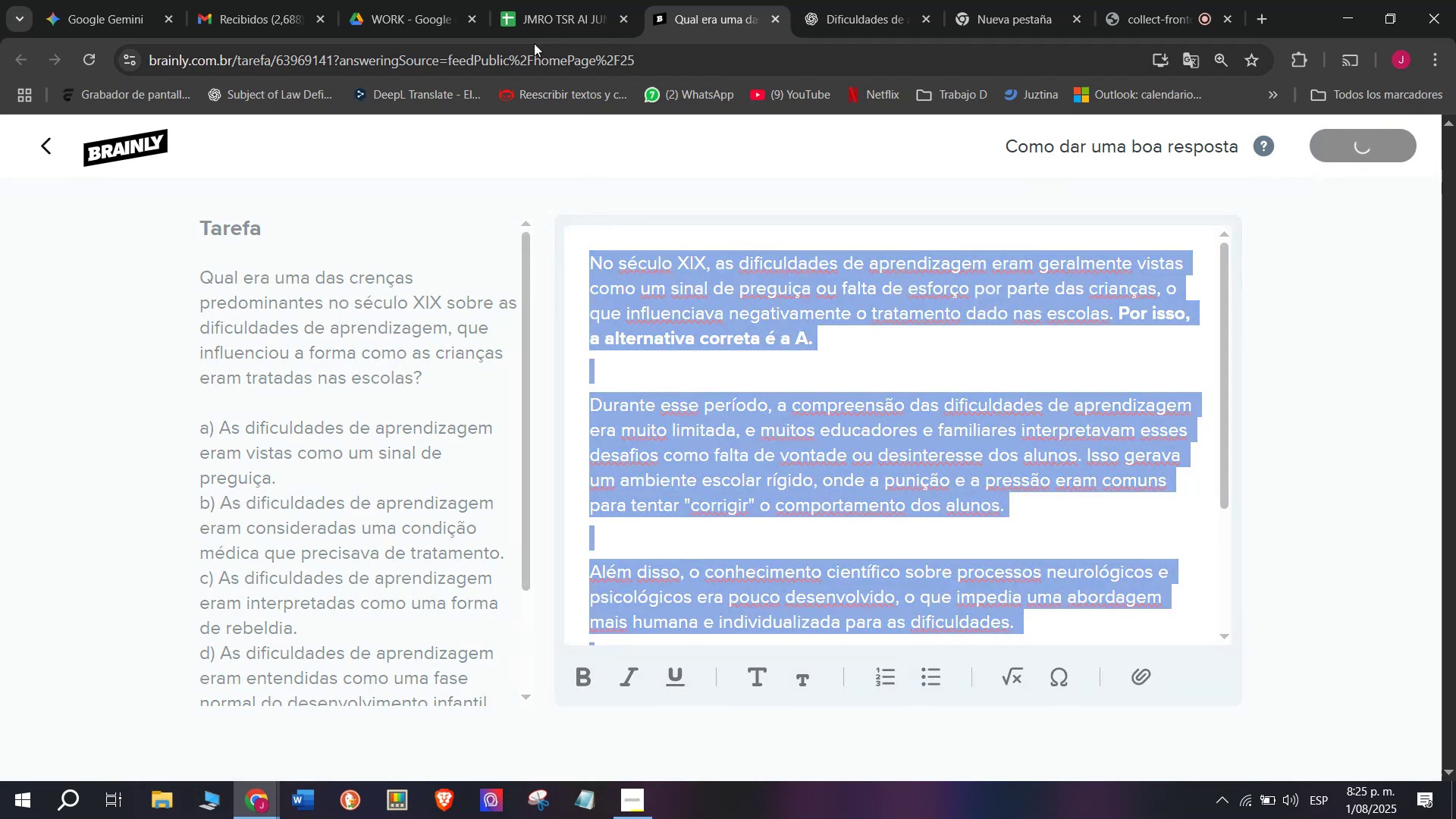 
left_click([541, 0])
 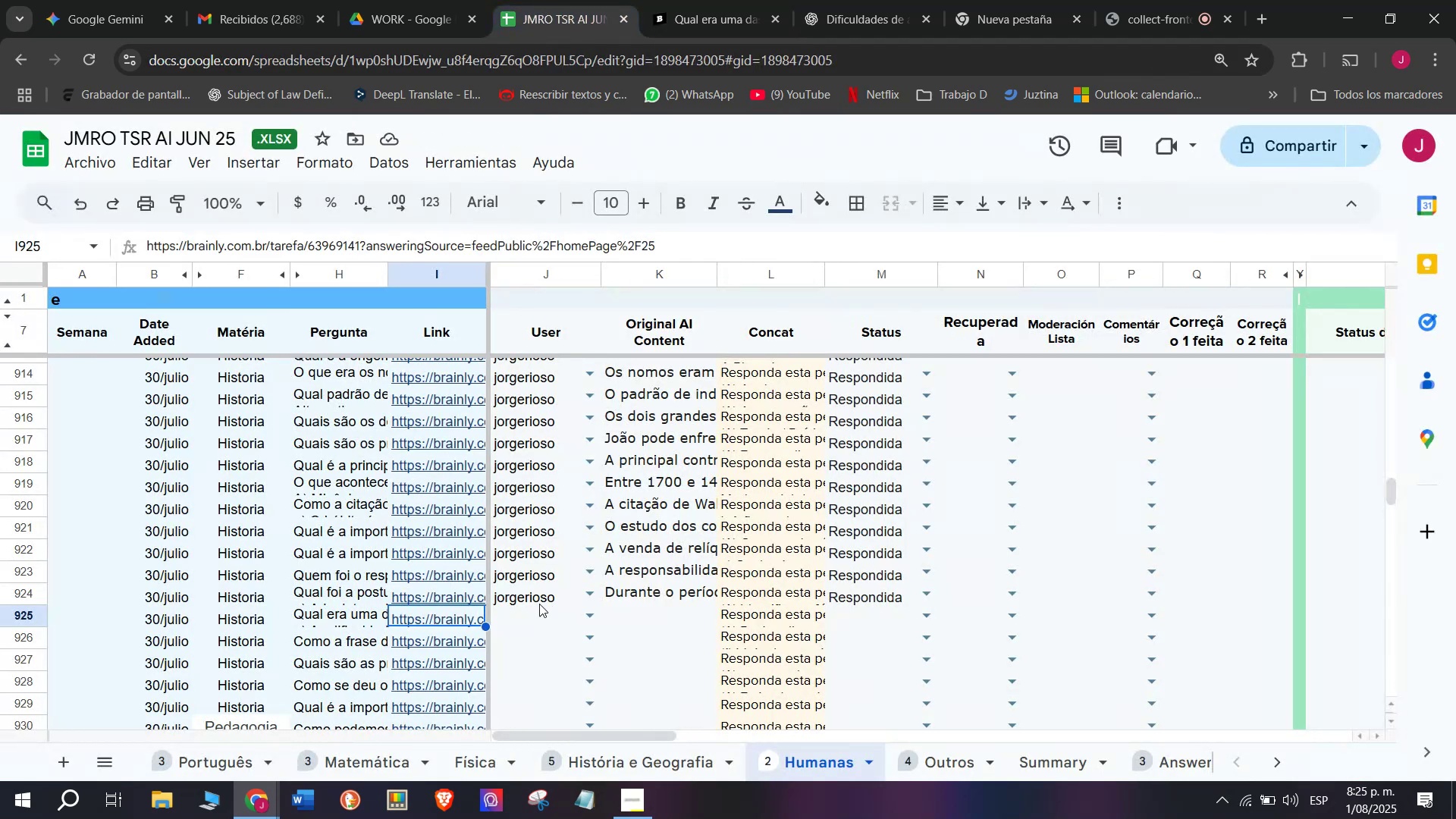 
left_click([529, 614])
 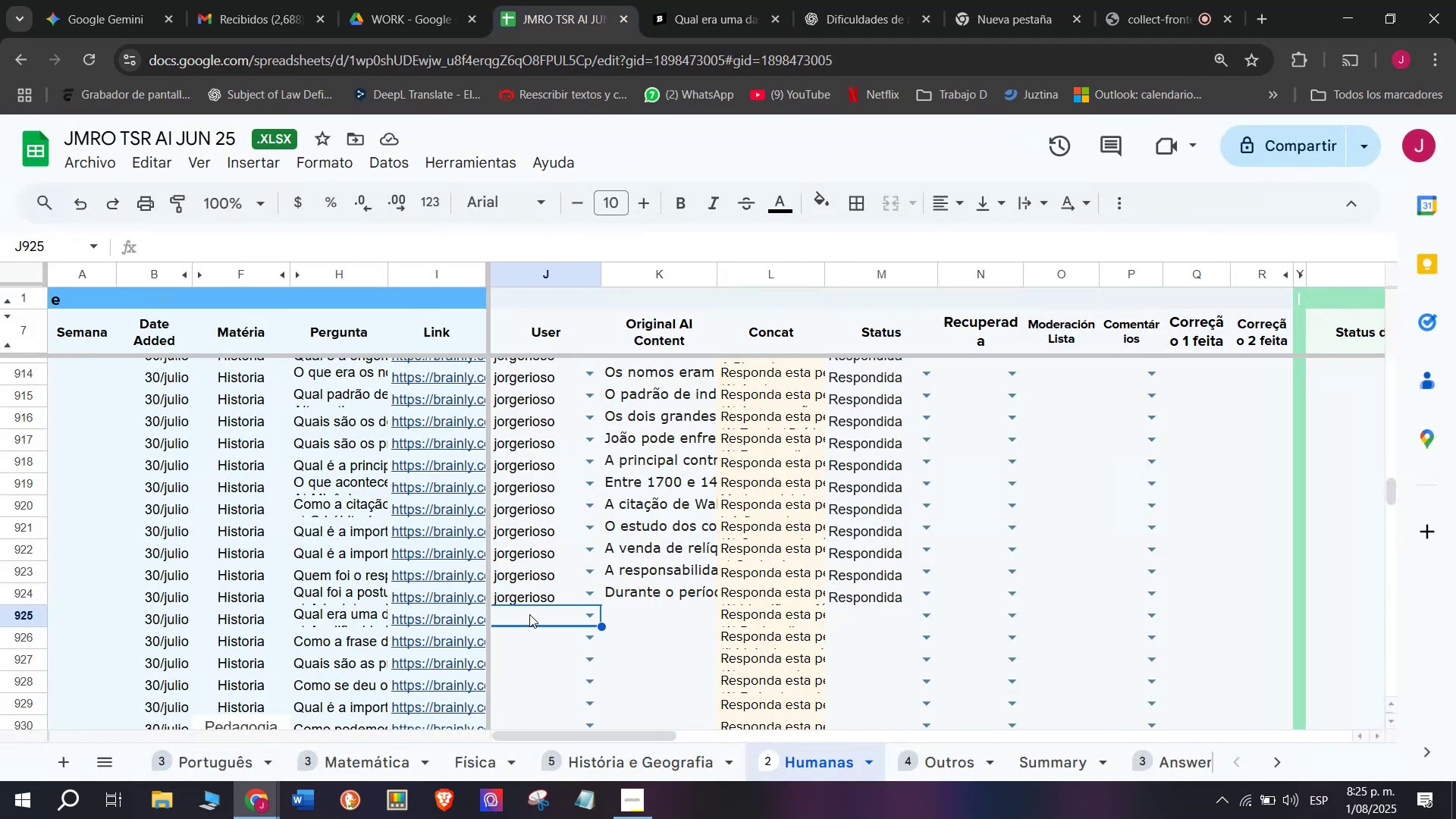 
key(J)
 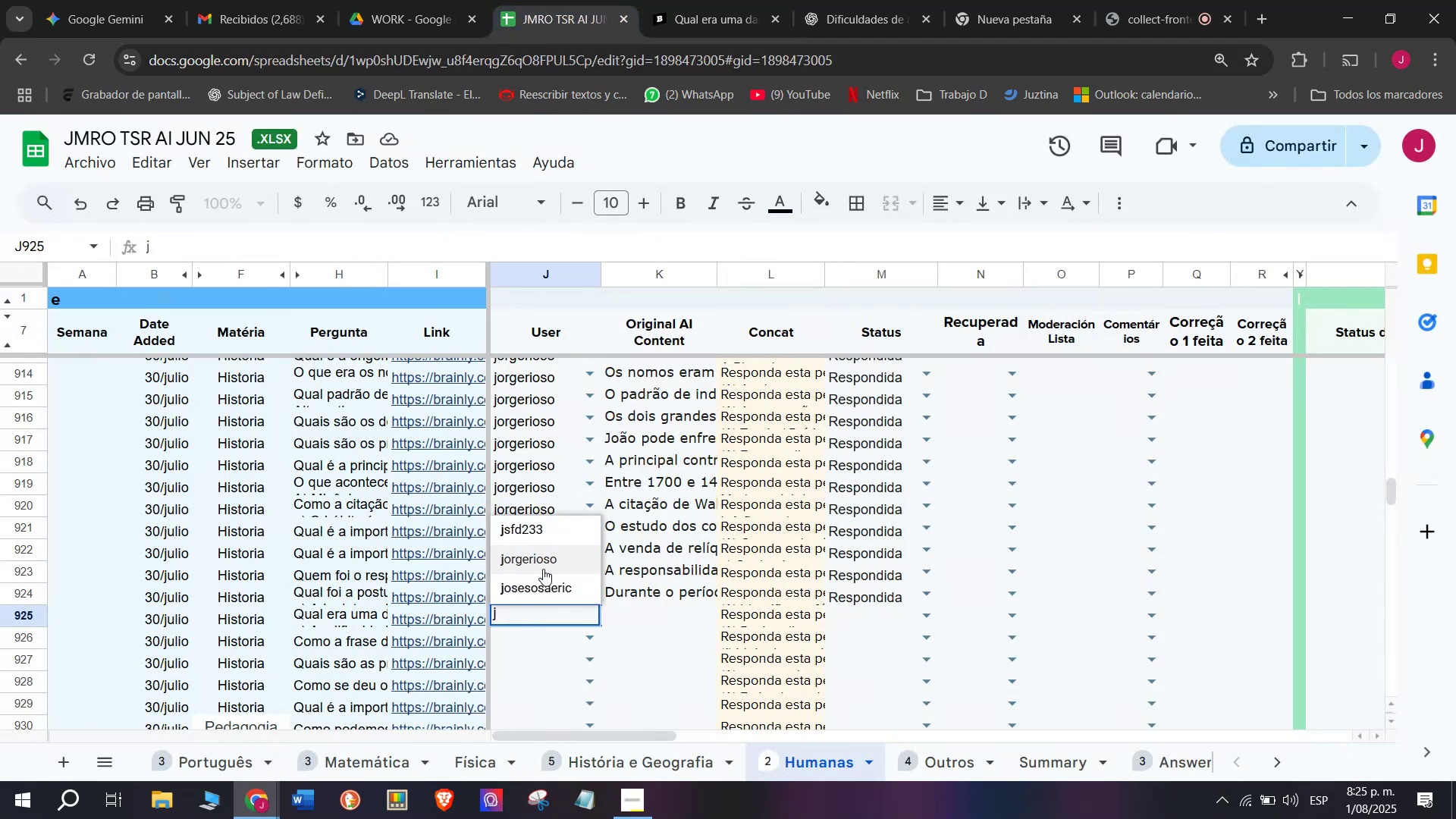 
left_click([544, 554])
 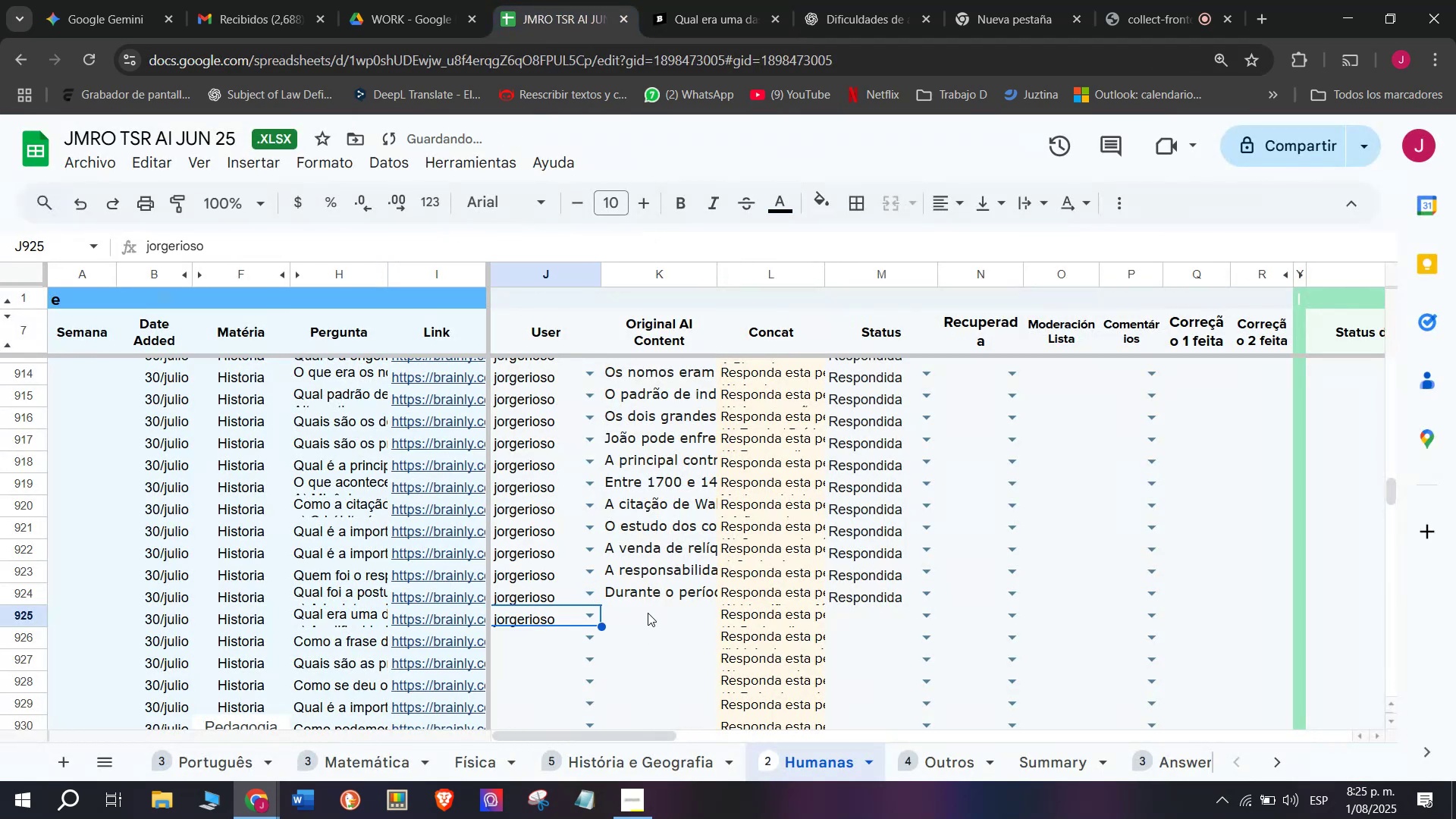 
double_click([648, 612])
 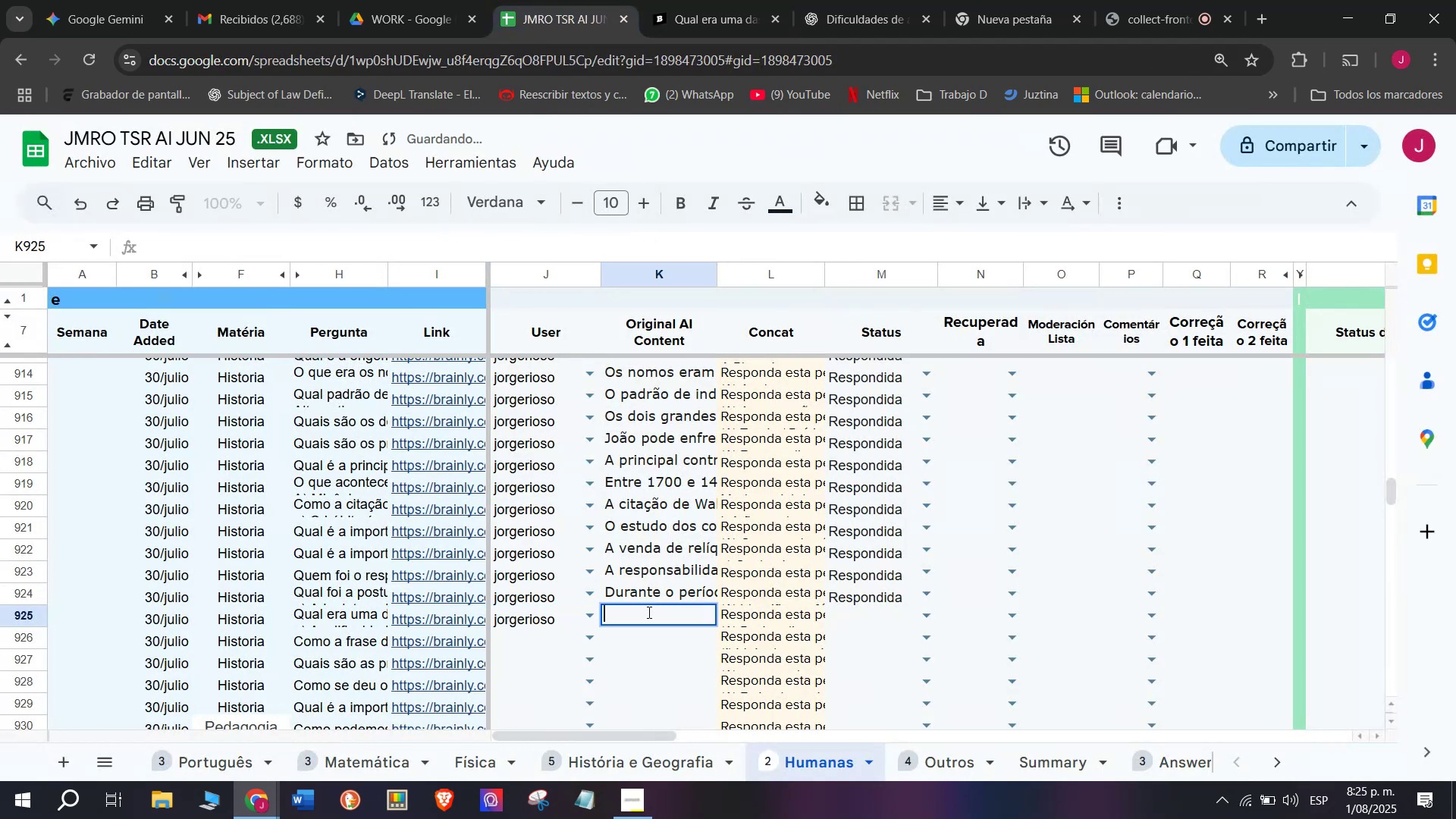 
key(Control+V)
 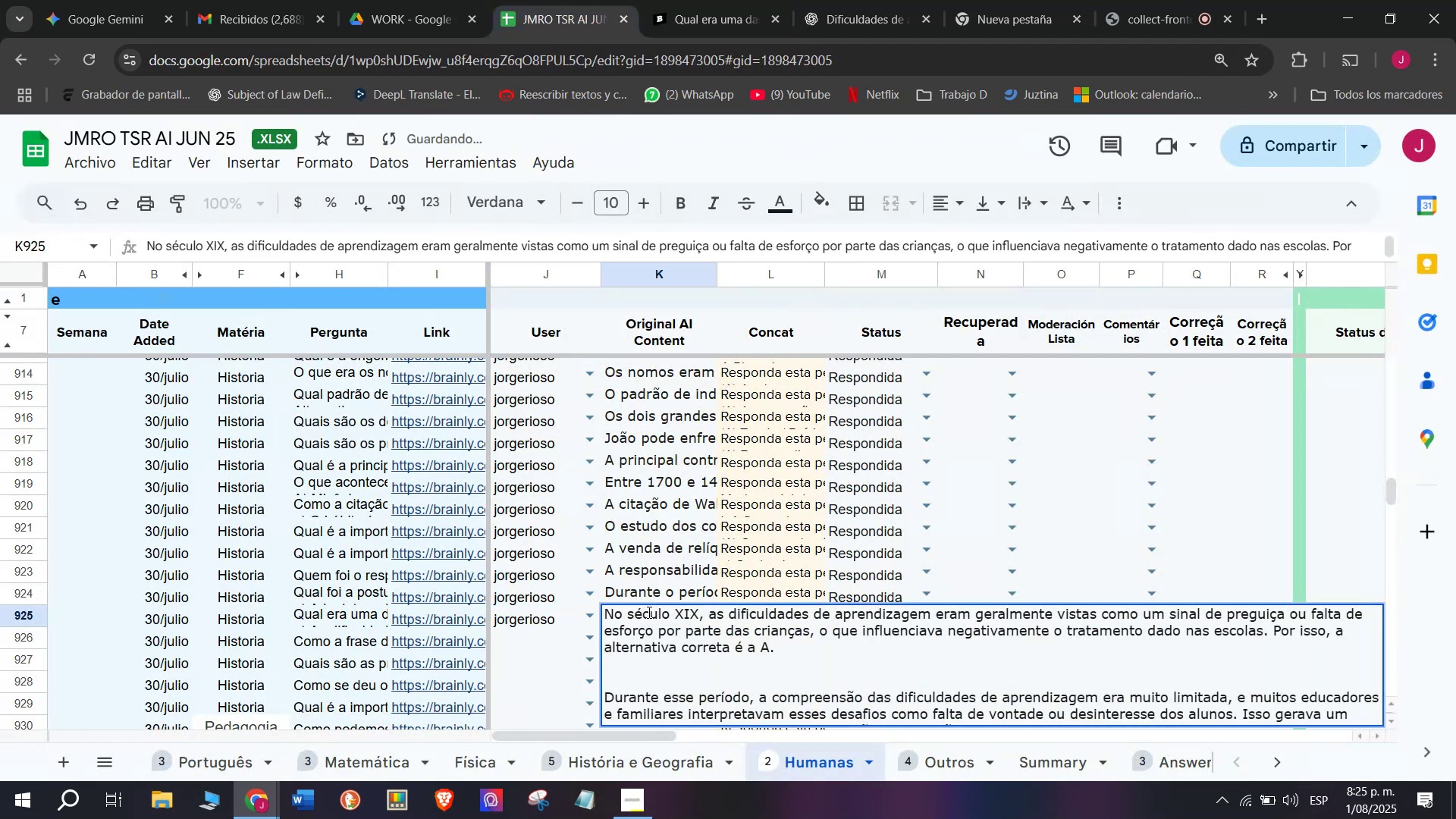 
key(Enter)
 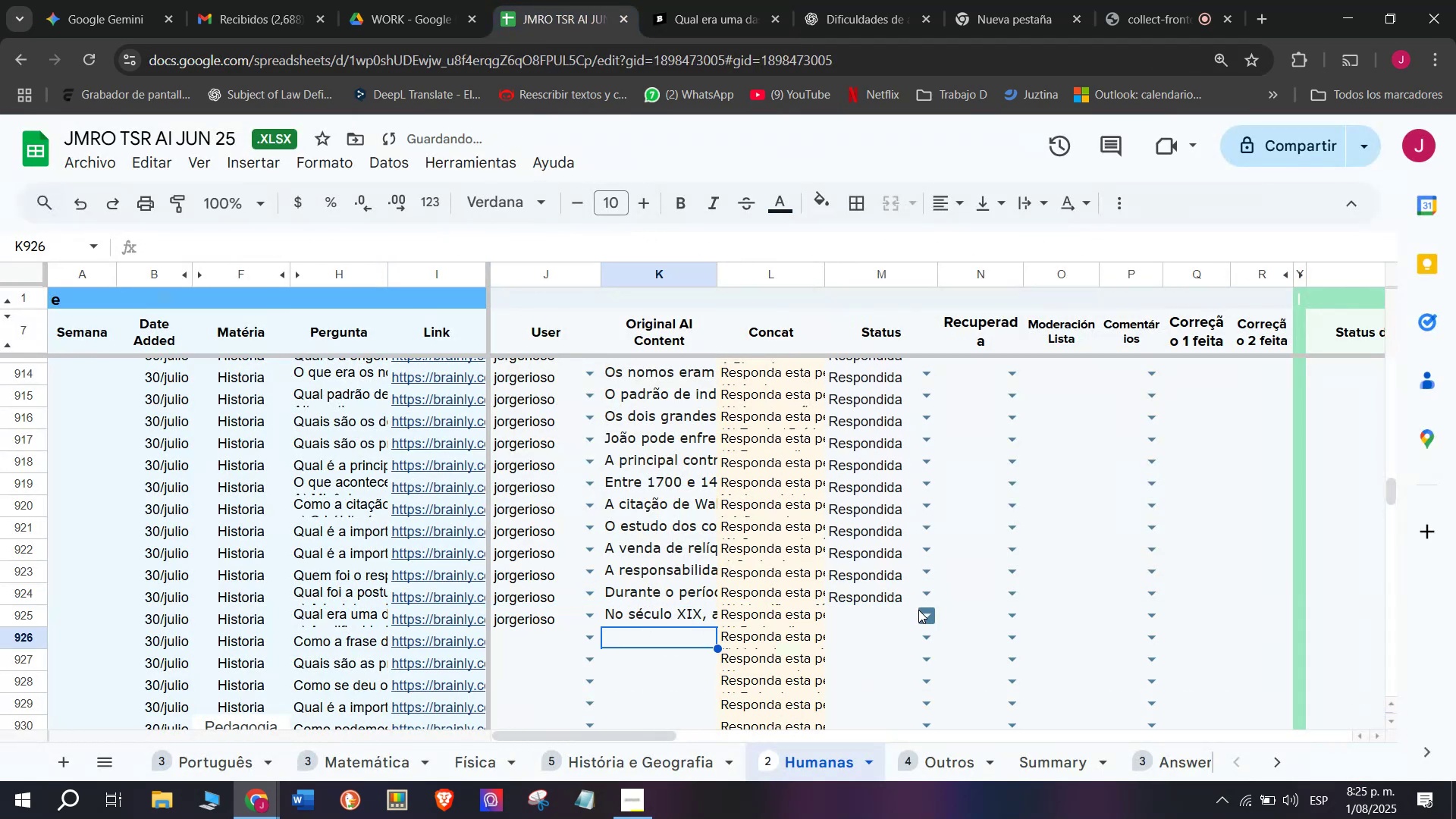 
left_click([924, 610])
 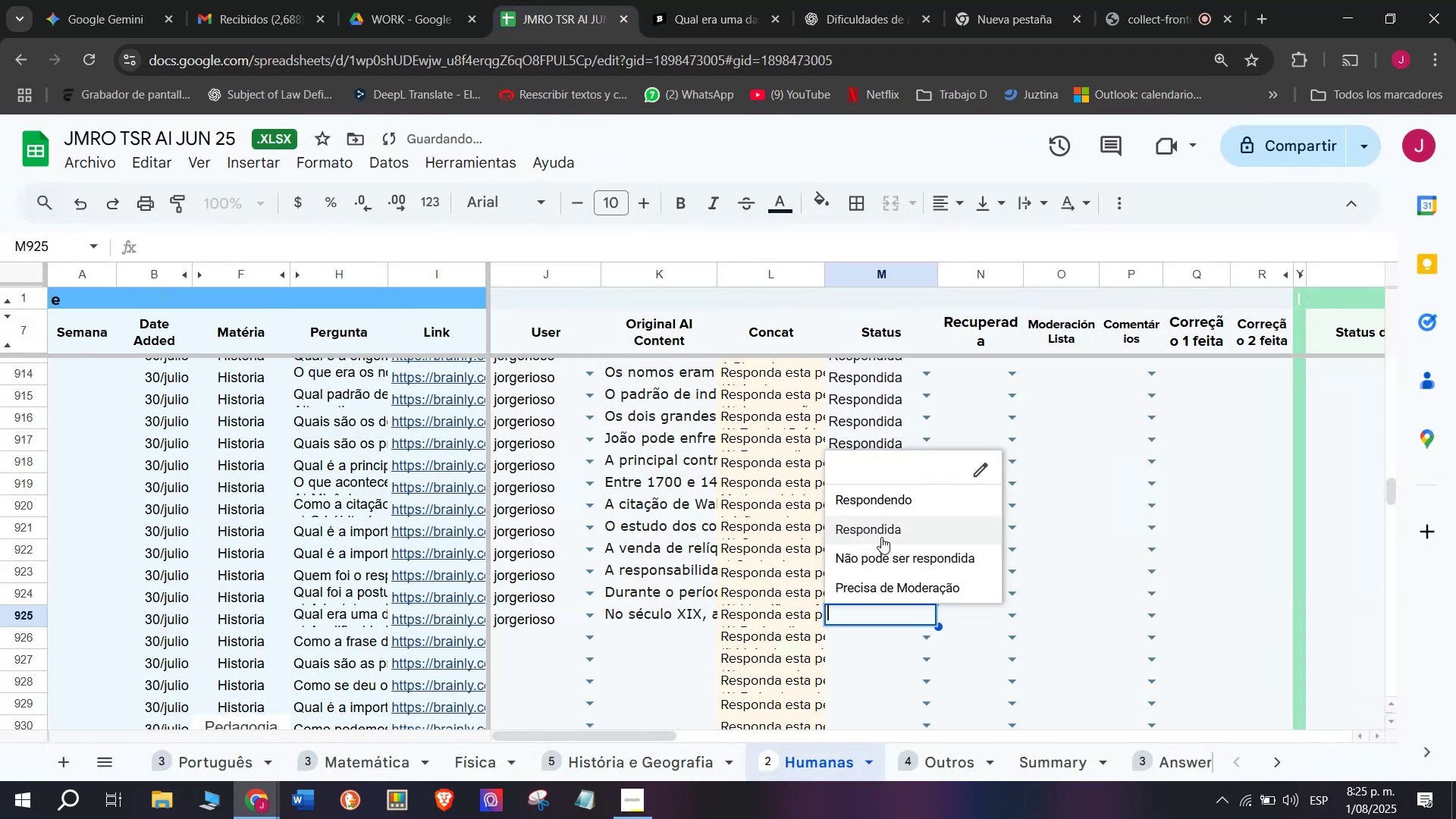 
left_click([881, 536])
 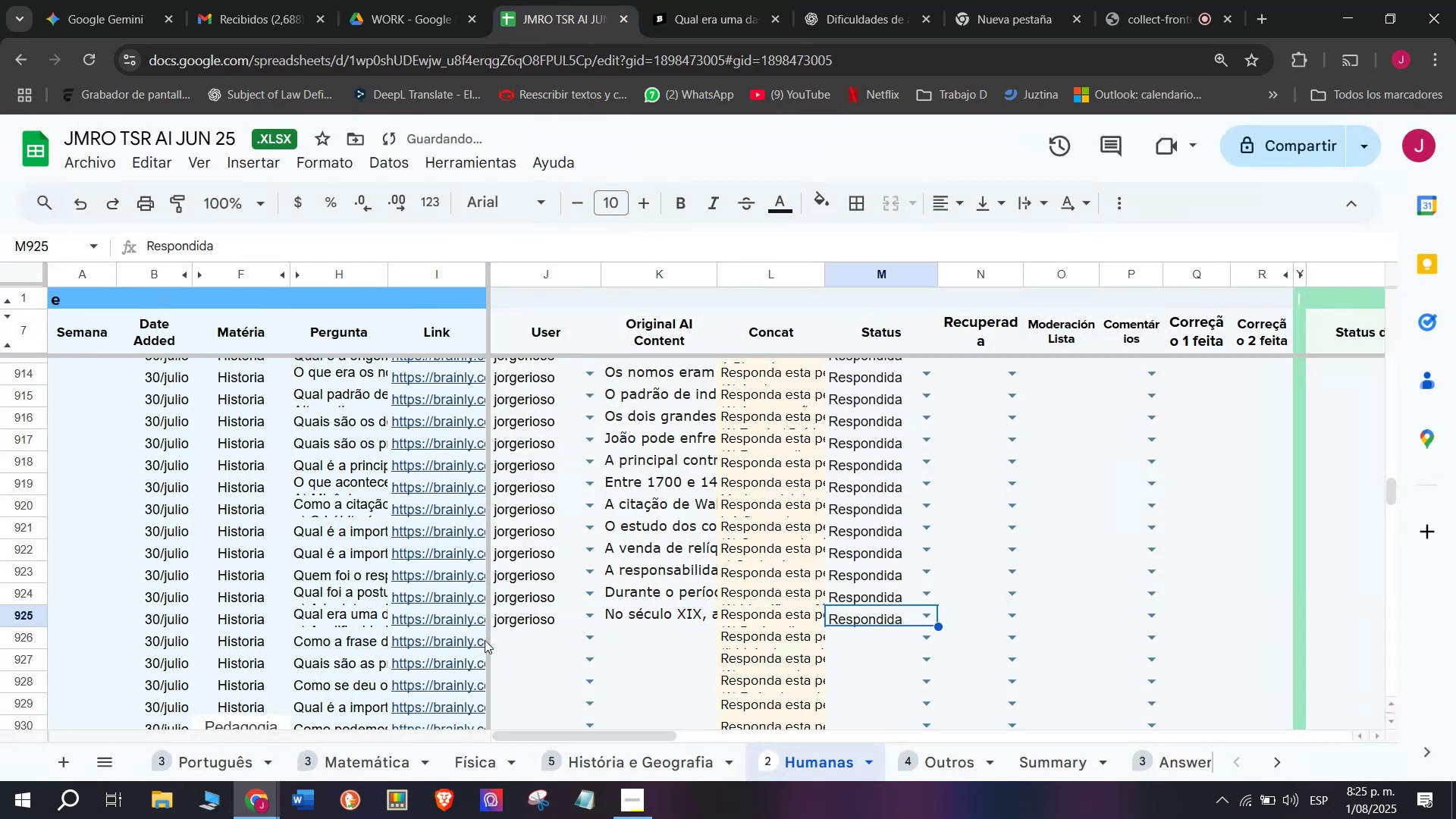 
left_click([472, 637])
 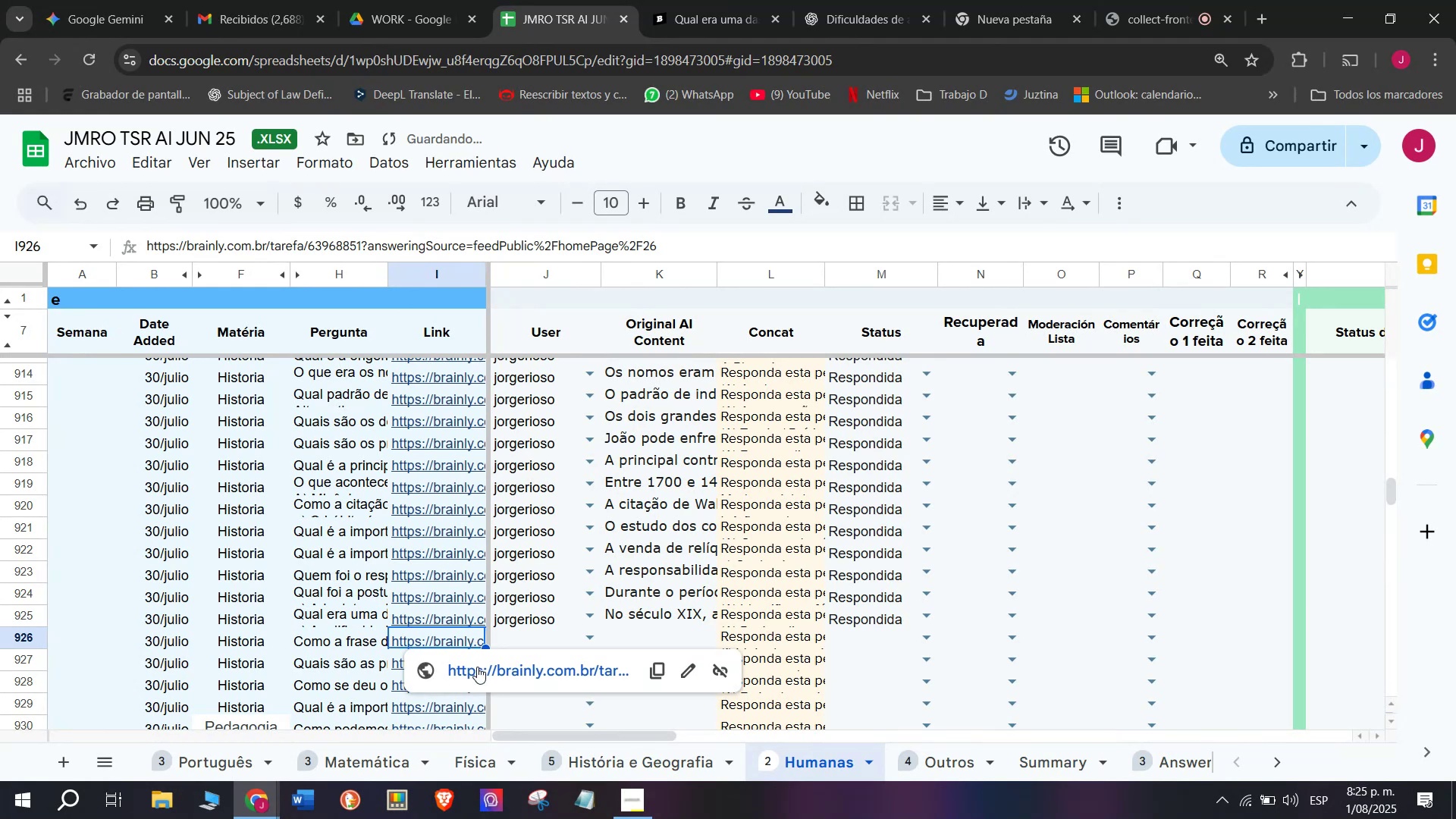 
left_click([477, 667])
 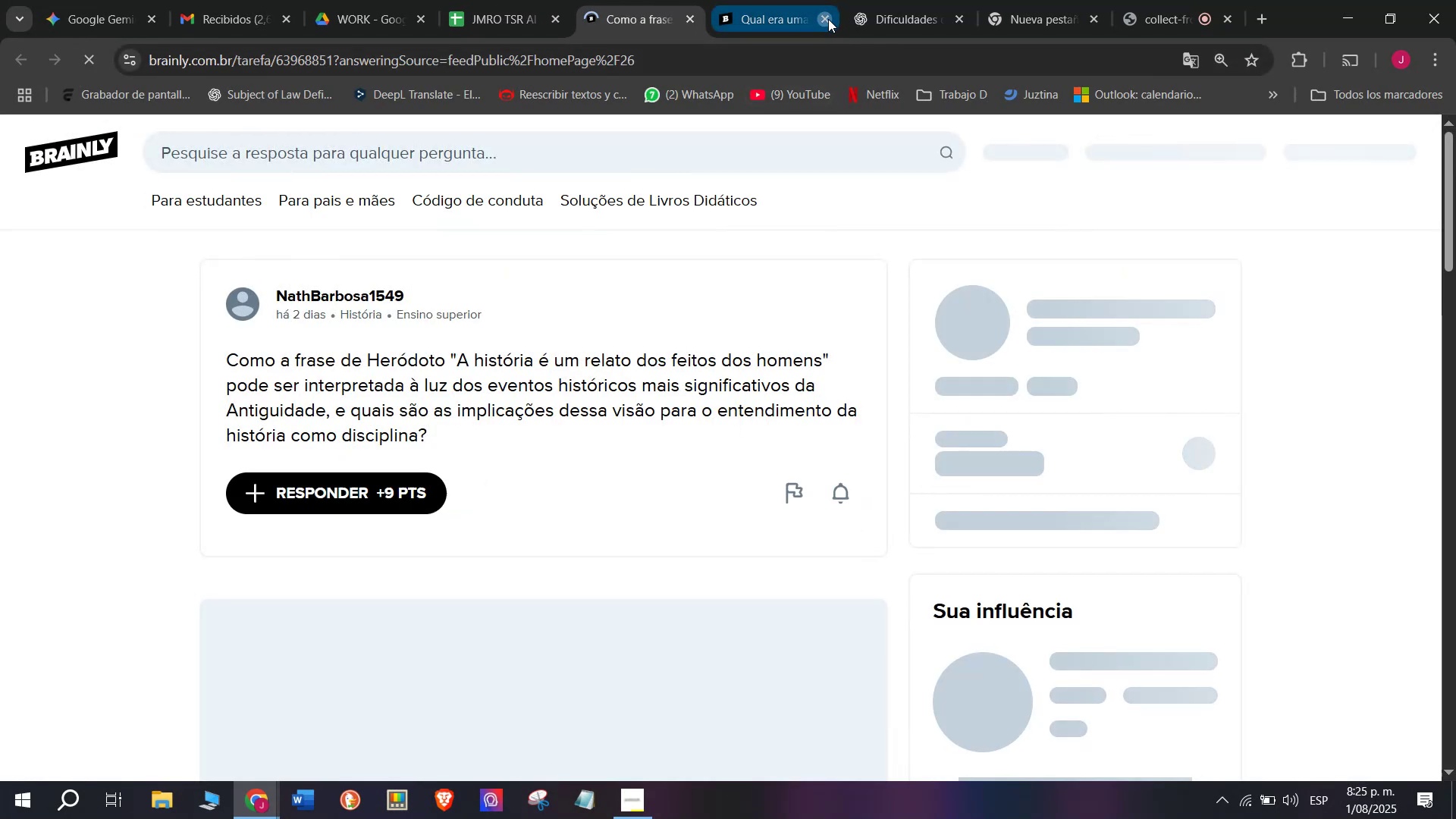 
left_click([637, 0])
 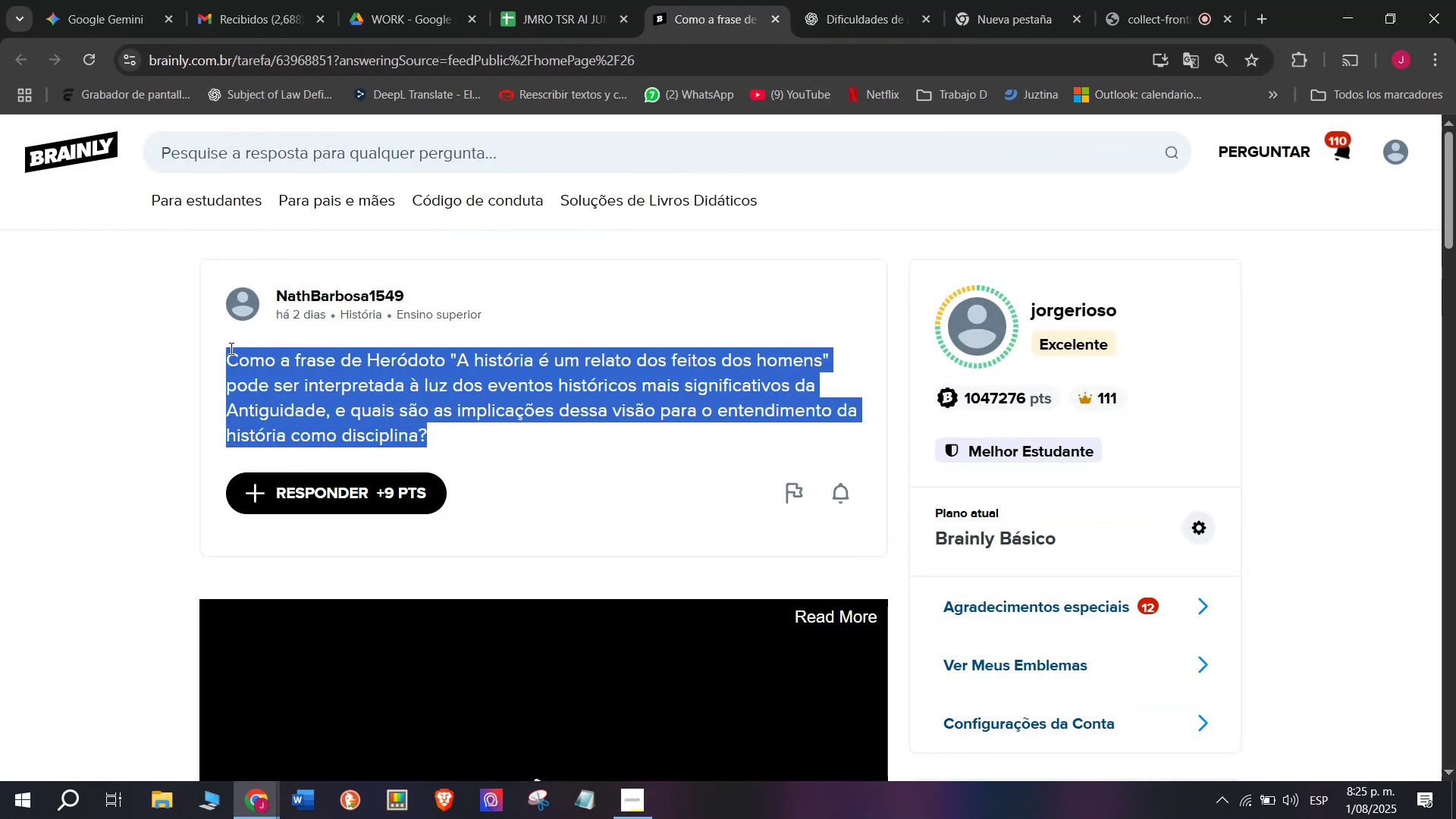 
key(Control+C)
 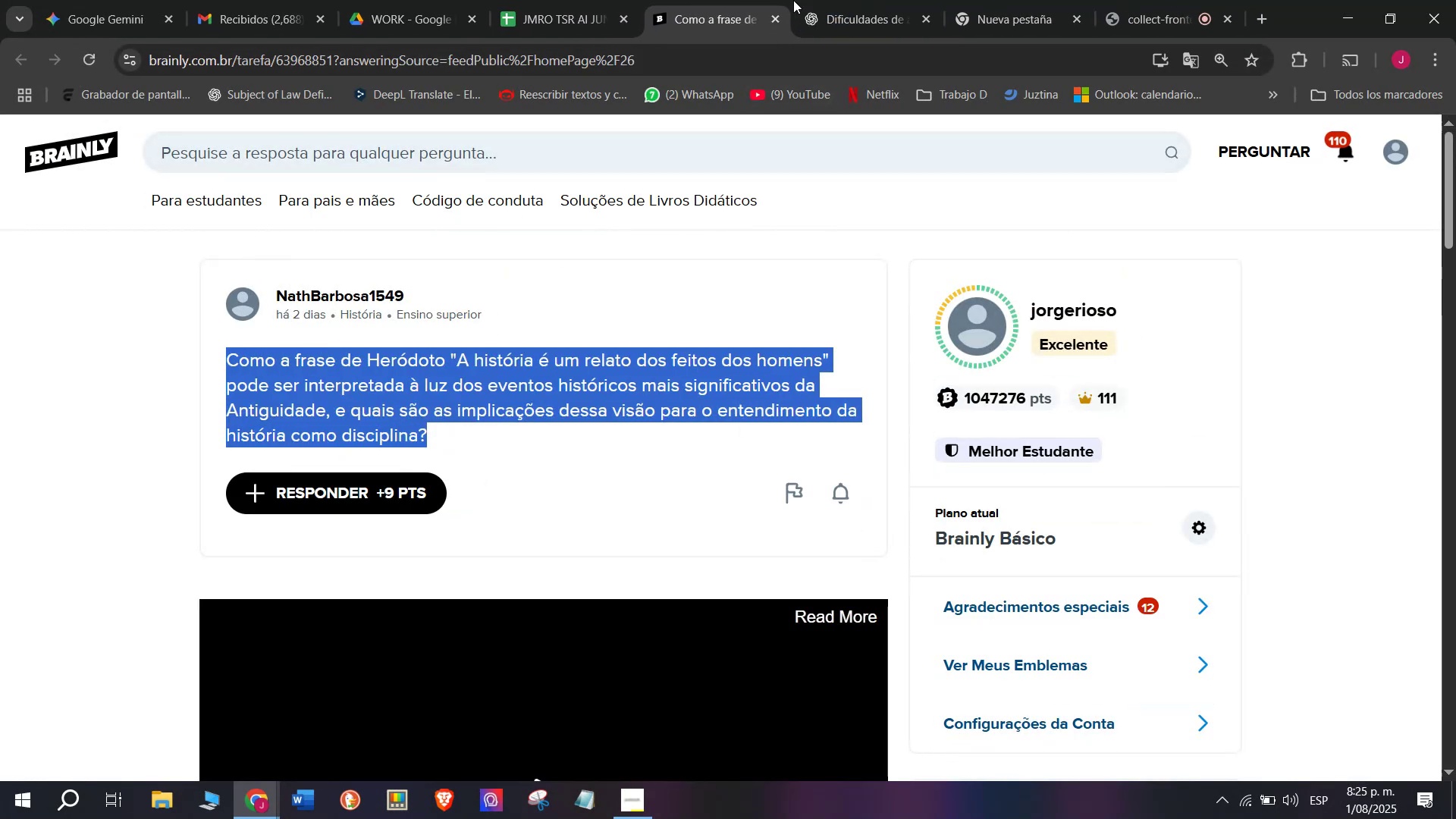 
left_click([813, 0])
 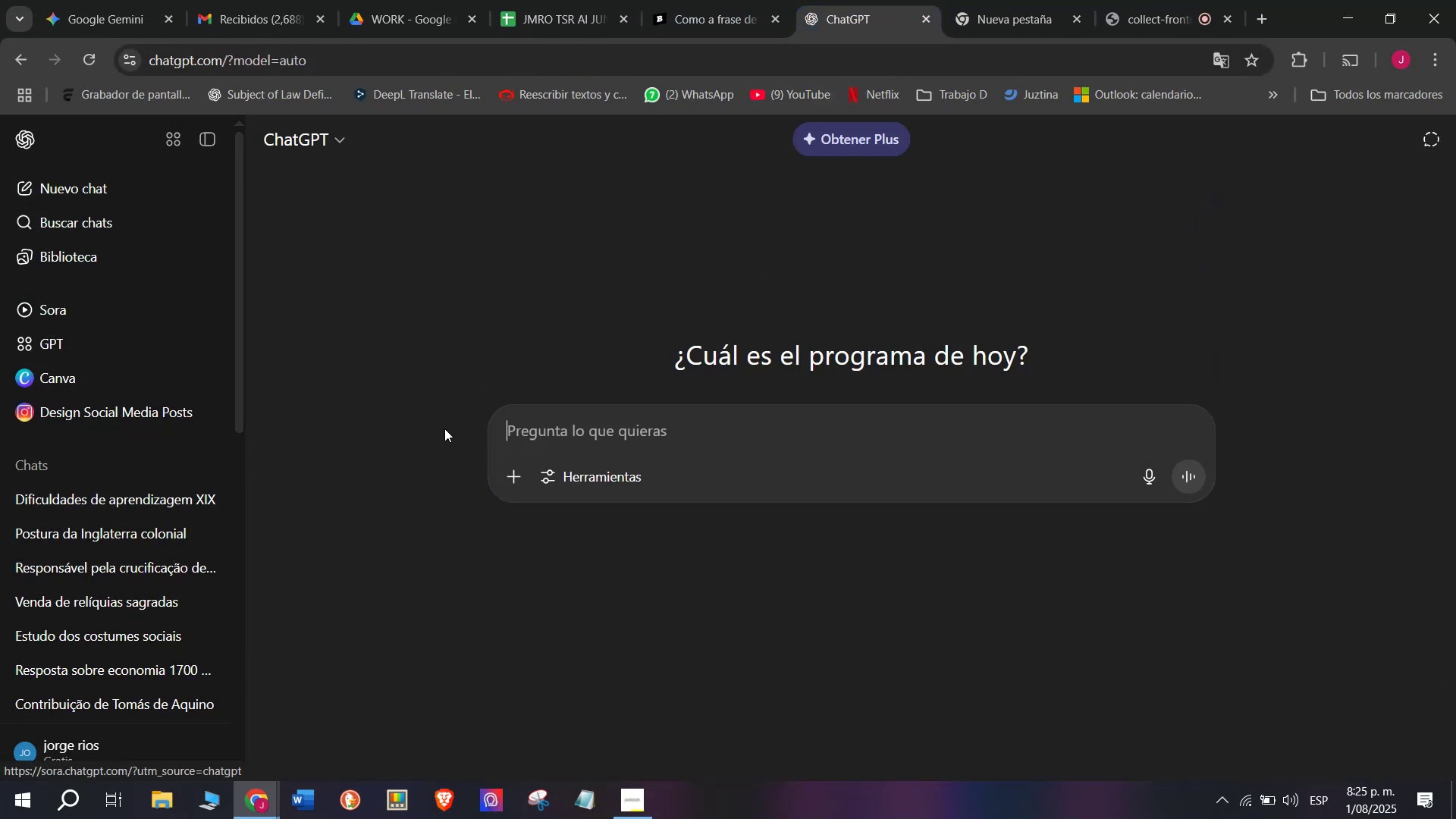 
key(Meta+MetaLeft)
 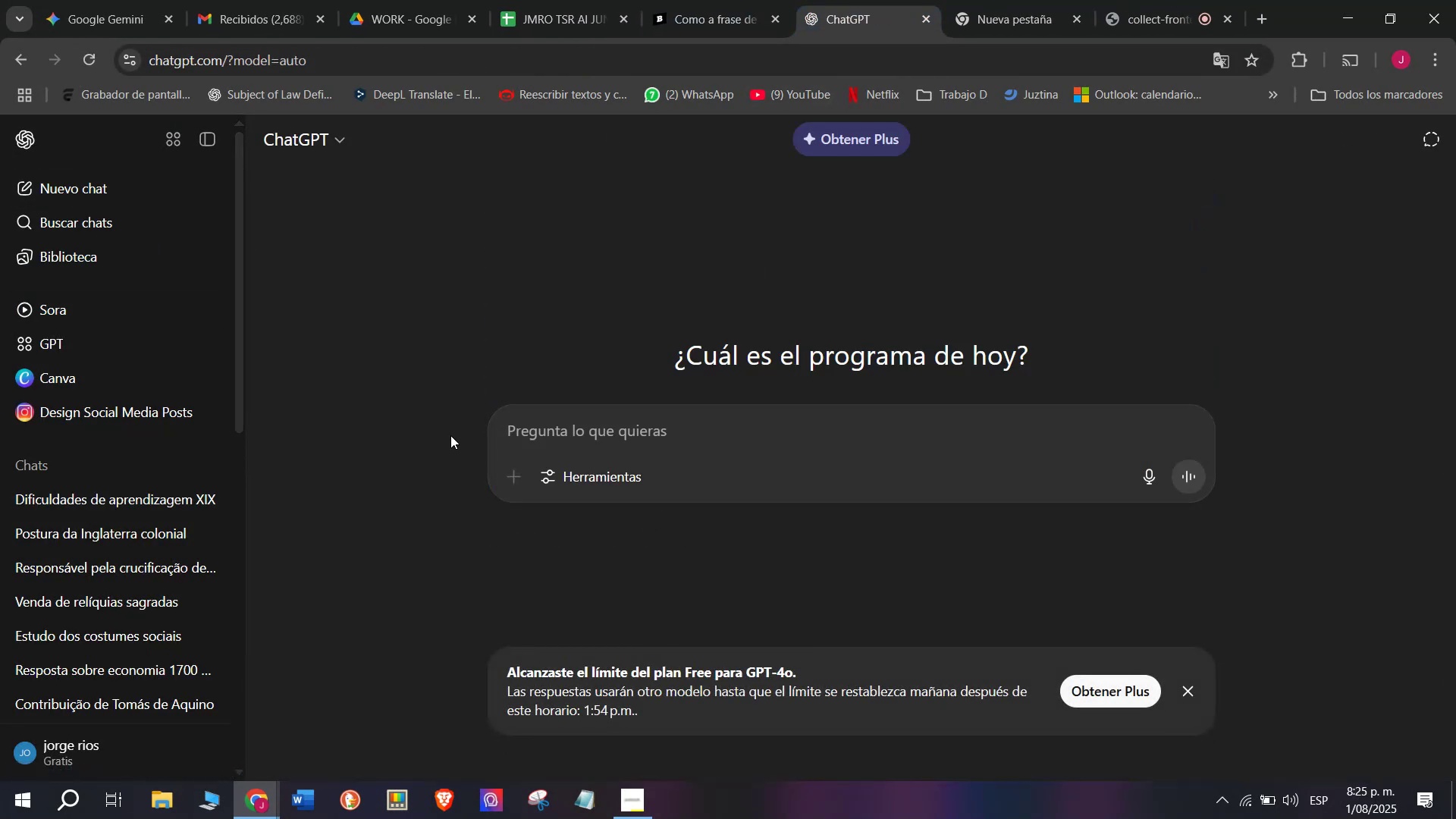 
key(Meta+V)
 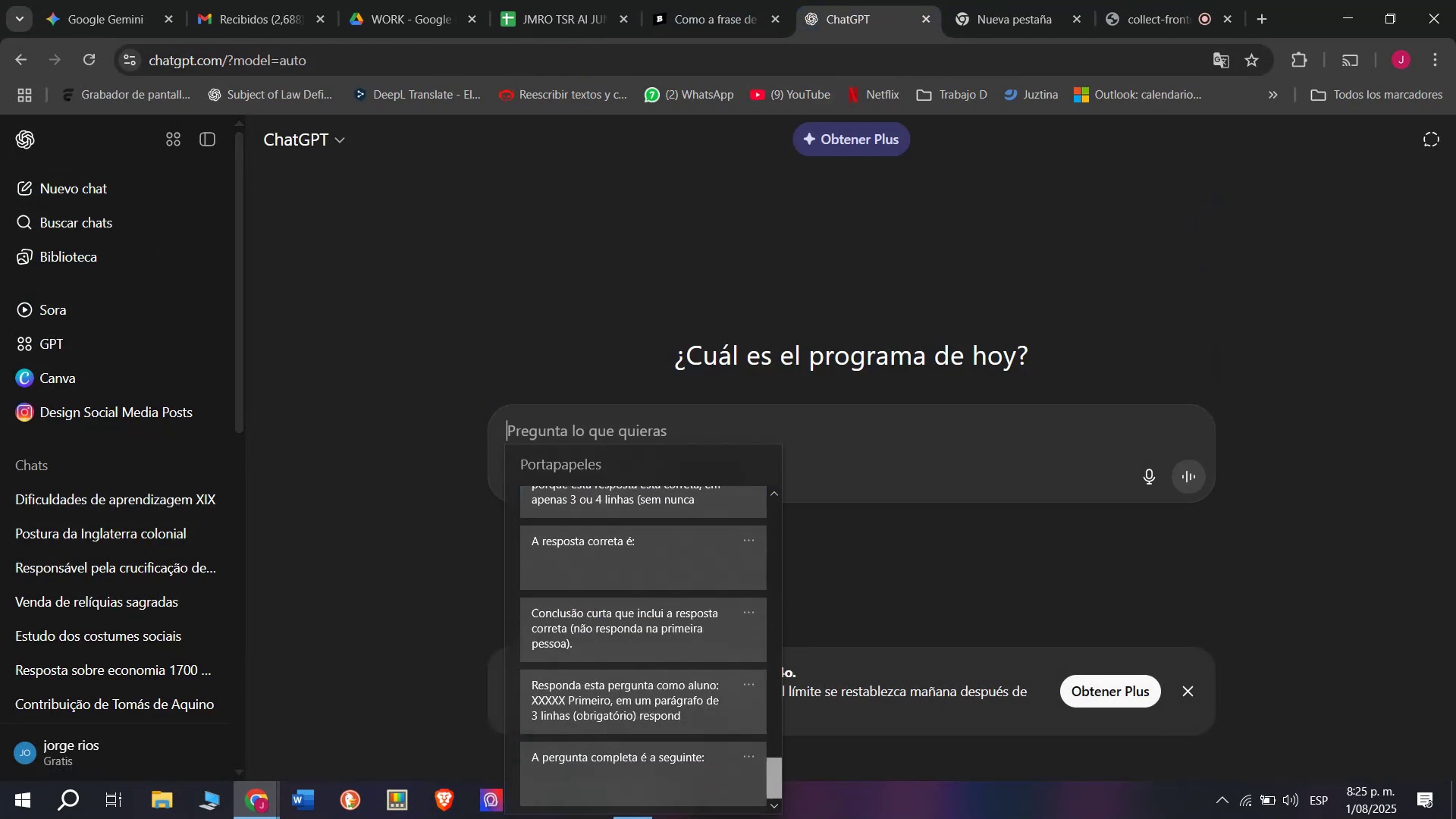 
left_click([616, 684])
 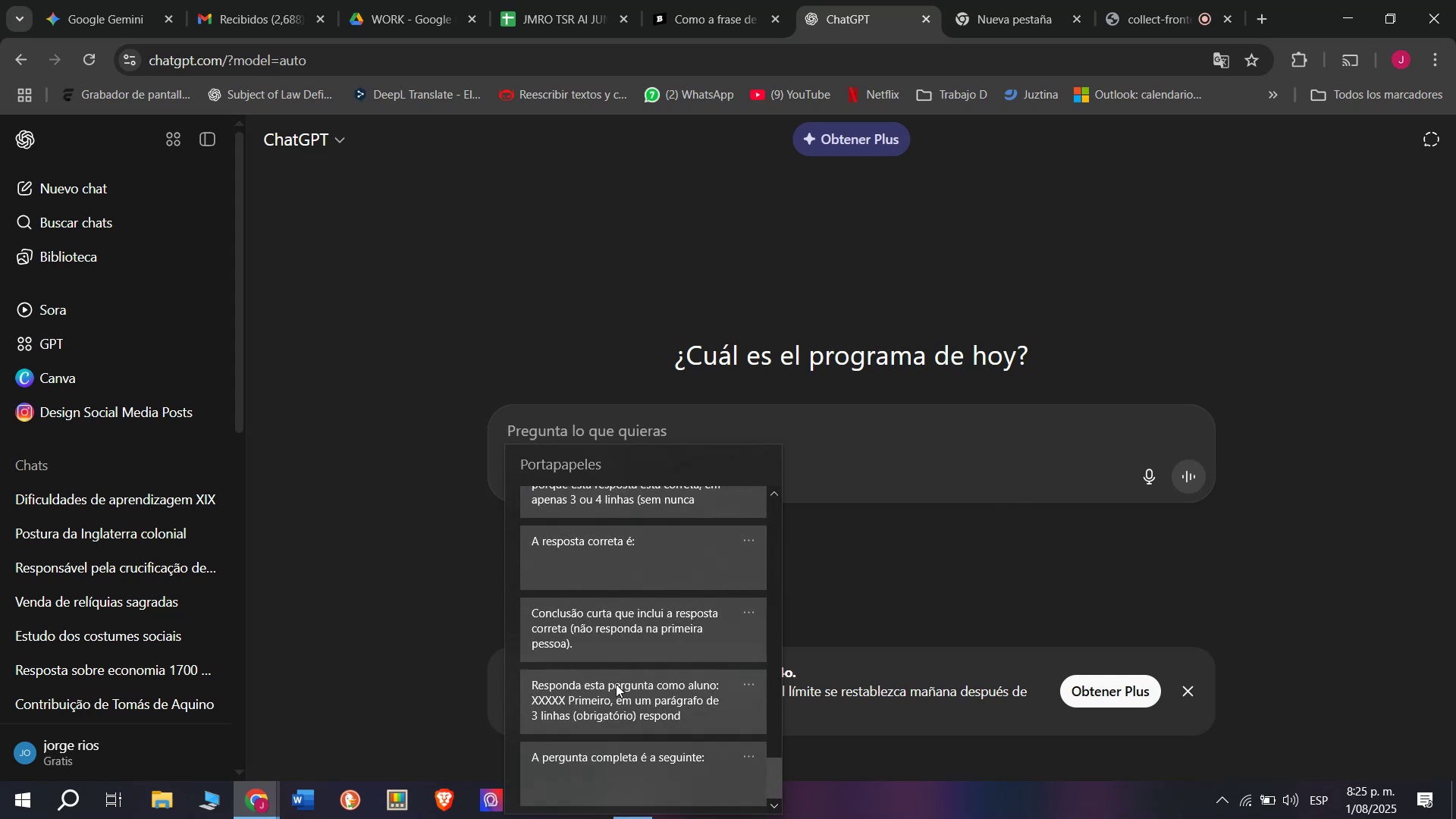 
key(Control+ControlLeft)
 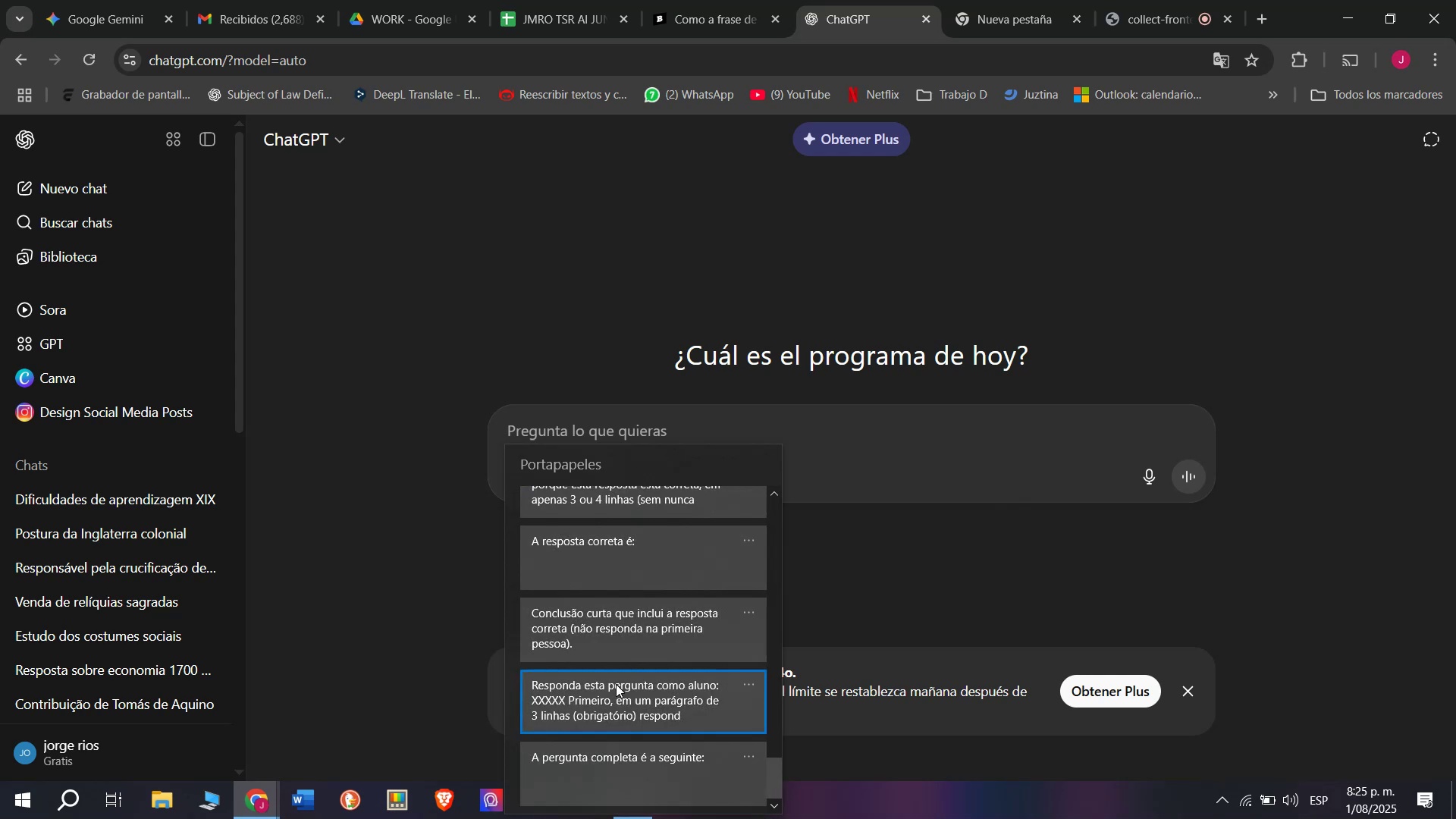 
key(Control+V)
 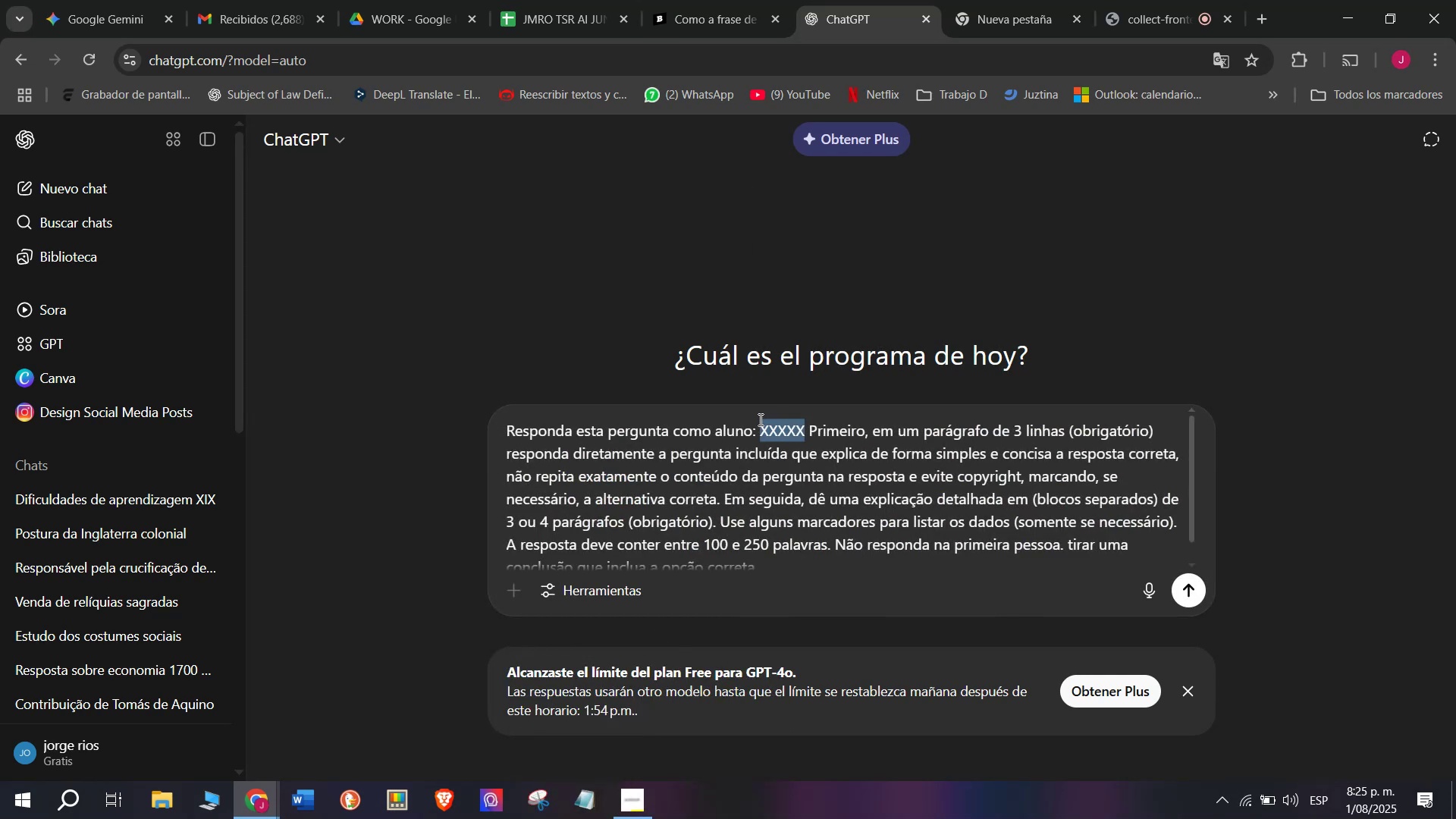 
key(Meta+MetaLeft)
 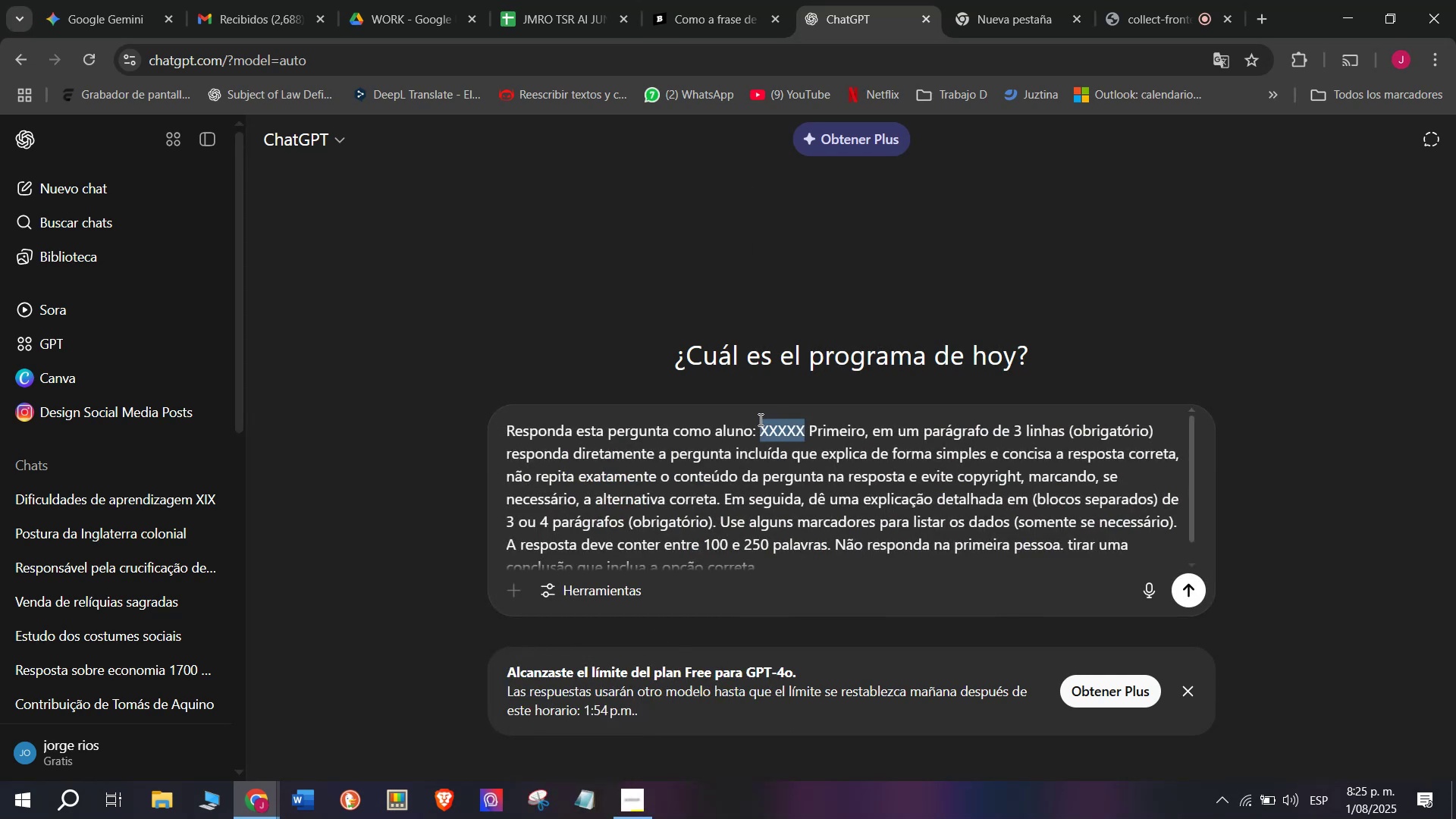 
key(Meta+V)
 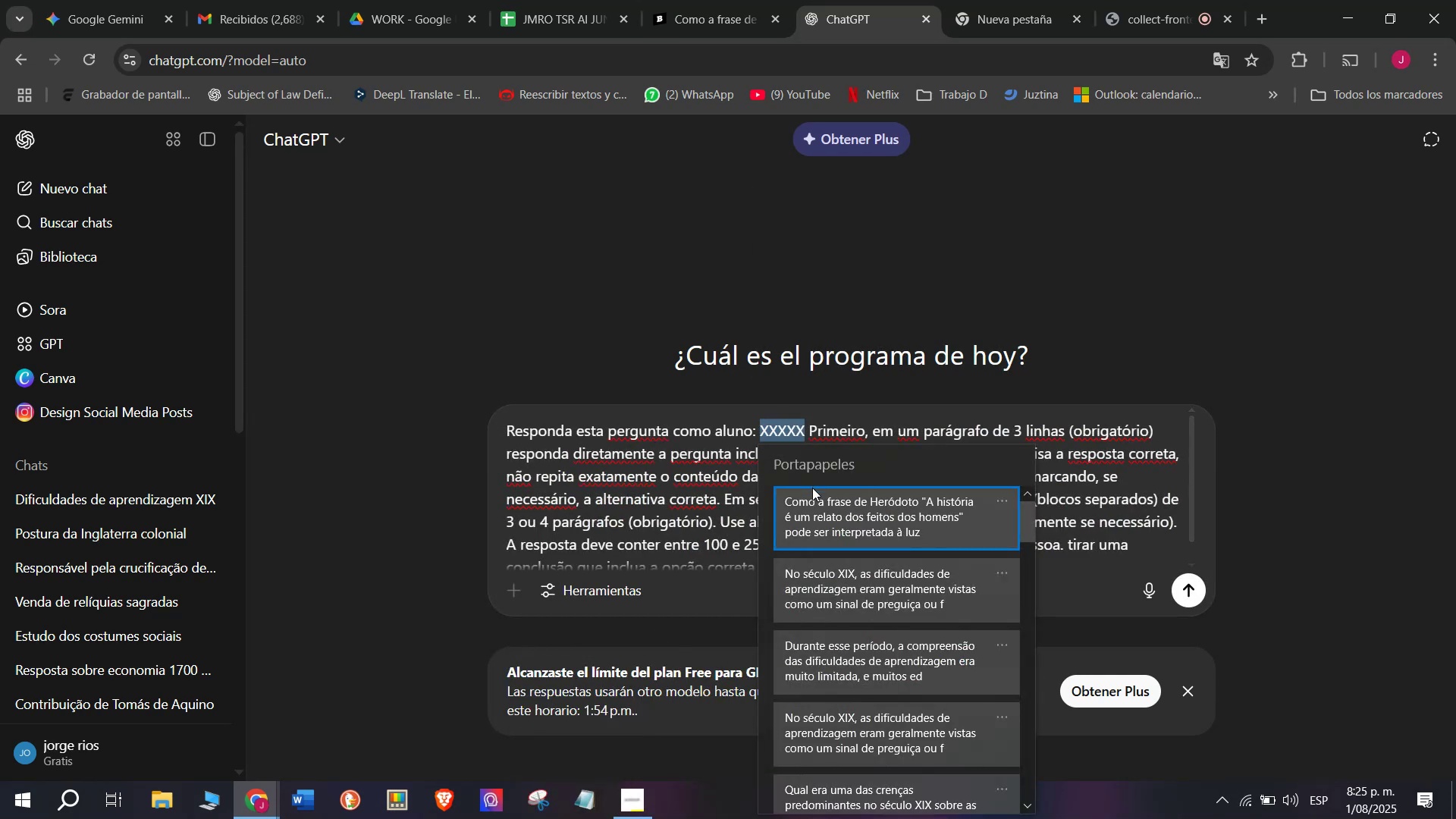 
left_click([817, 503])
 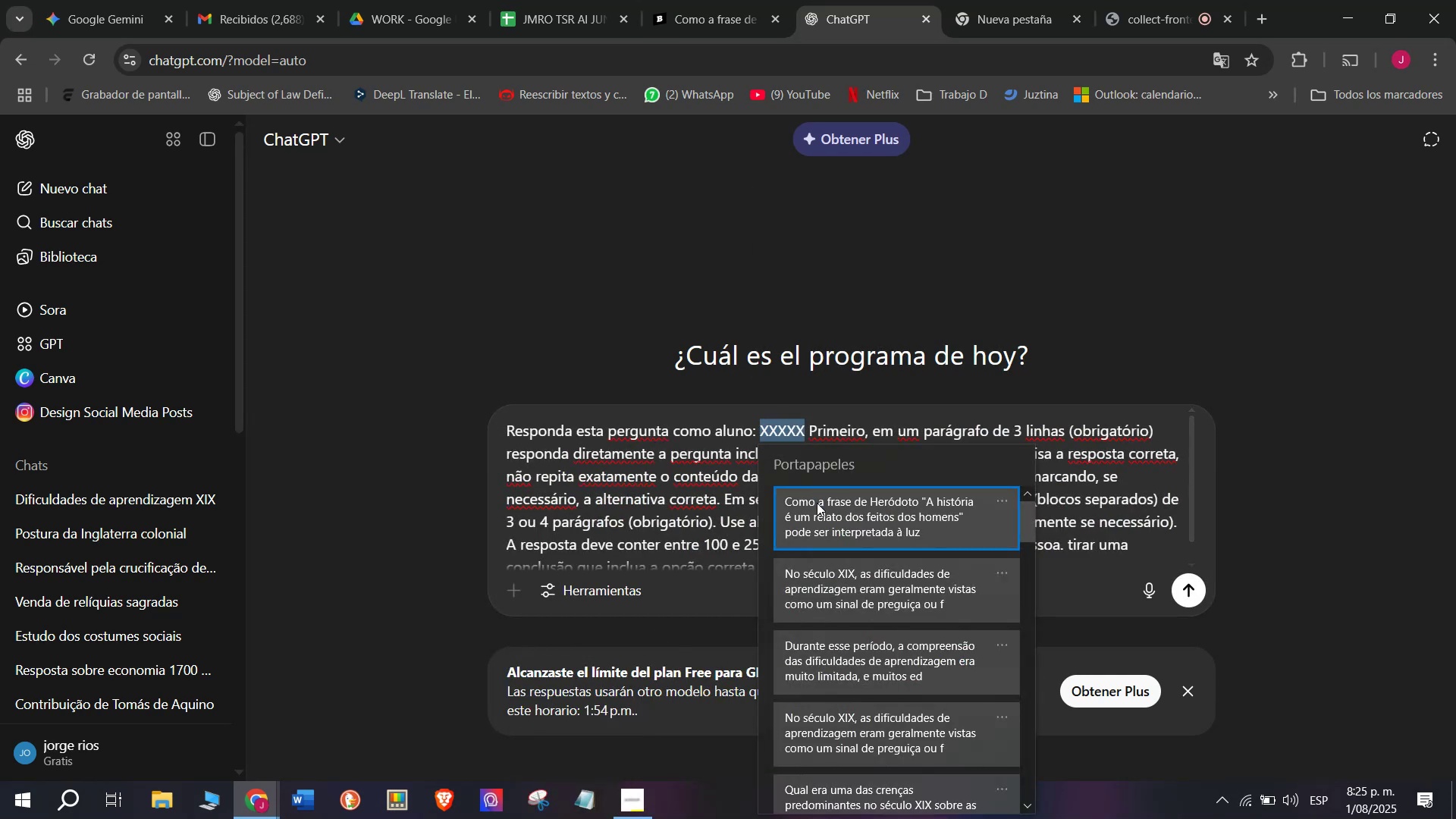 
key(Control+ControlLeft)
 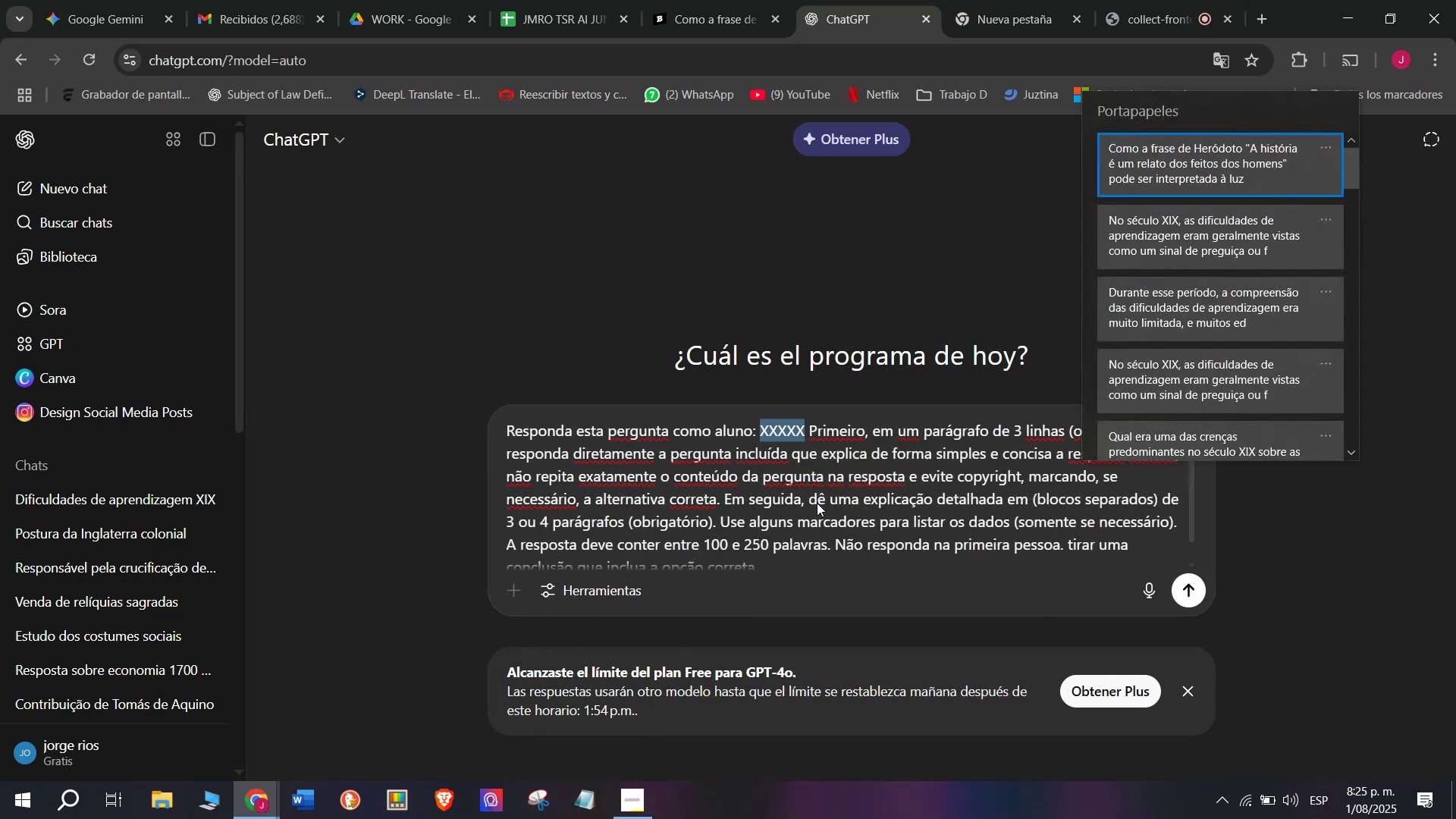 
key(Control+V)
 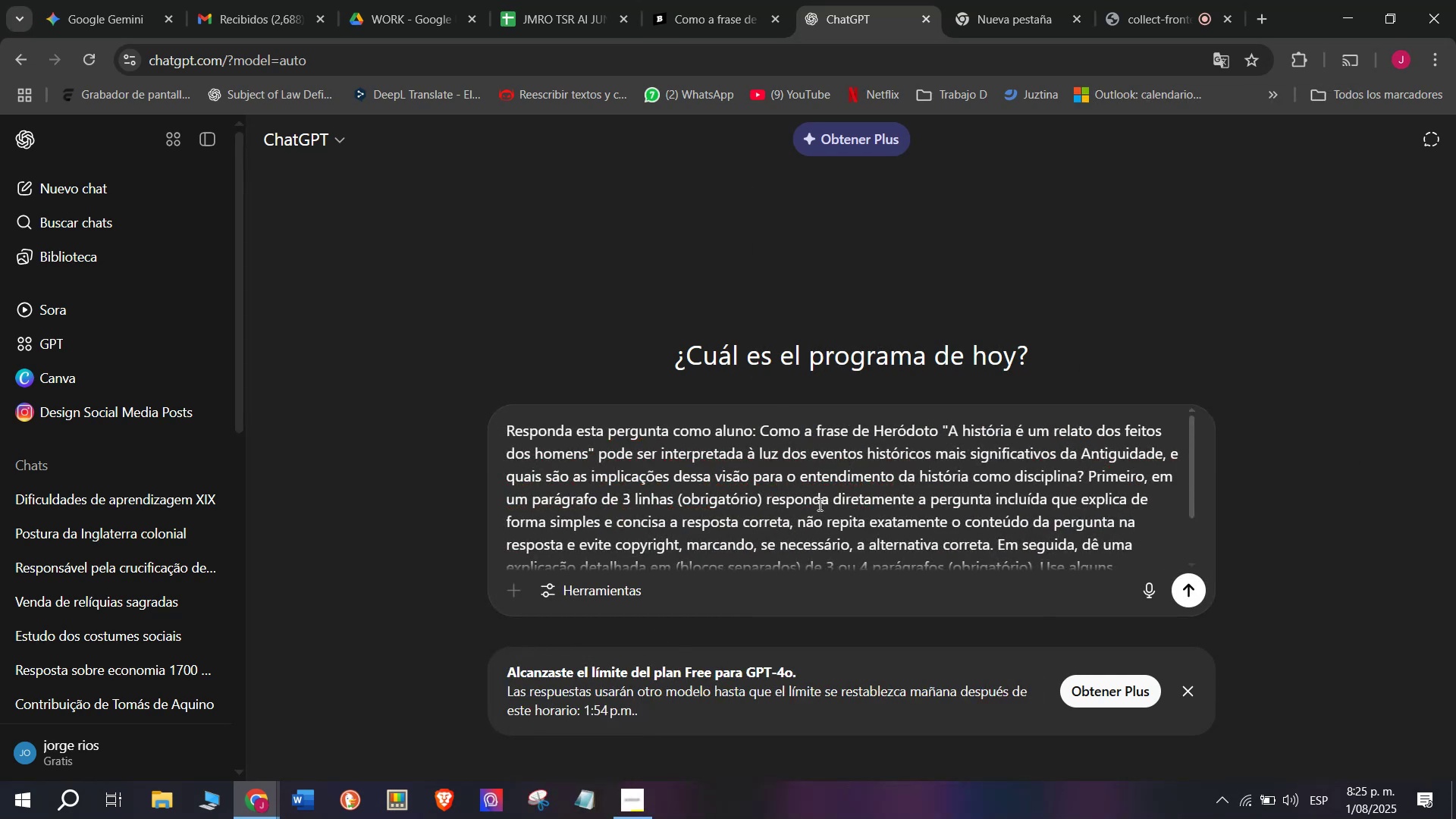 
key(Enter)
 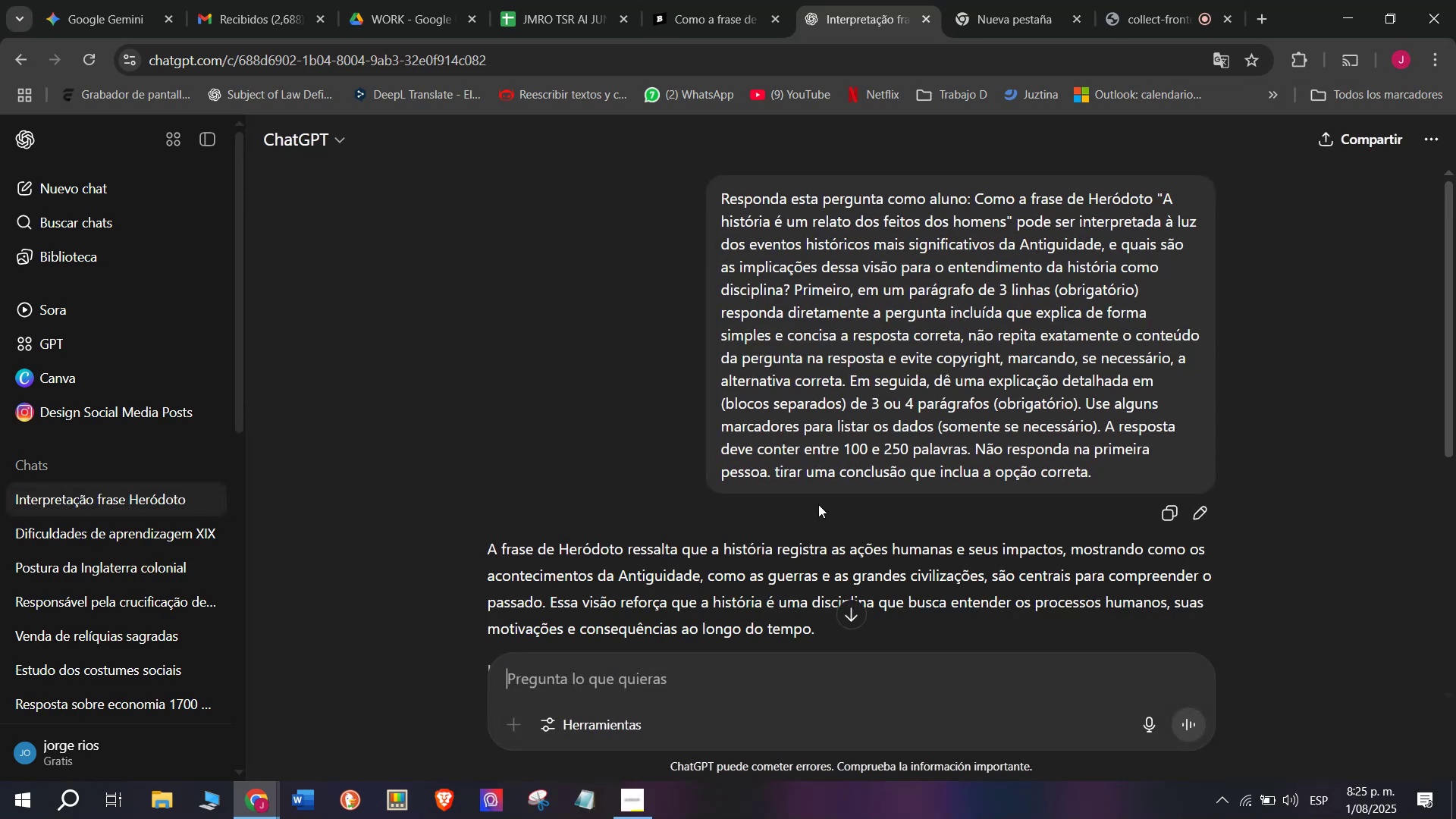 
wait(6.43)
 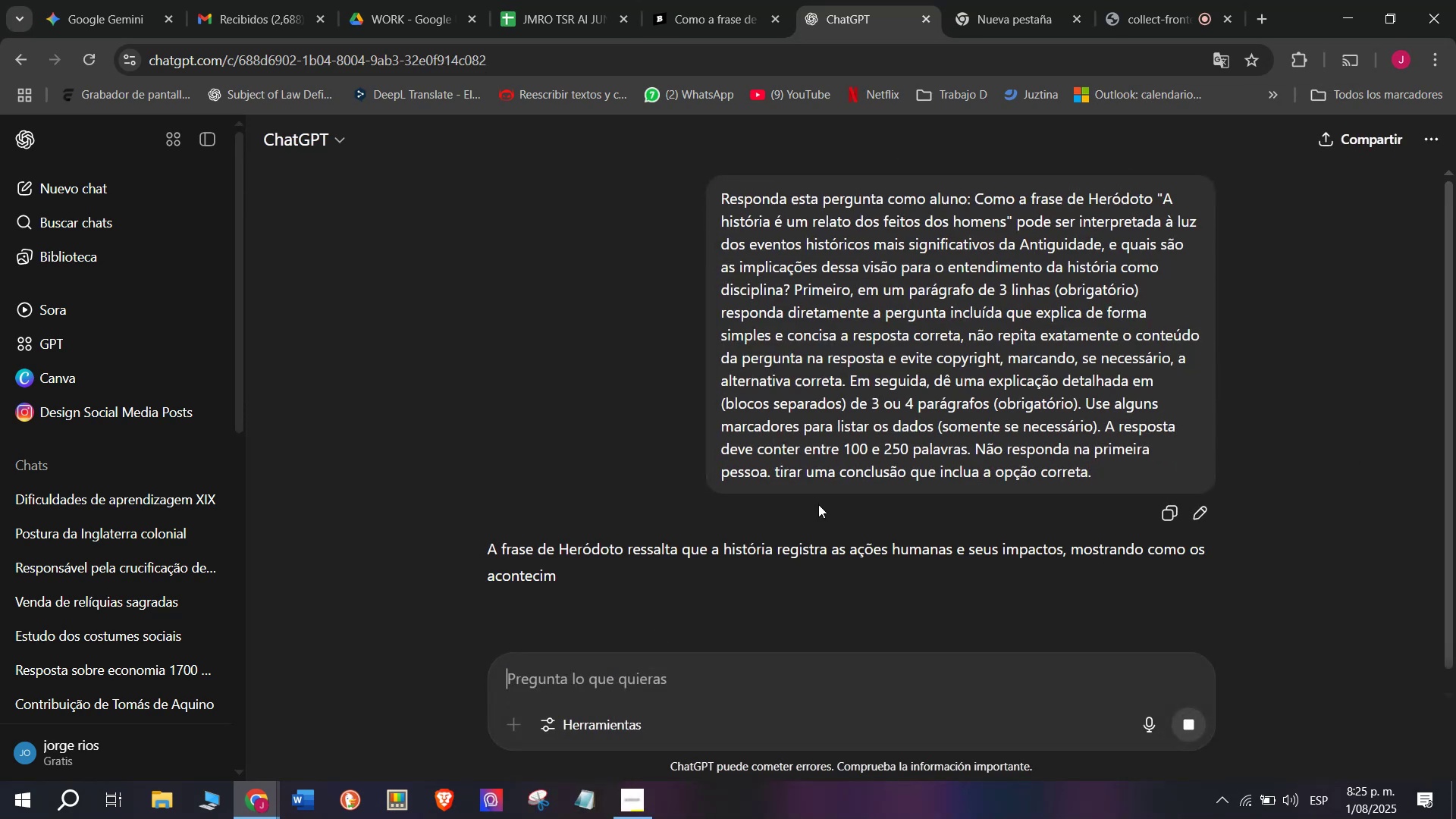 
scroll: coordinate [839, 260], scroll_direction: down, amount: 1.0
 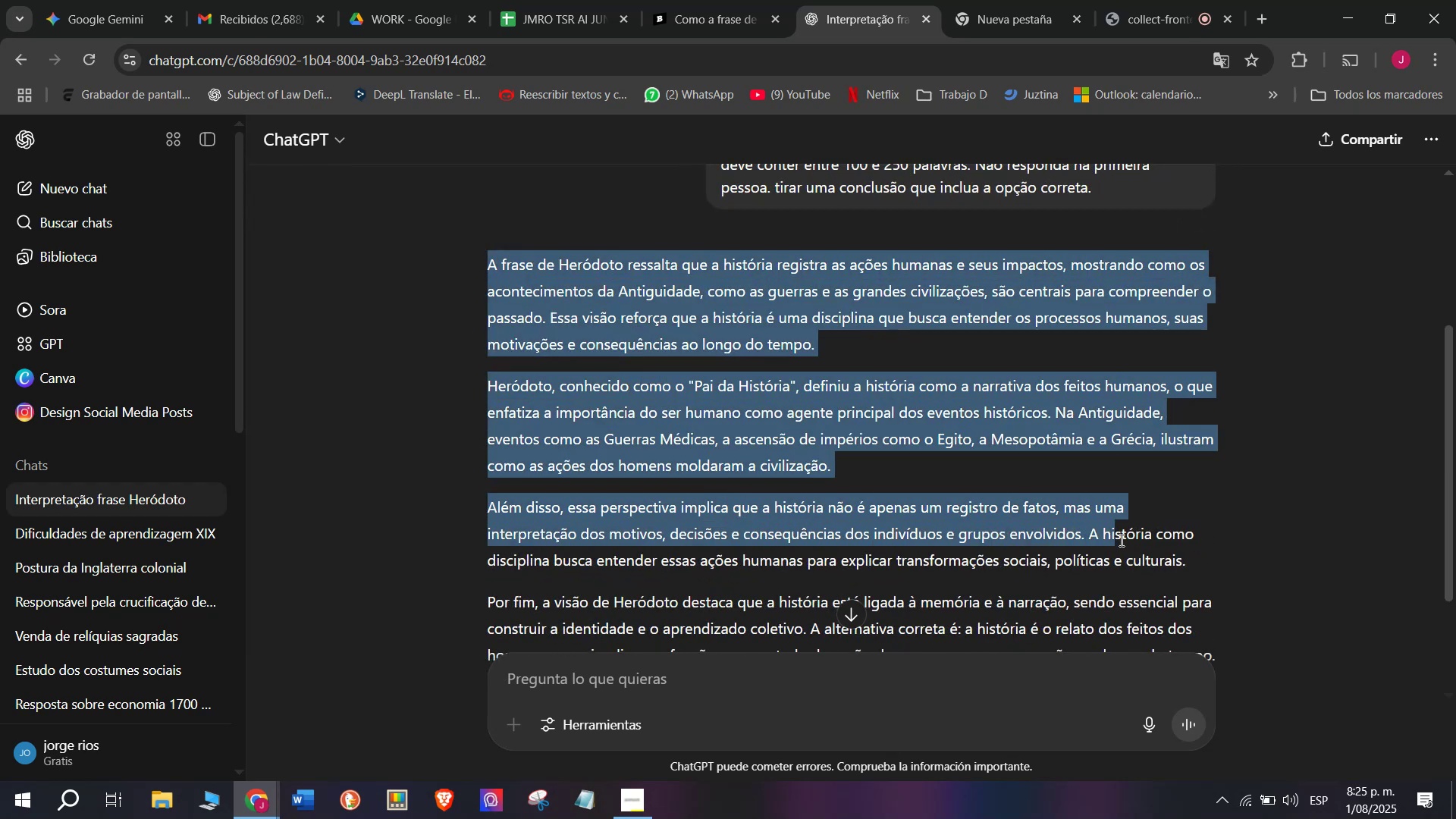 
key(Control+C)
 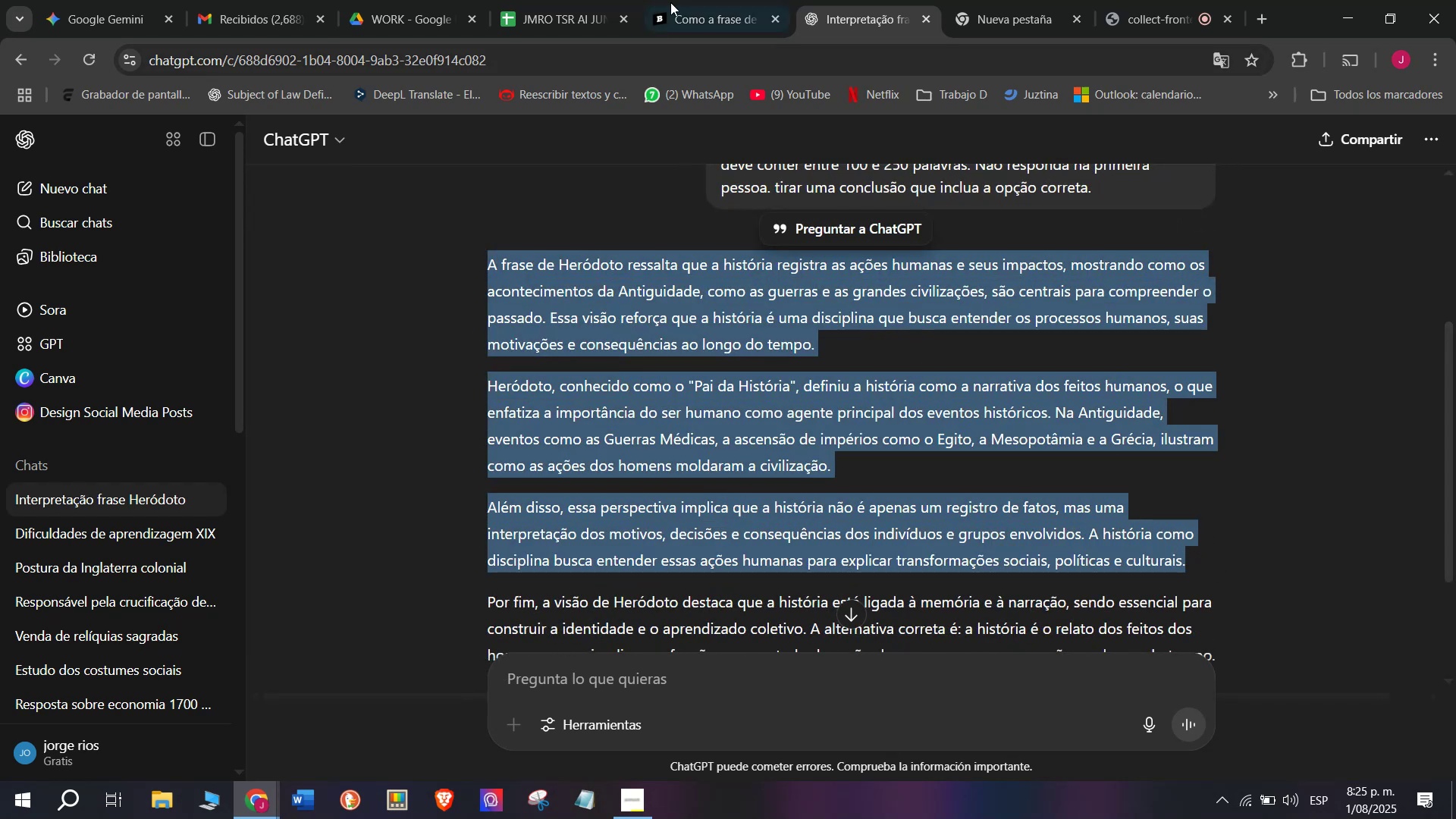 
left_click([682, 0])
 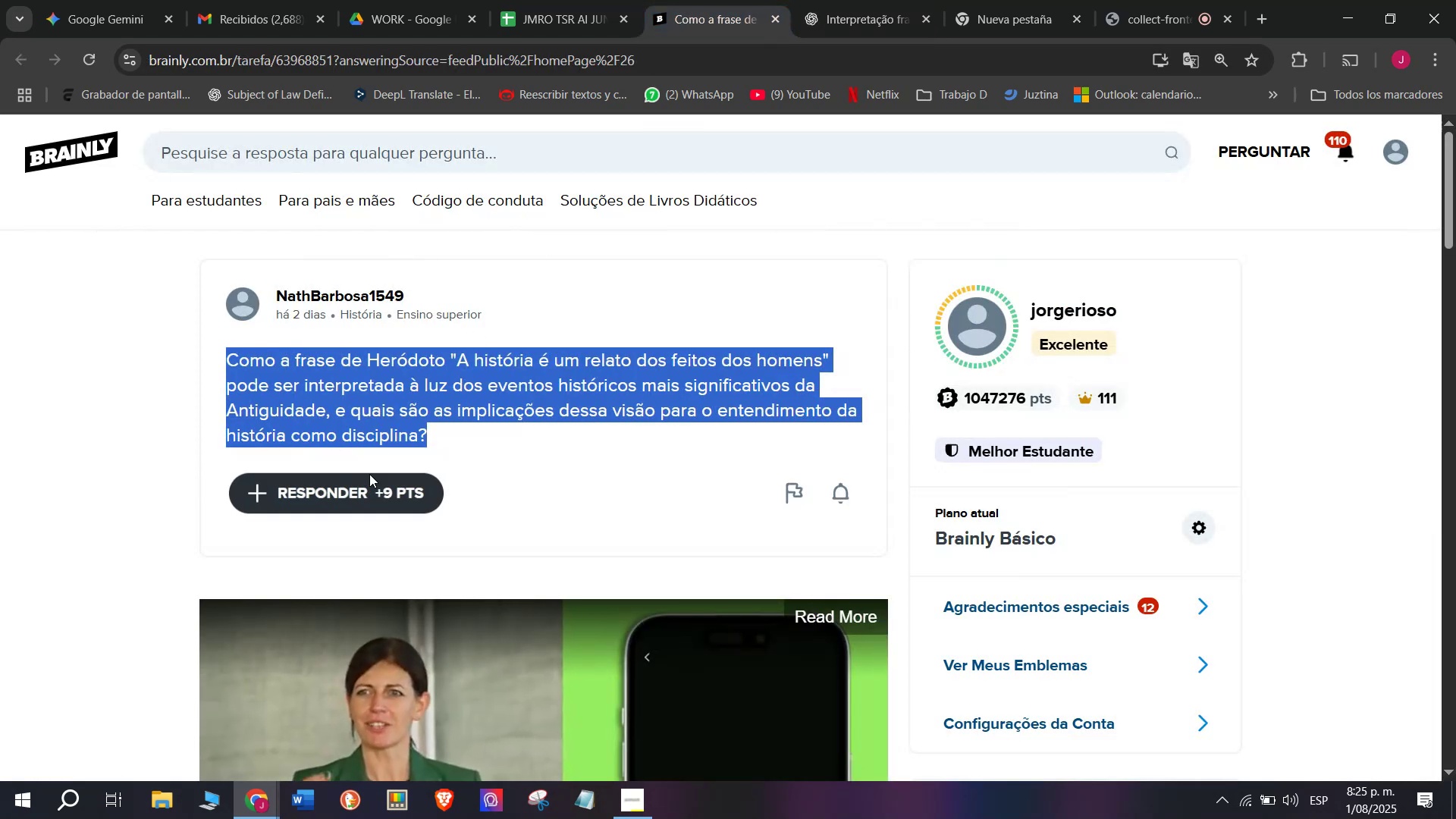 
double_click([366, 486])
 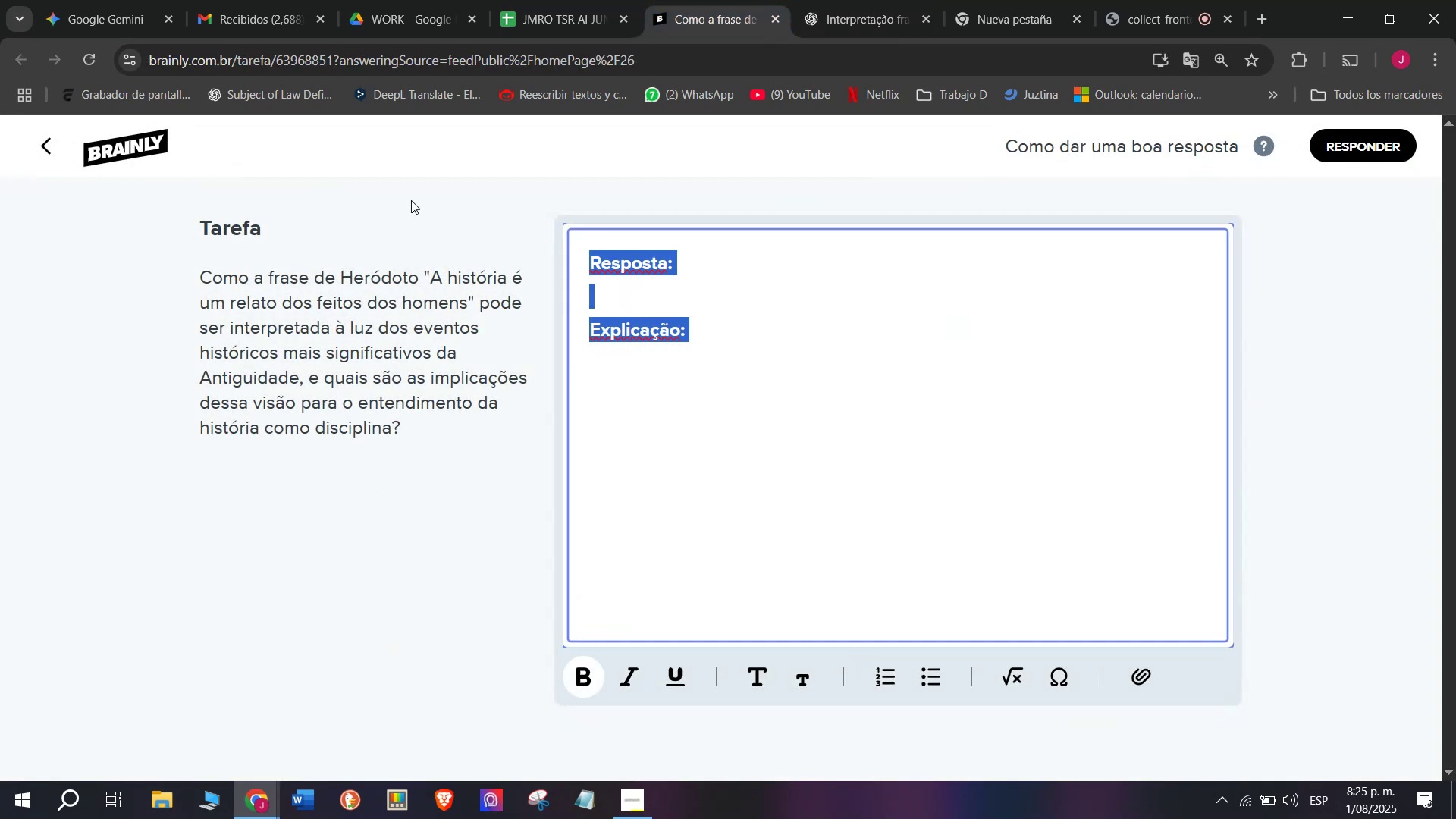 
key(Control+V)
 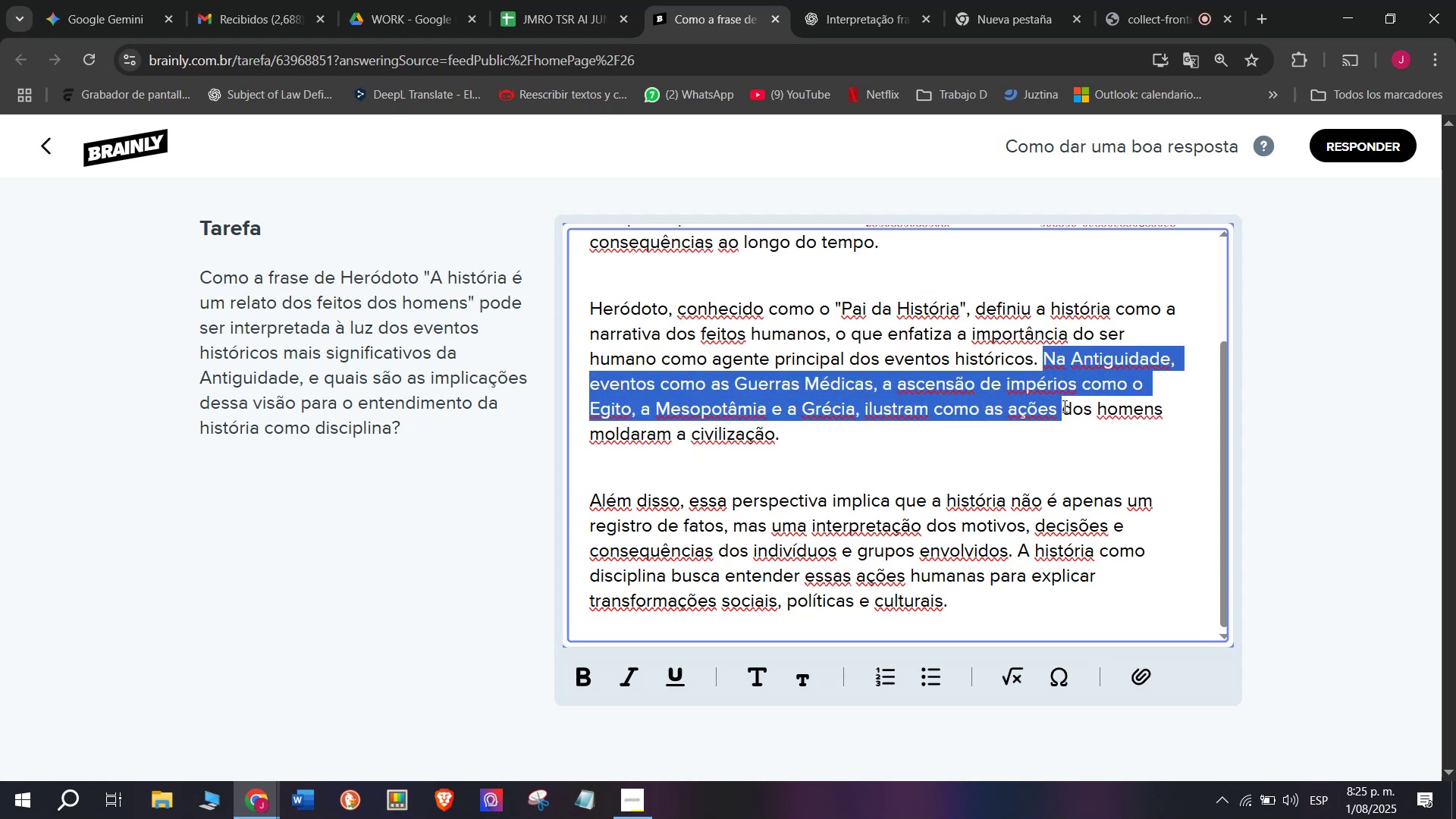 
key(Backspace)
 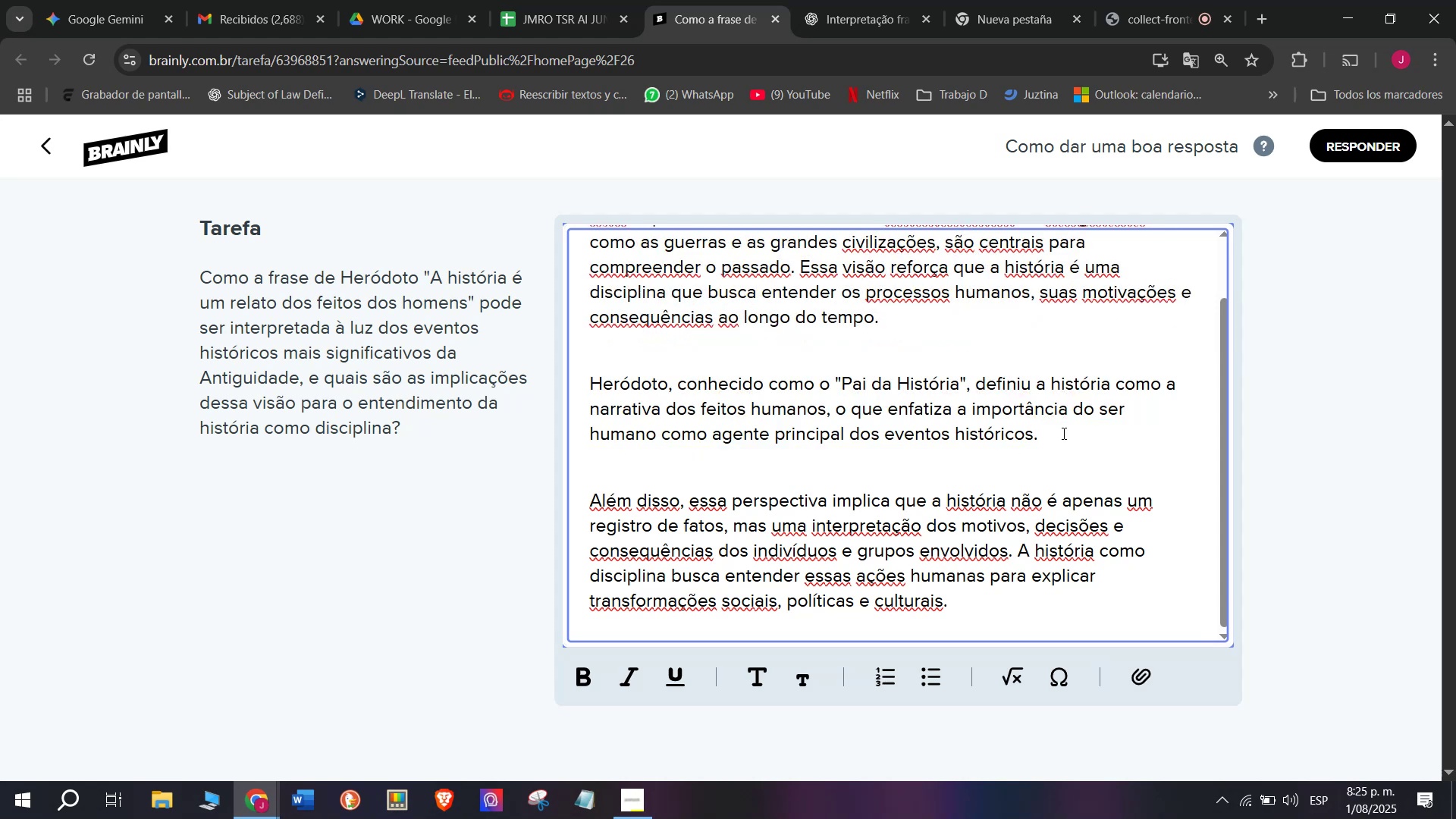 
scroll: coordinate [1062, 433], scroll_direction: up, amount: 2.0
 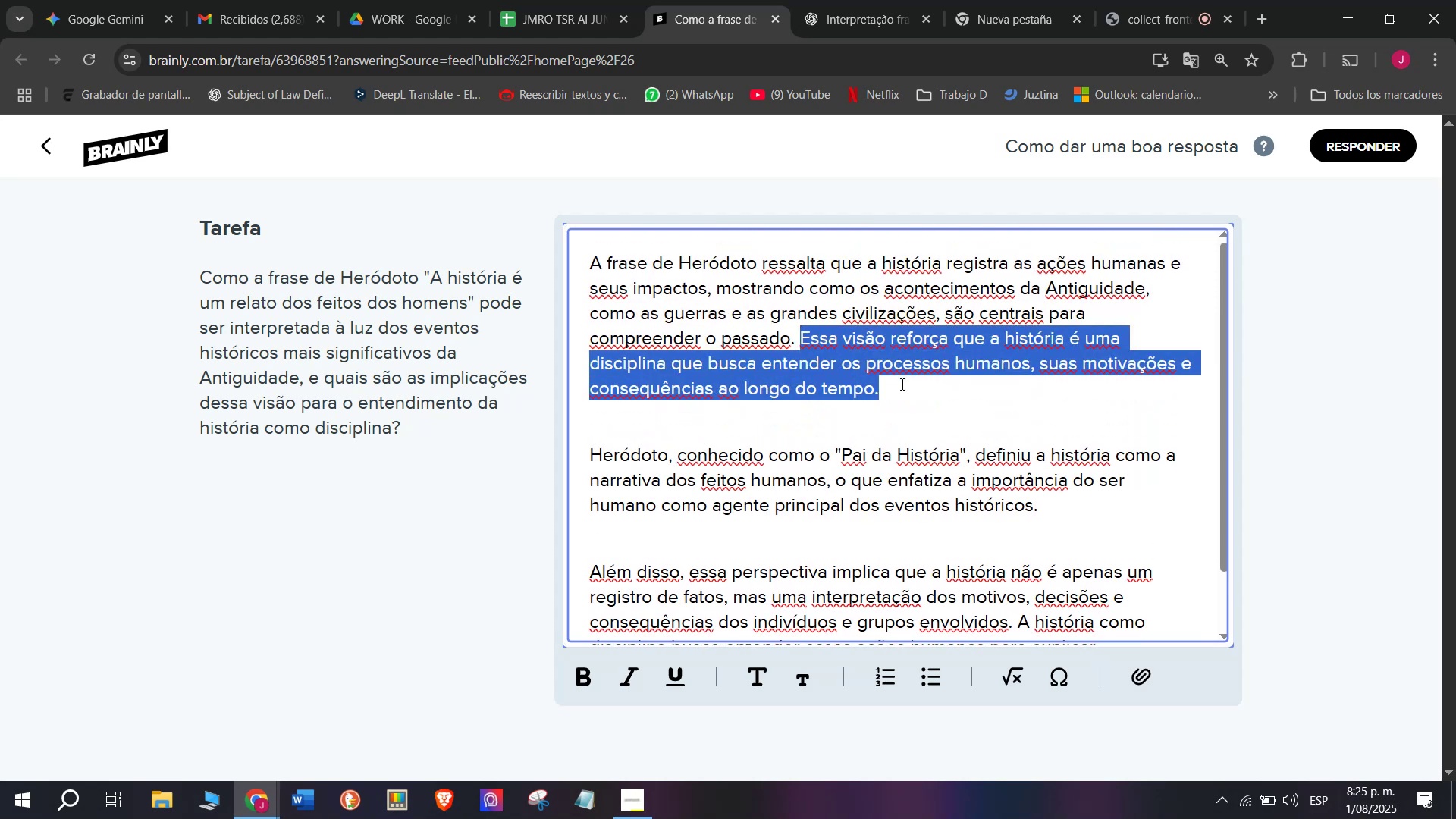 
key(Backspace)
 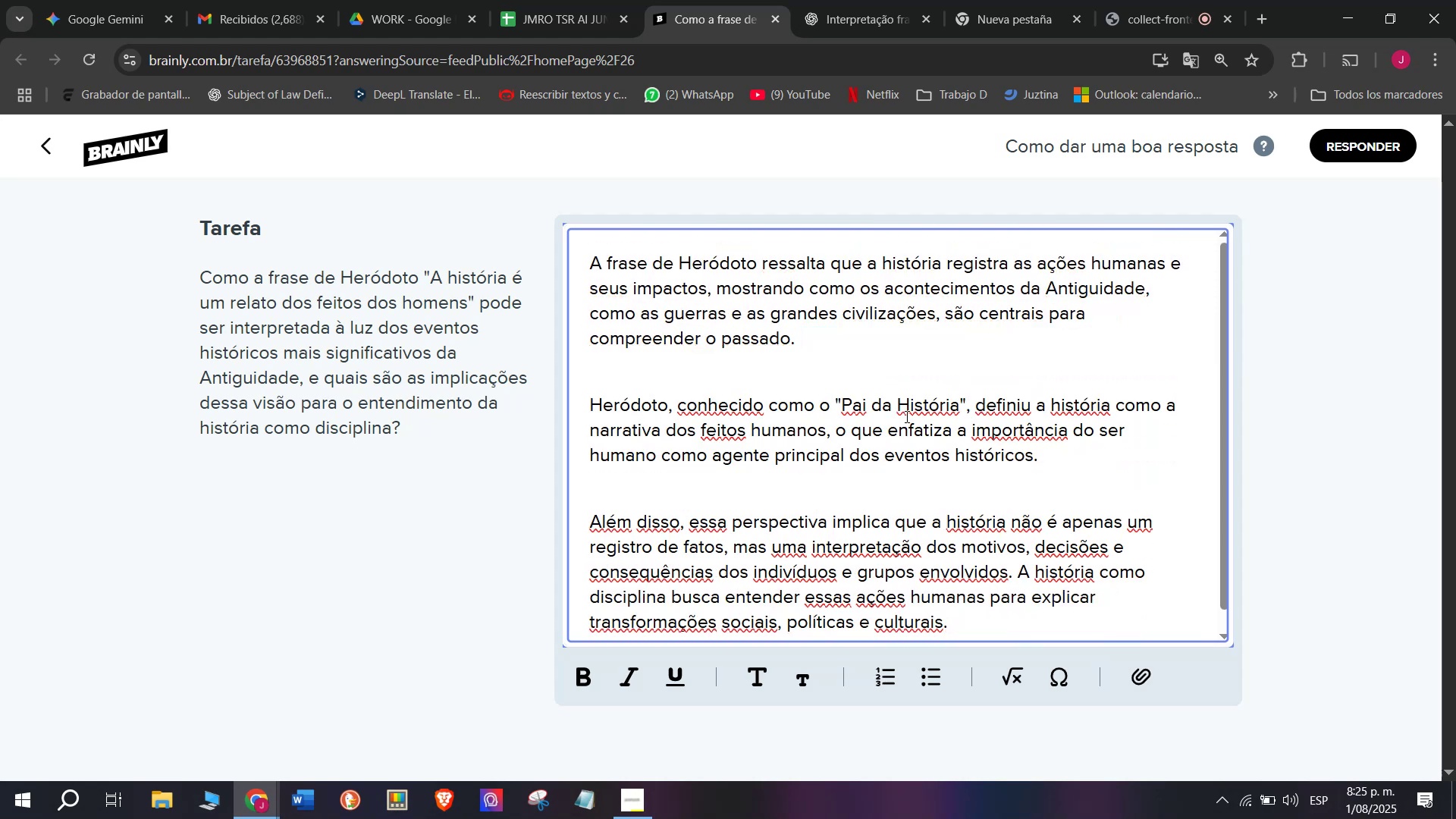 
scroll: coordinate [917, 455], scroll_direction: down, amount: 5.0
 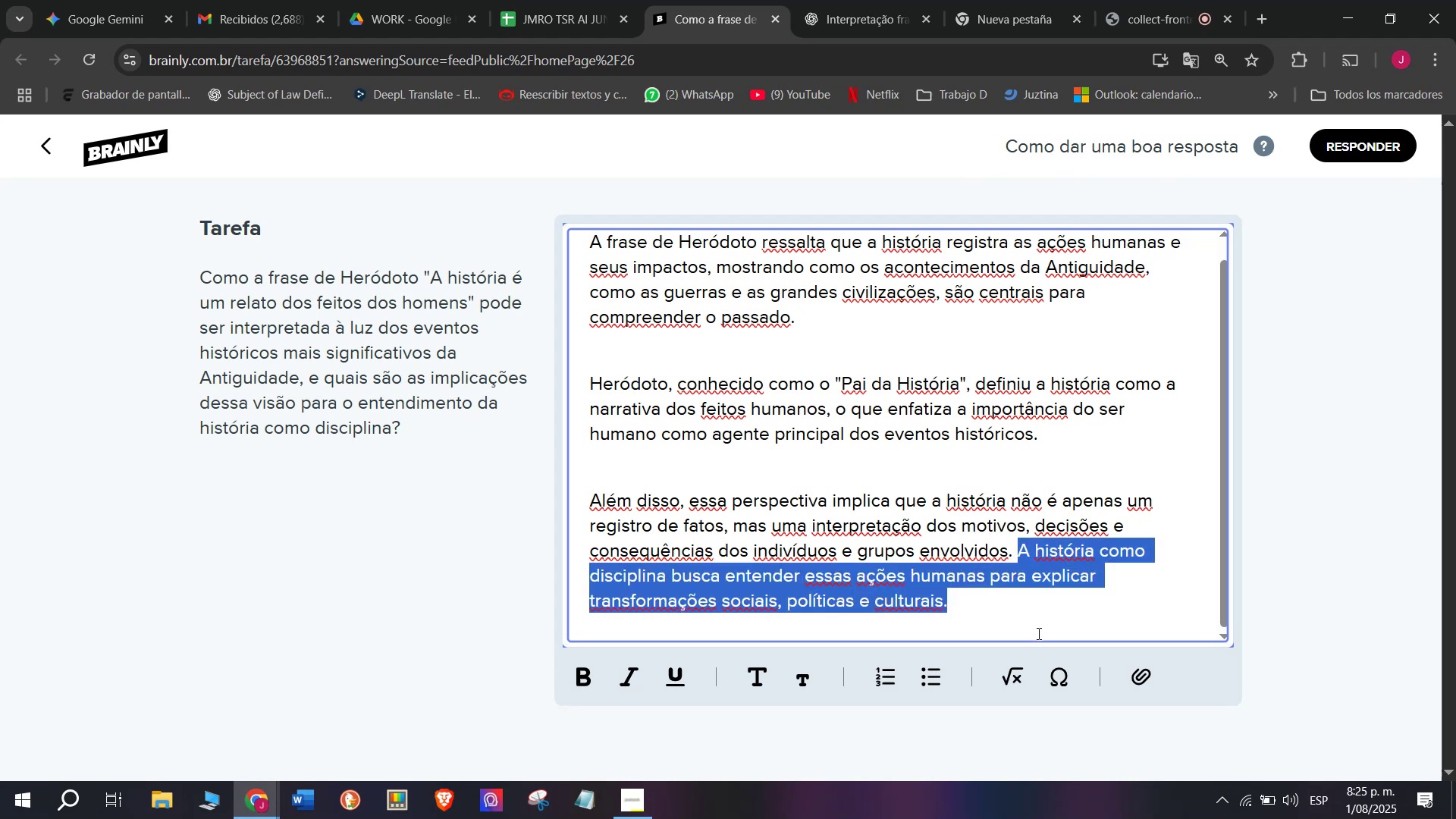 
key(Backspace)
 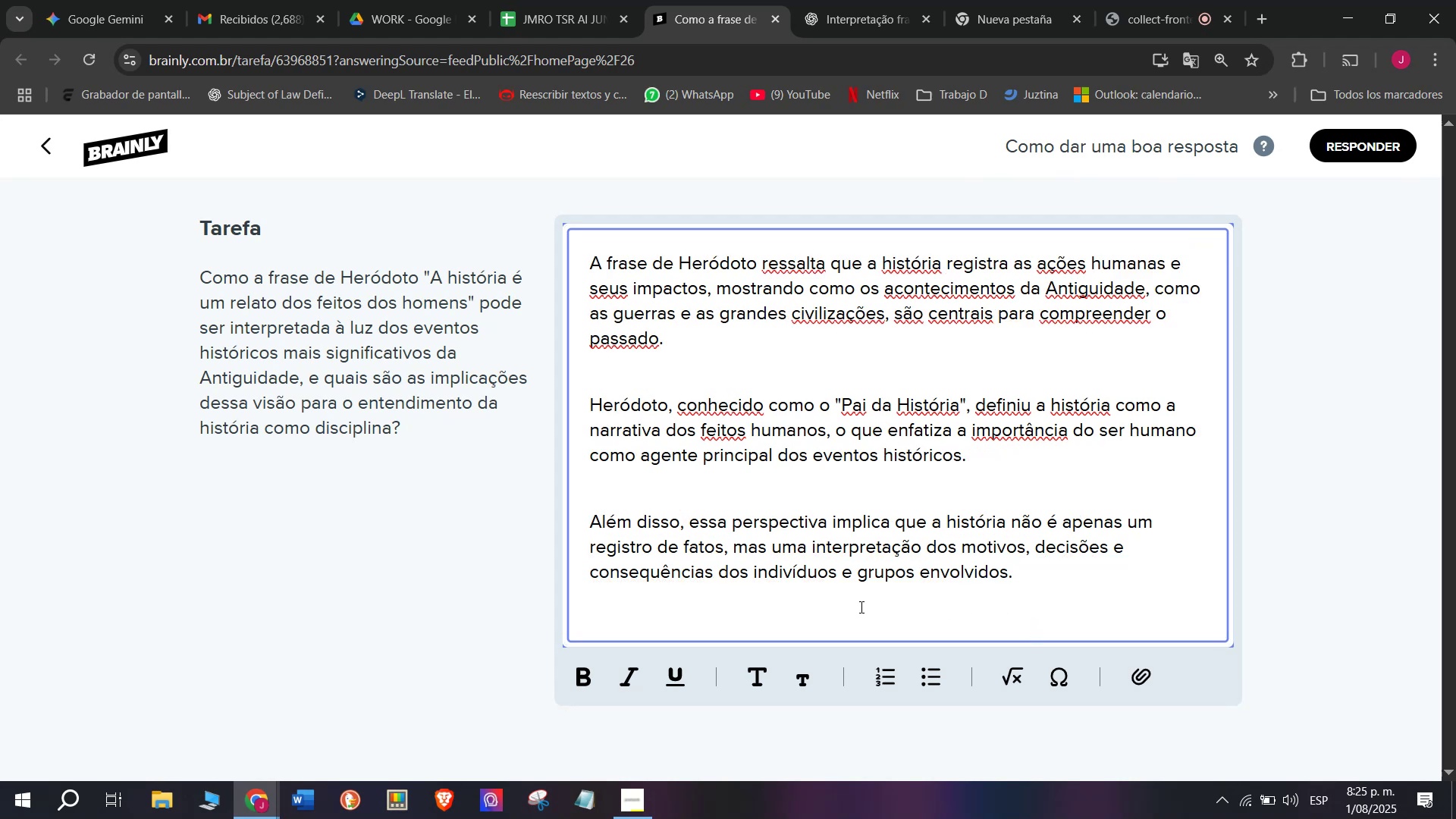 
left_click([811, 605])
 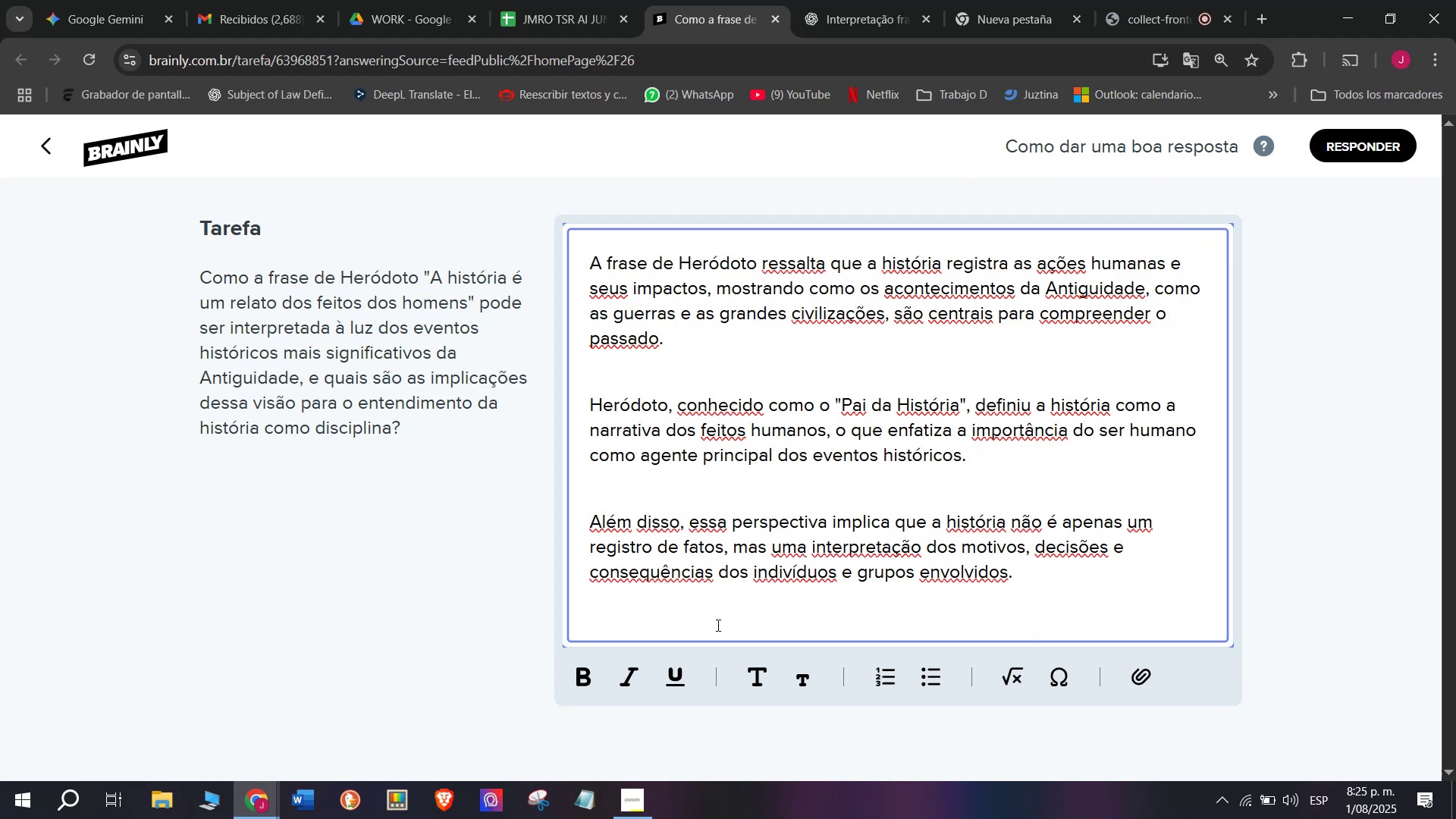 
key(Control+Z)
 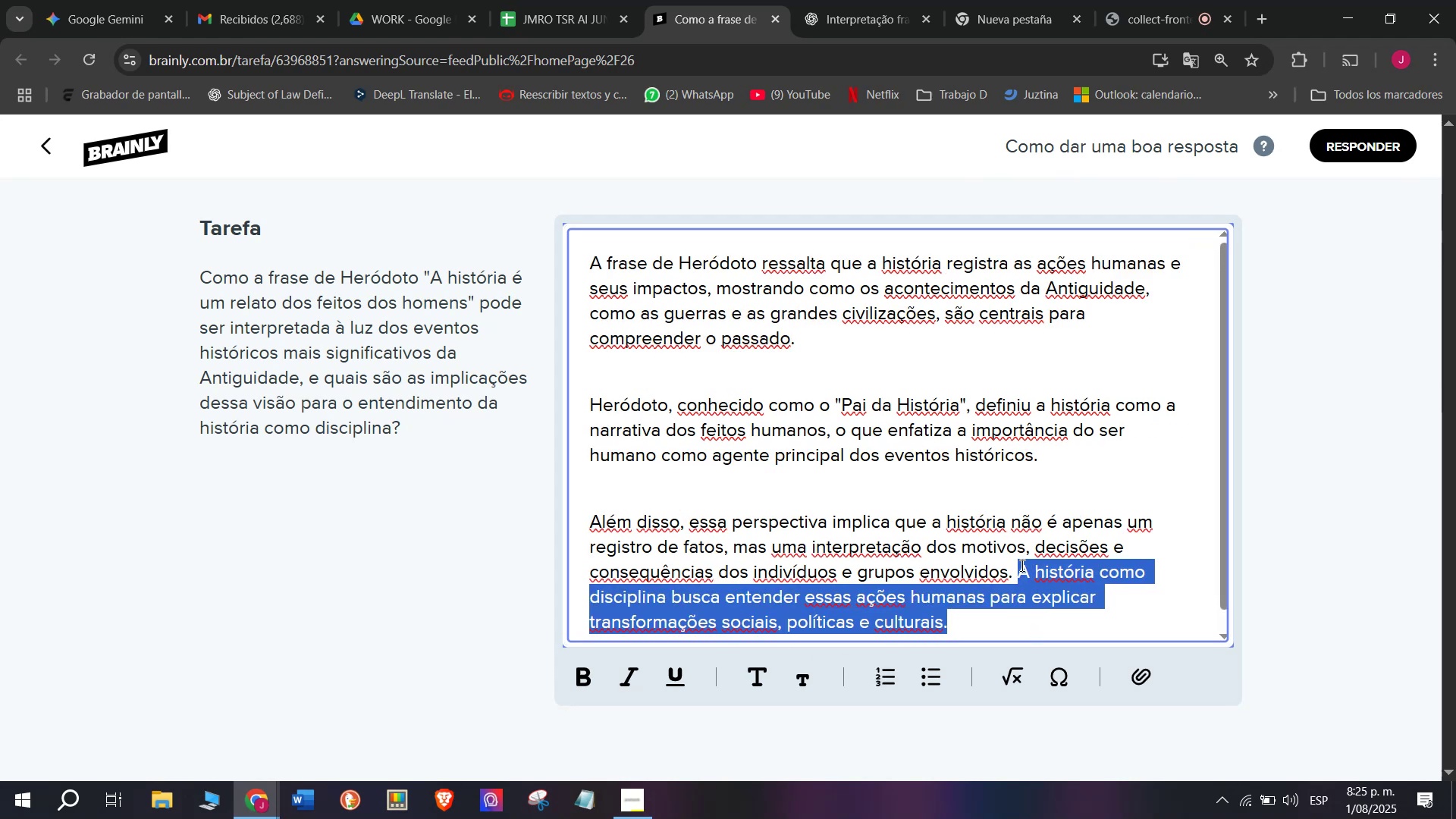 
key(Backspace)
 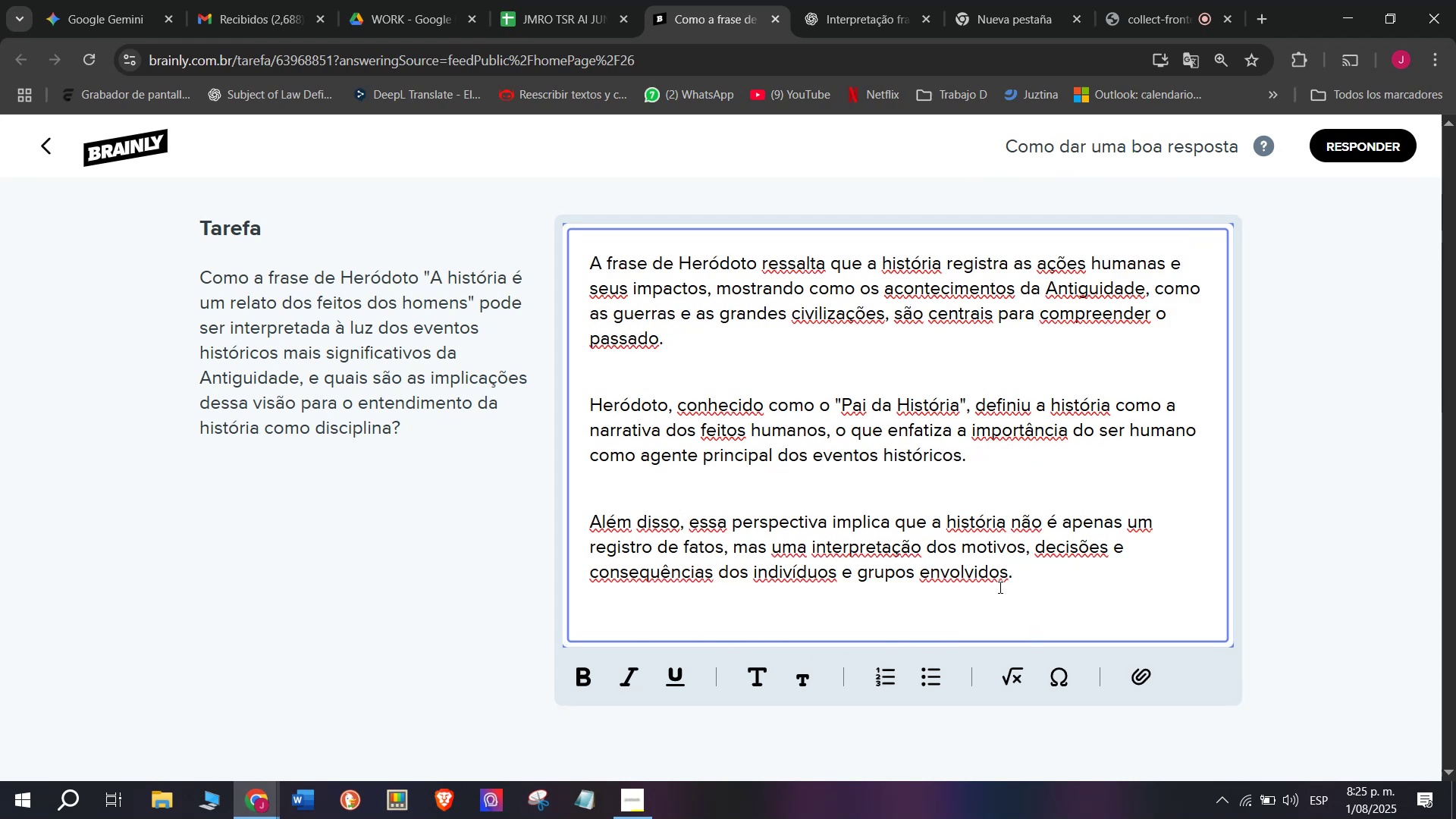 
key(Delete)
 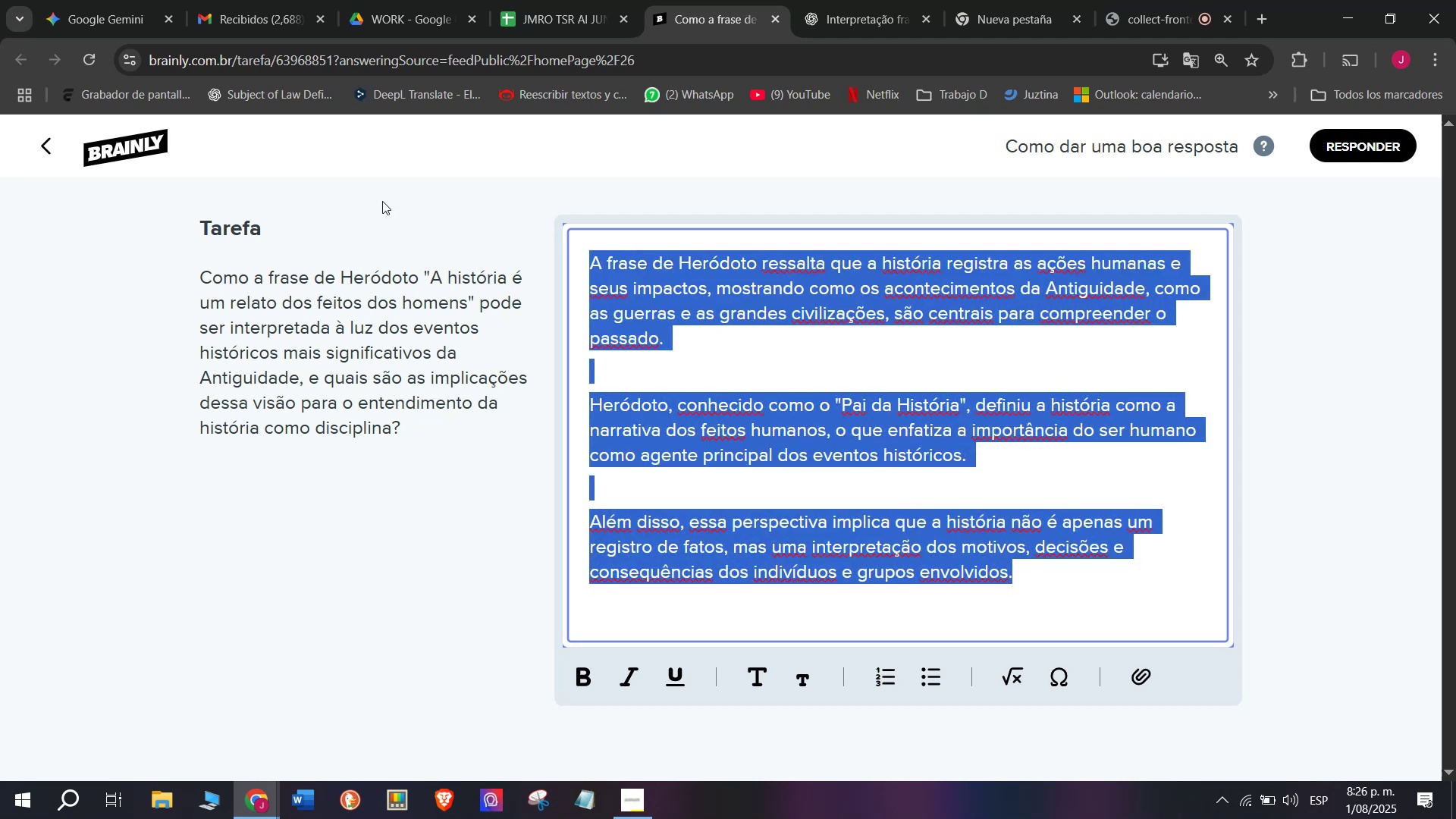 
key(Control+C)
 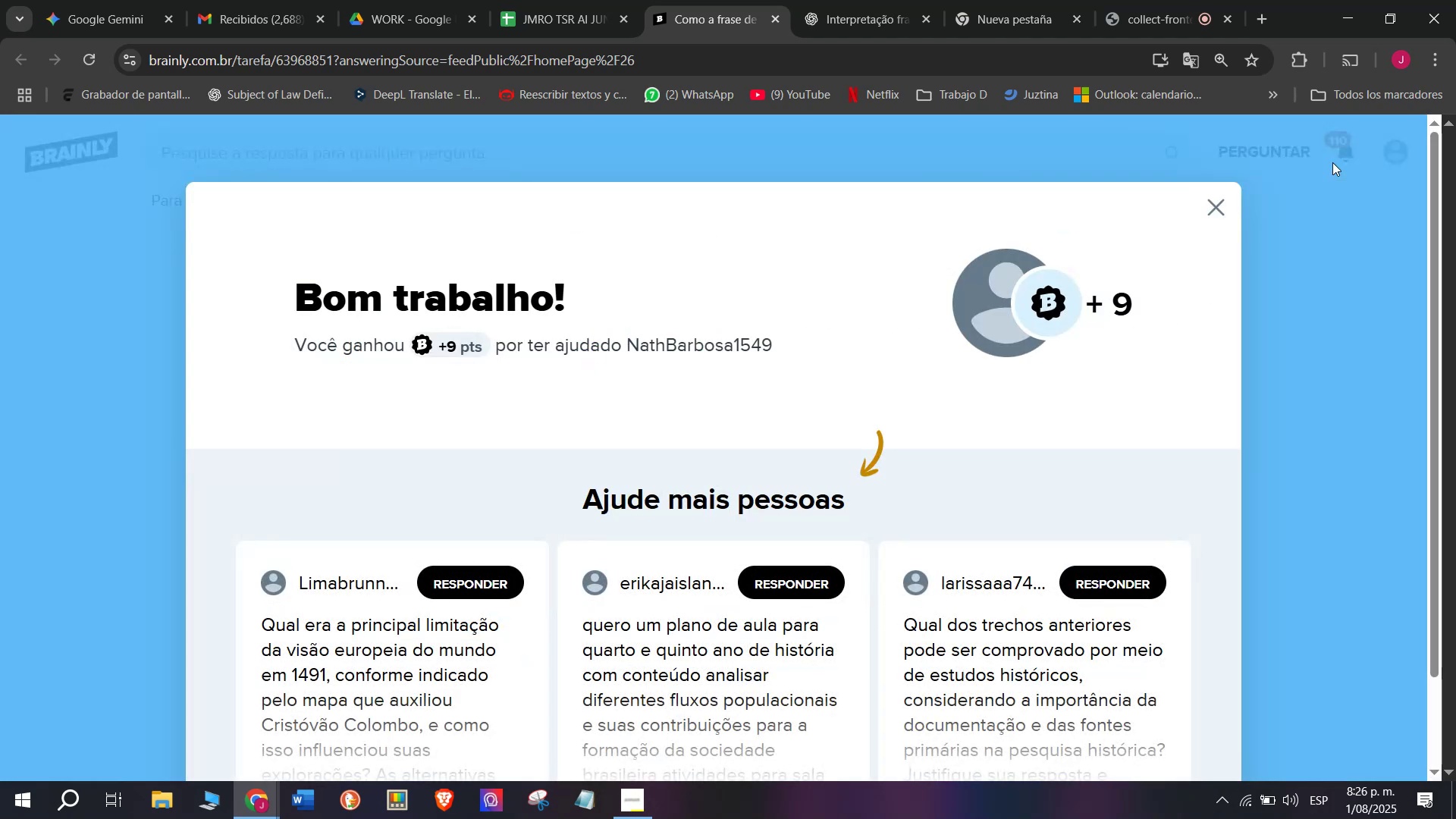 
left_click([580, 0])
 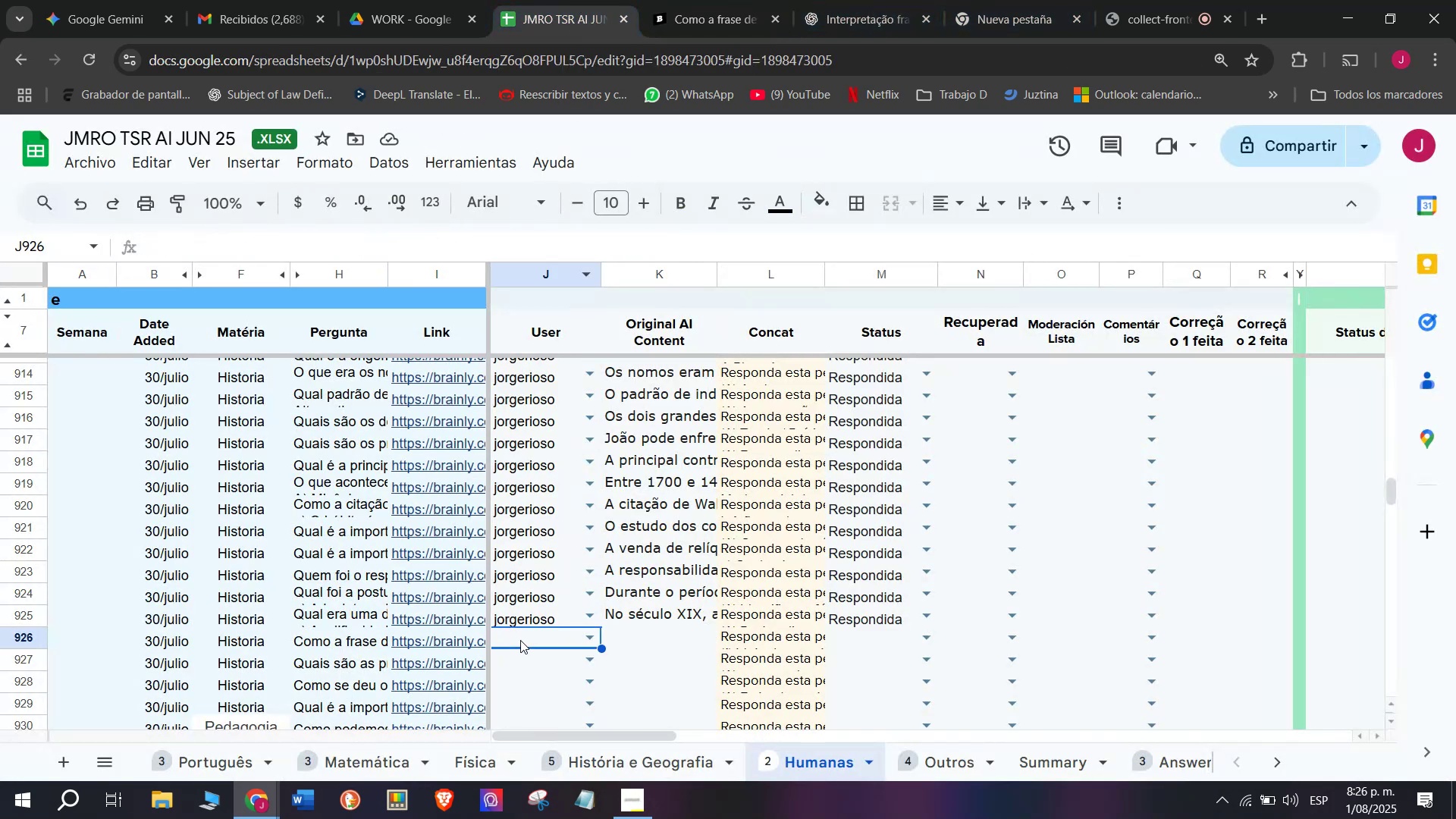 
key(J)
 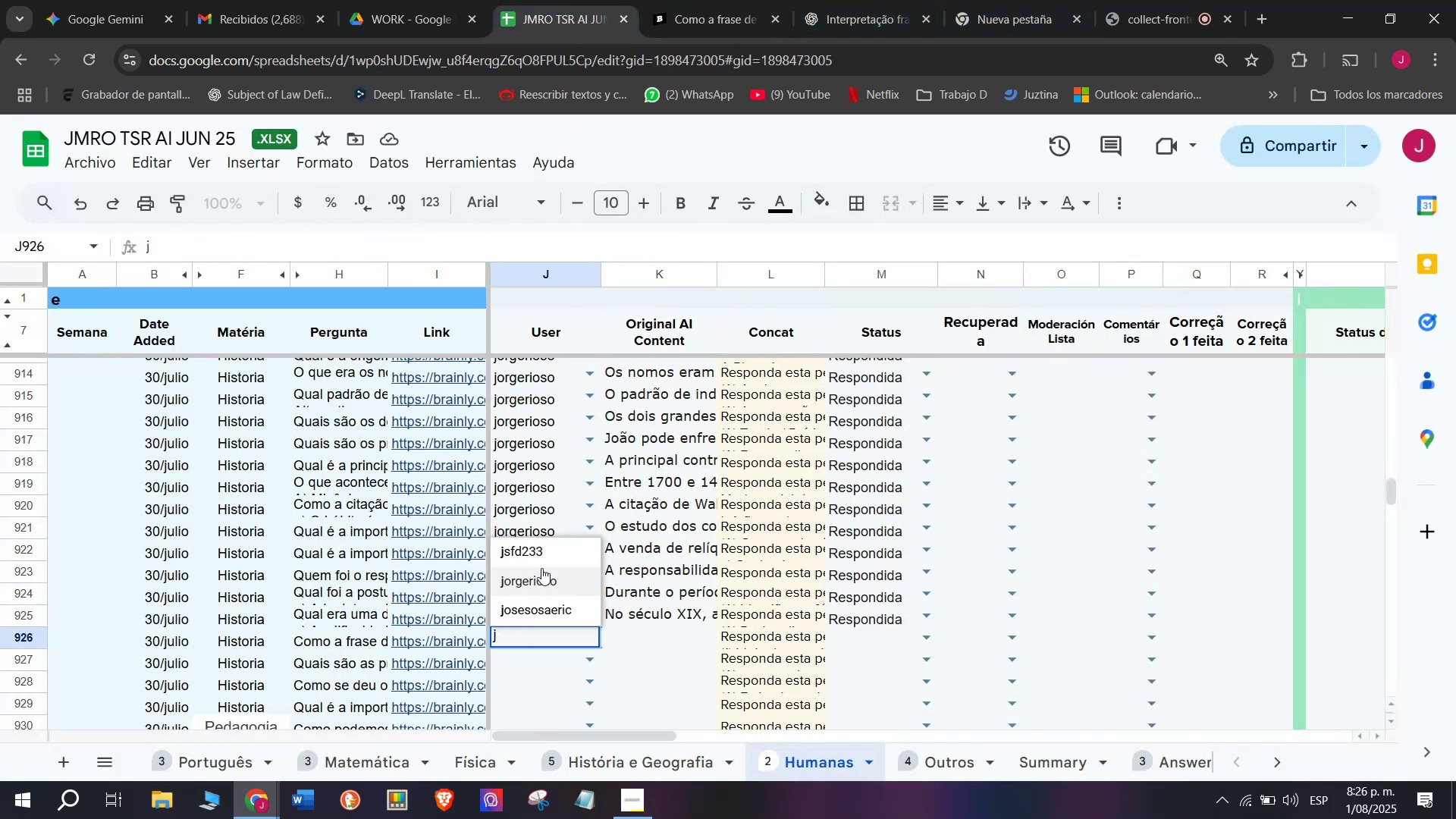 
left_click([537, 579])
 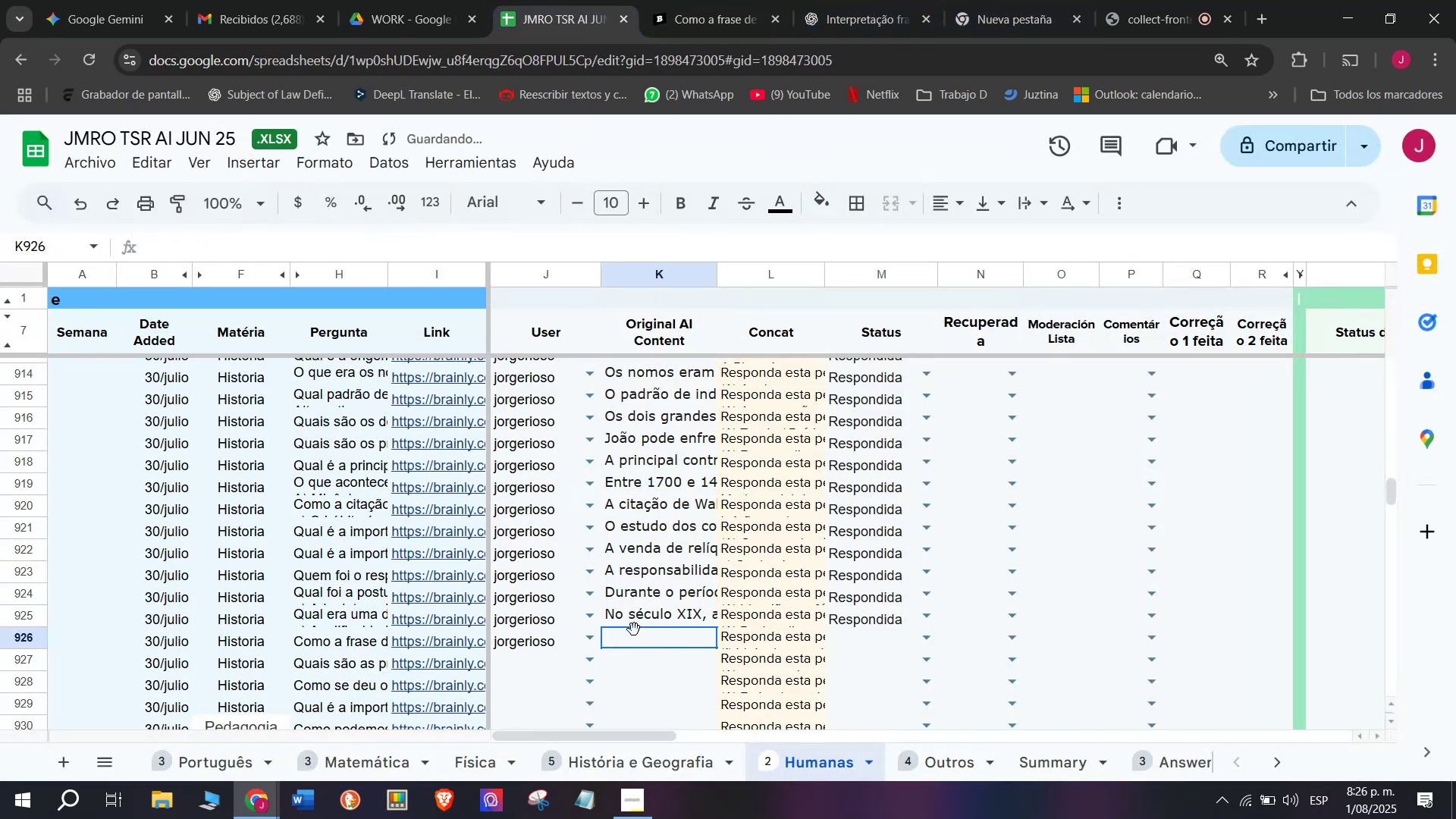 
double_click([634, 629])
 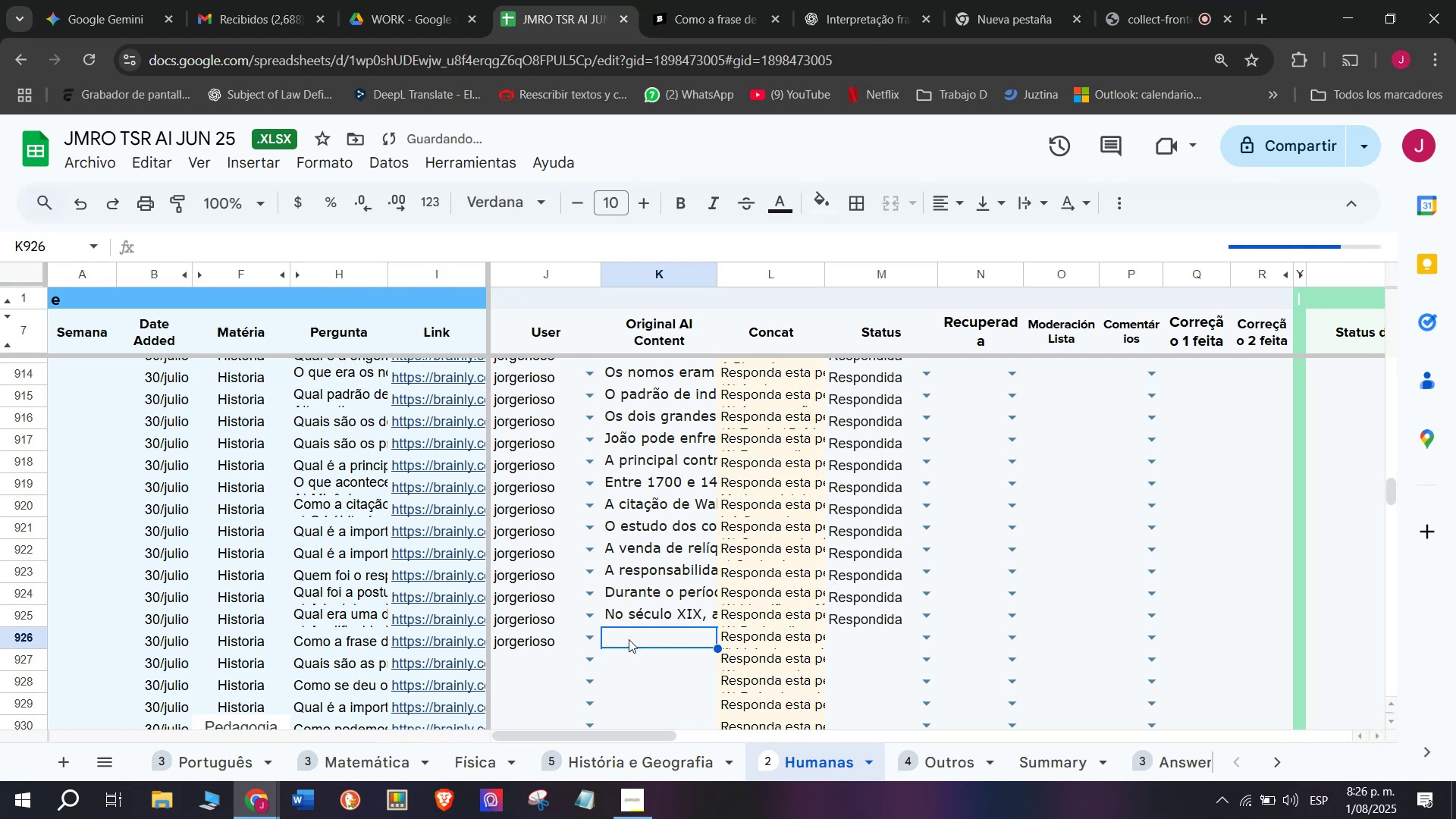 
triple_click([629, 639])
 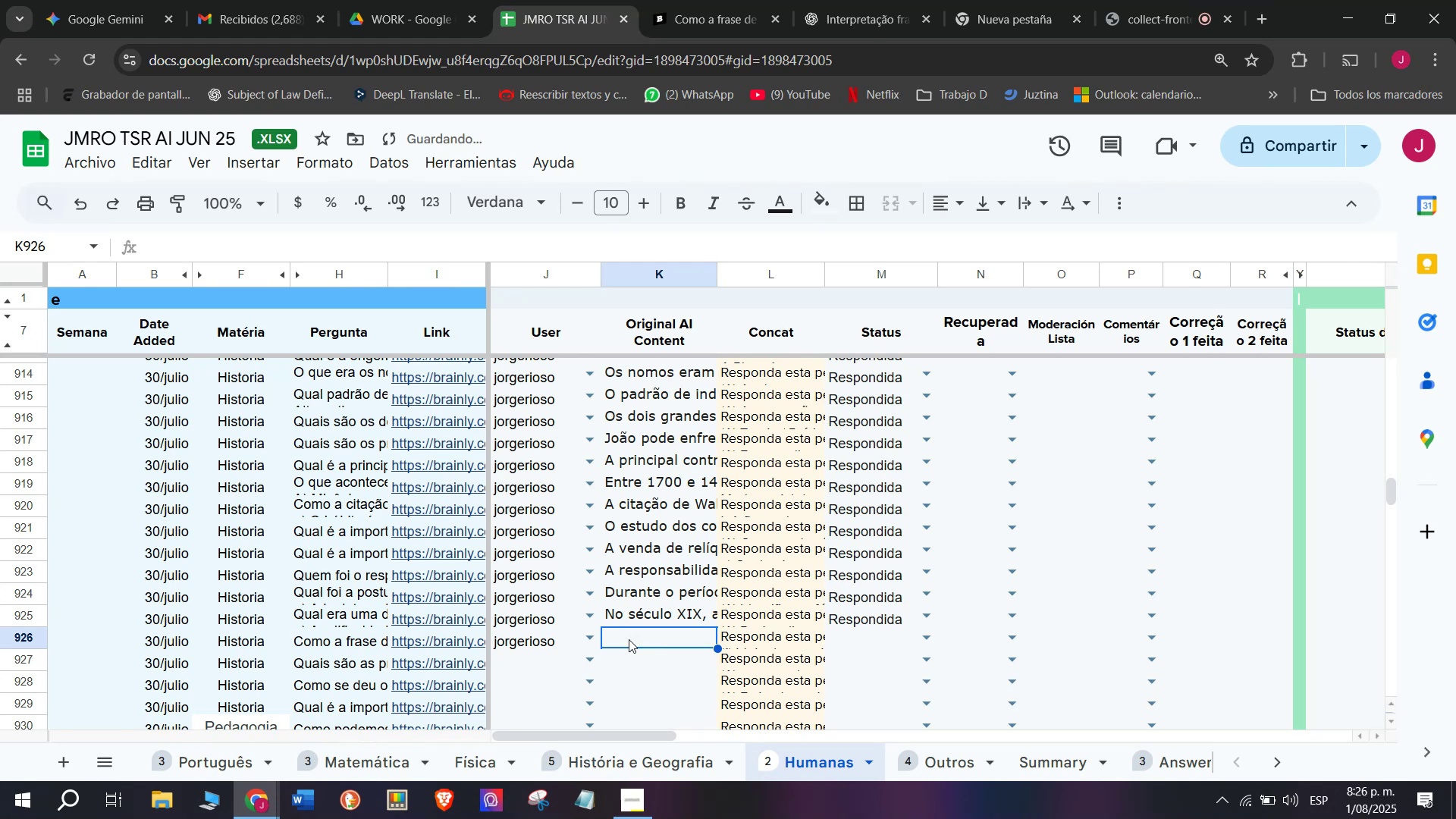 
triple_click([629, 639])
 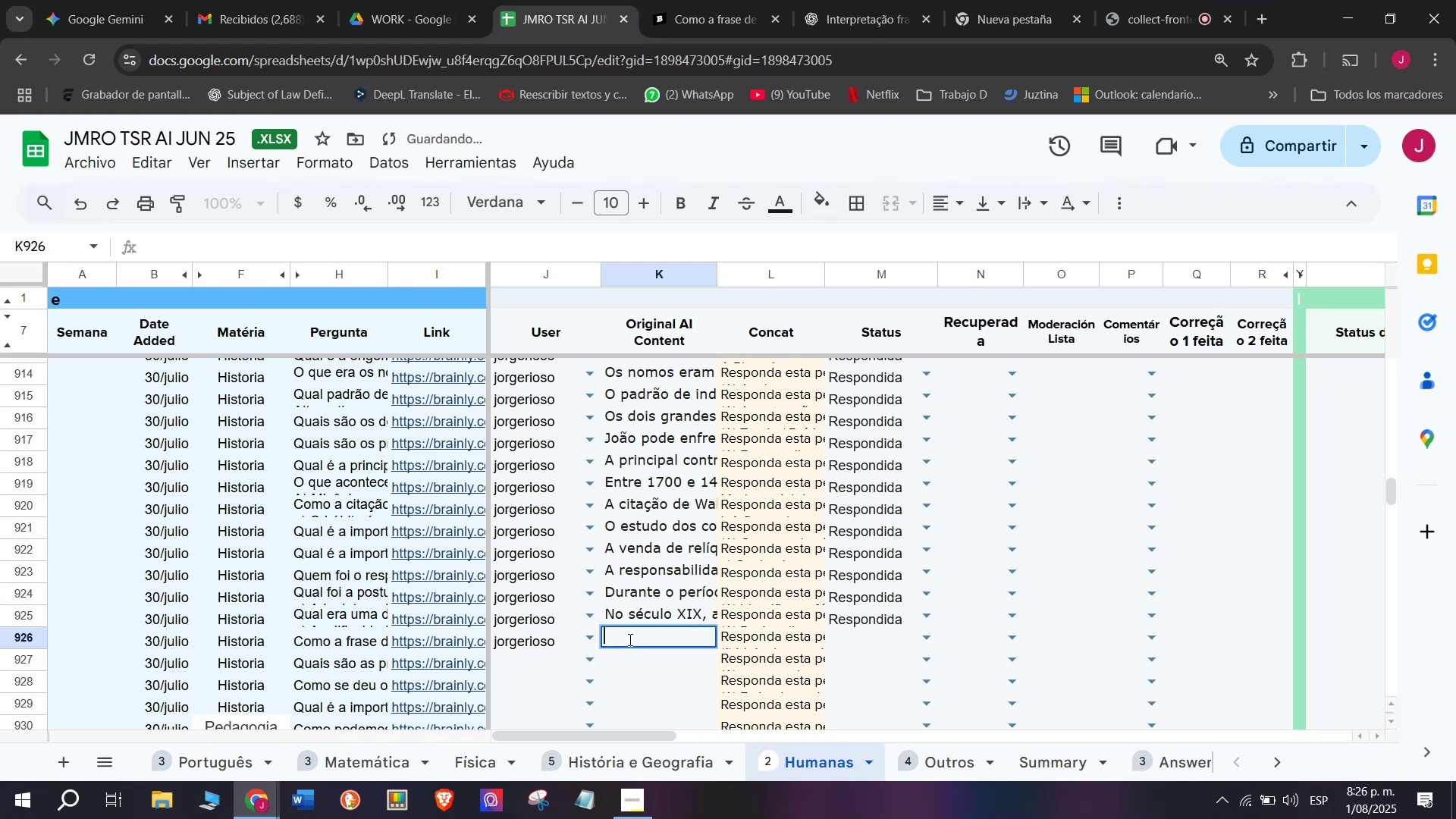 
key(Control+V)
 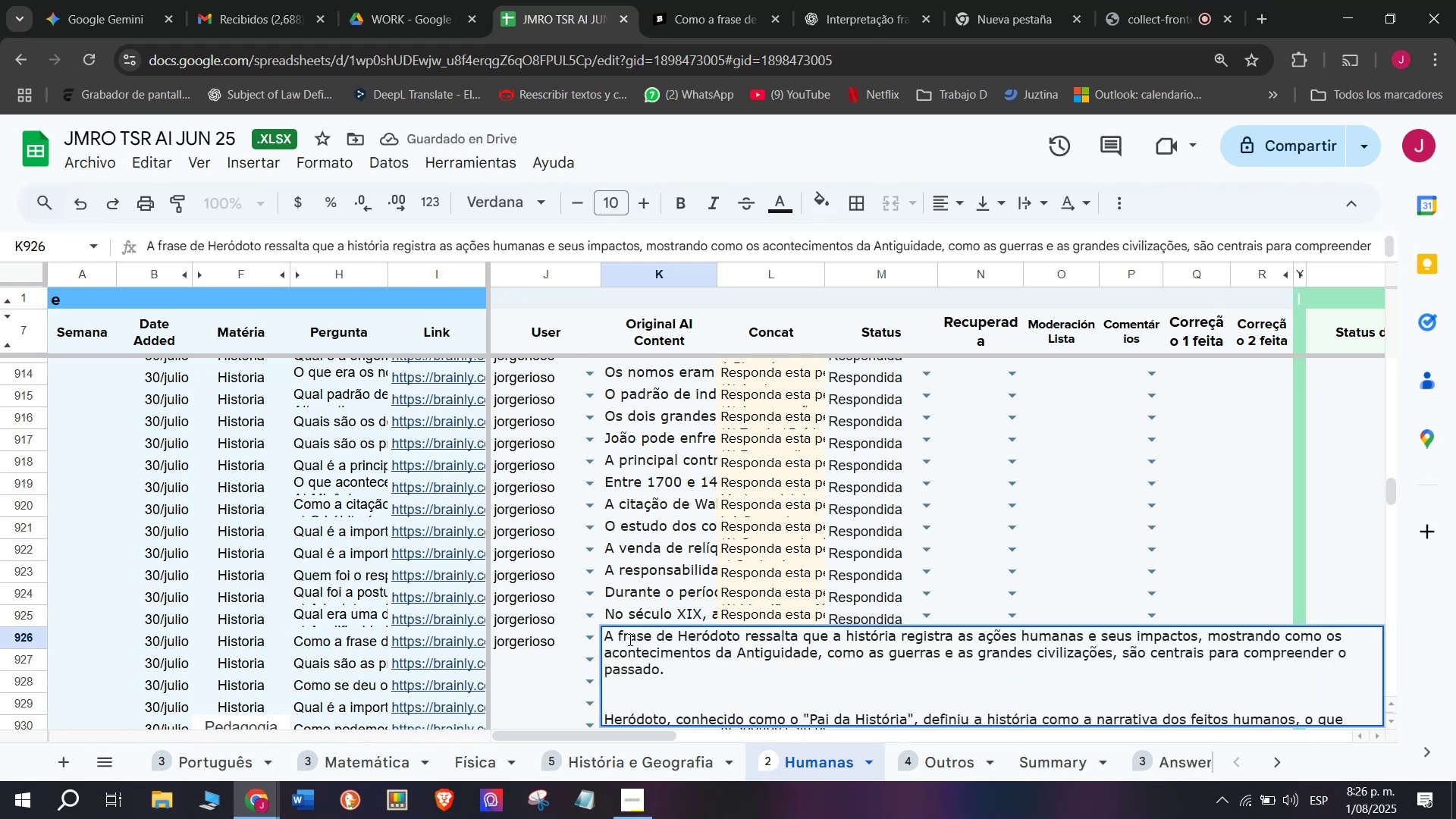 
key(Enter)
 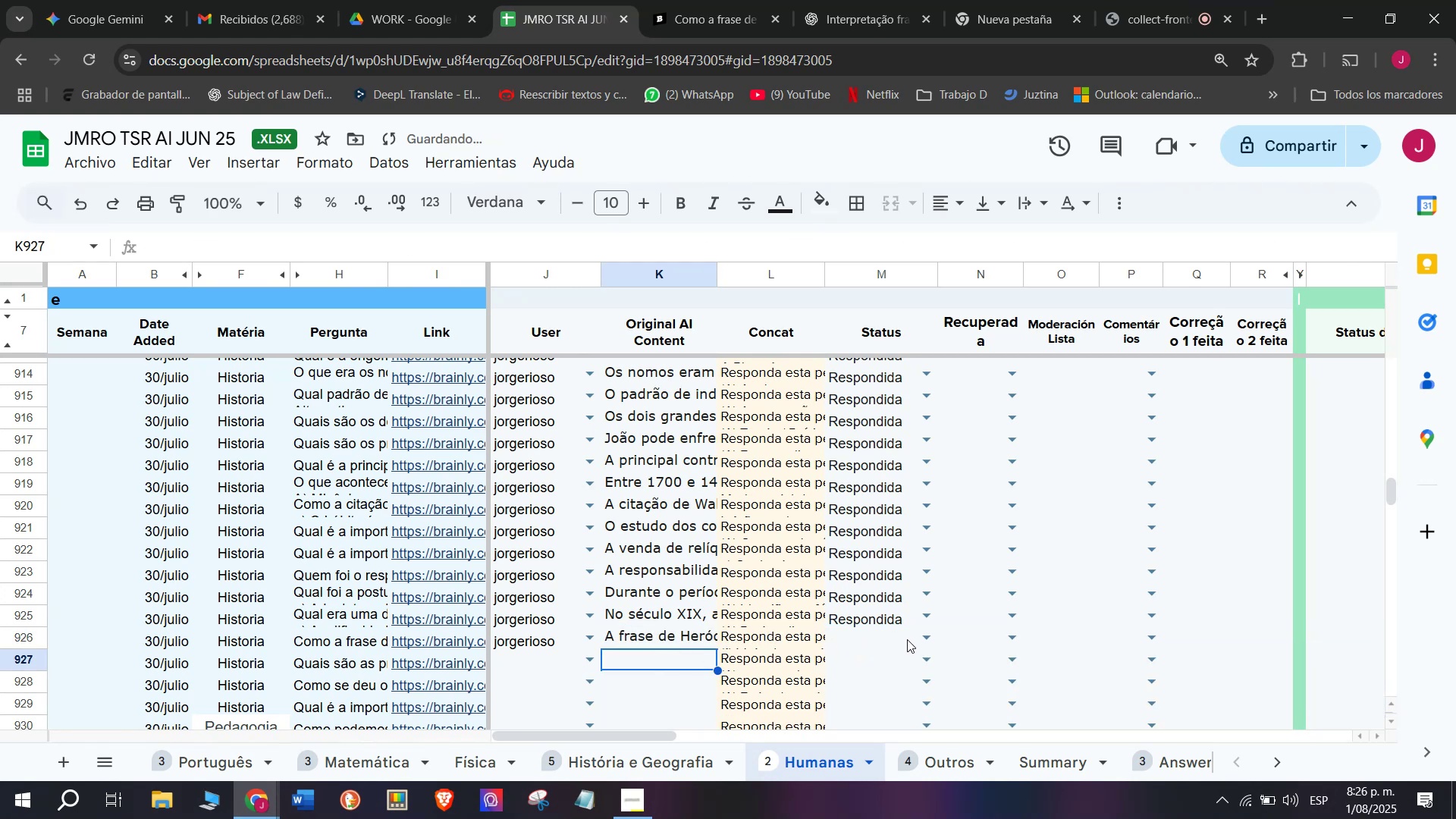 
left_click([922, 639])
 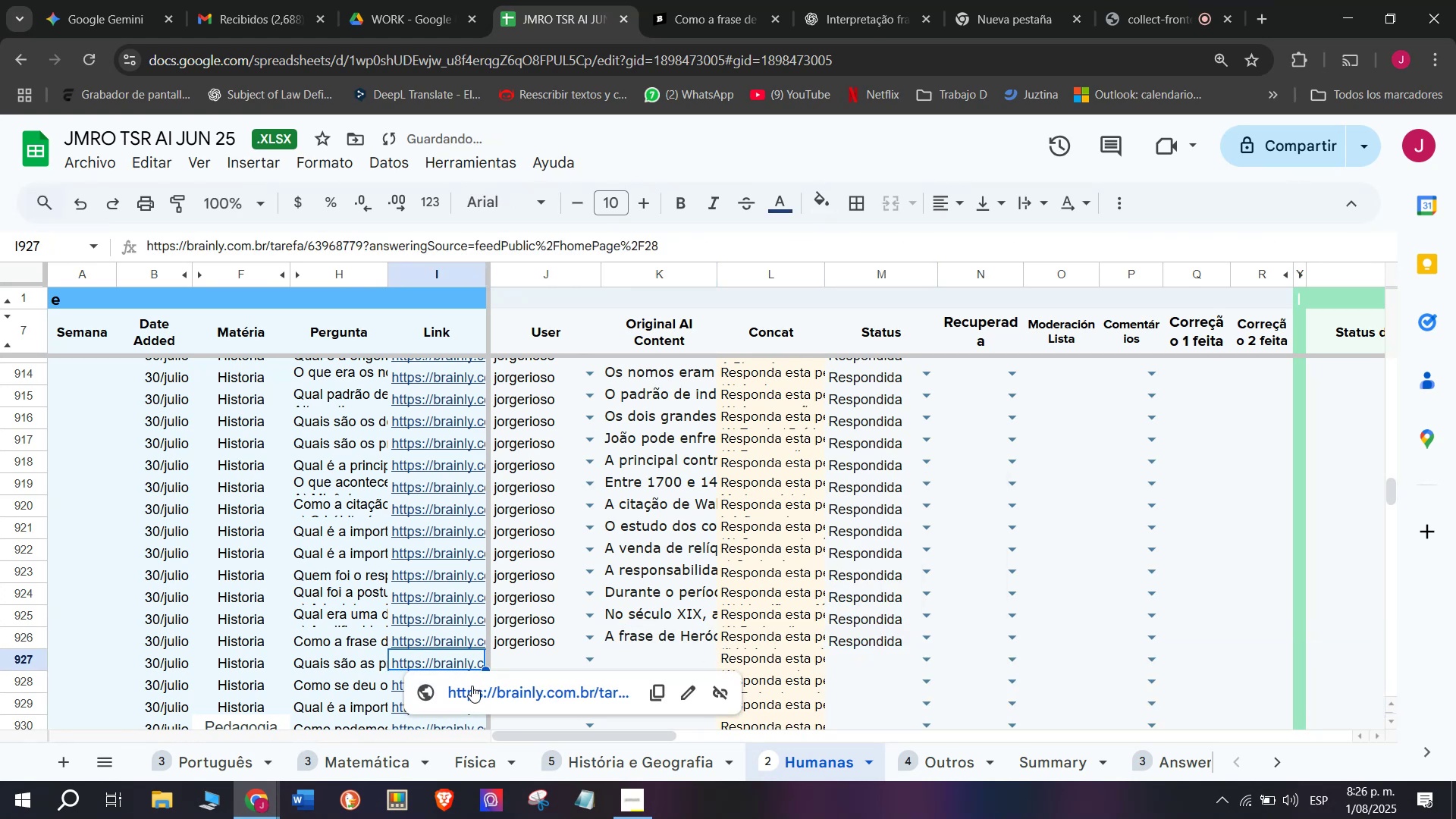 
left_click([771, 0])
 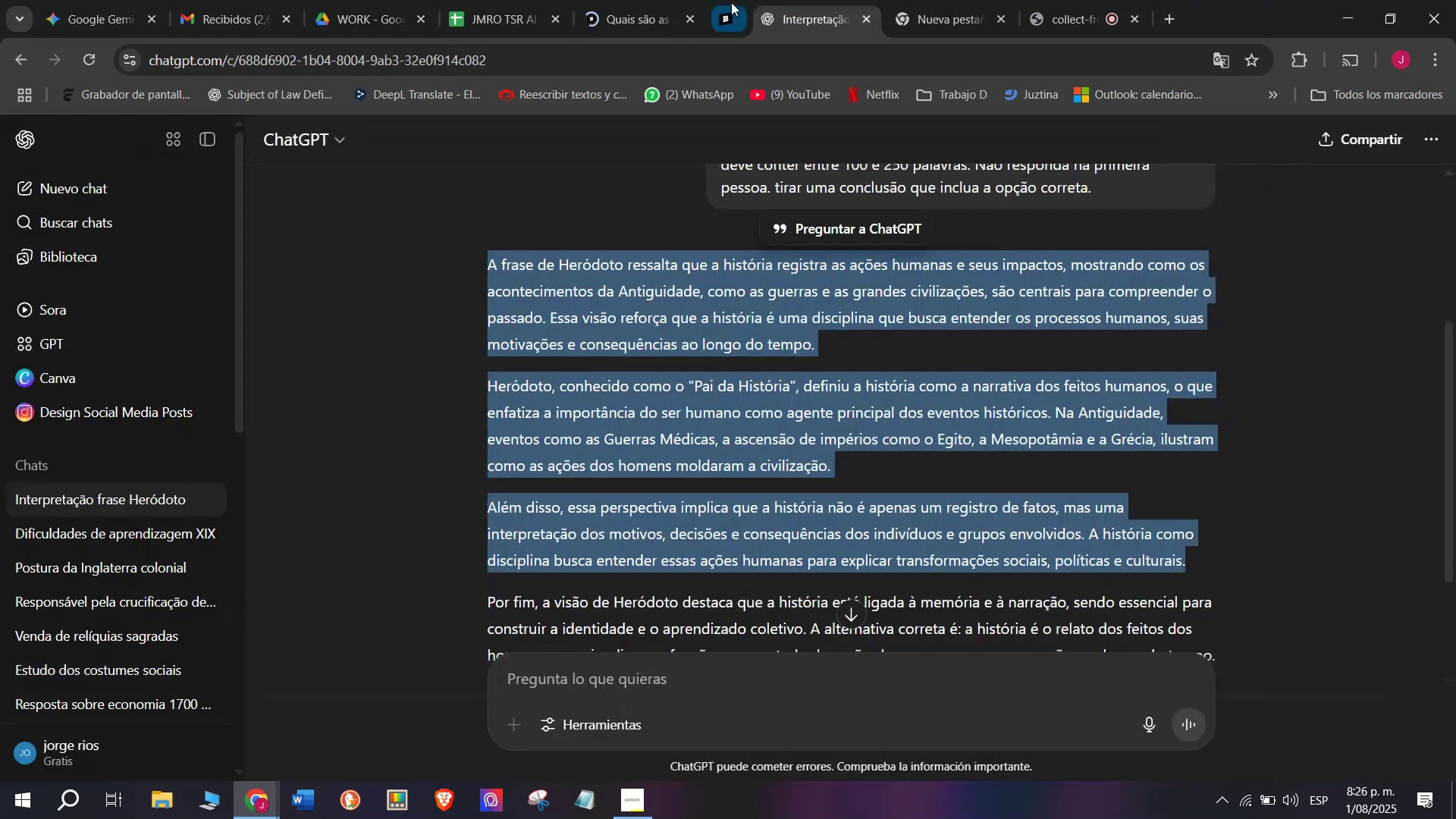 
left_click([676, 0])
 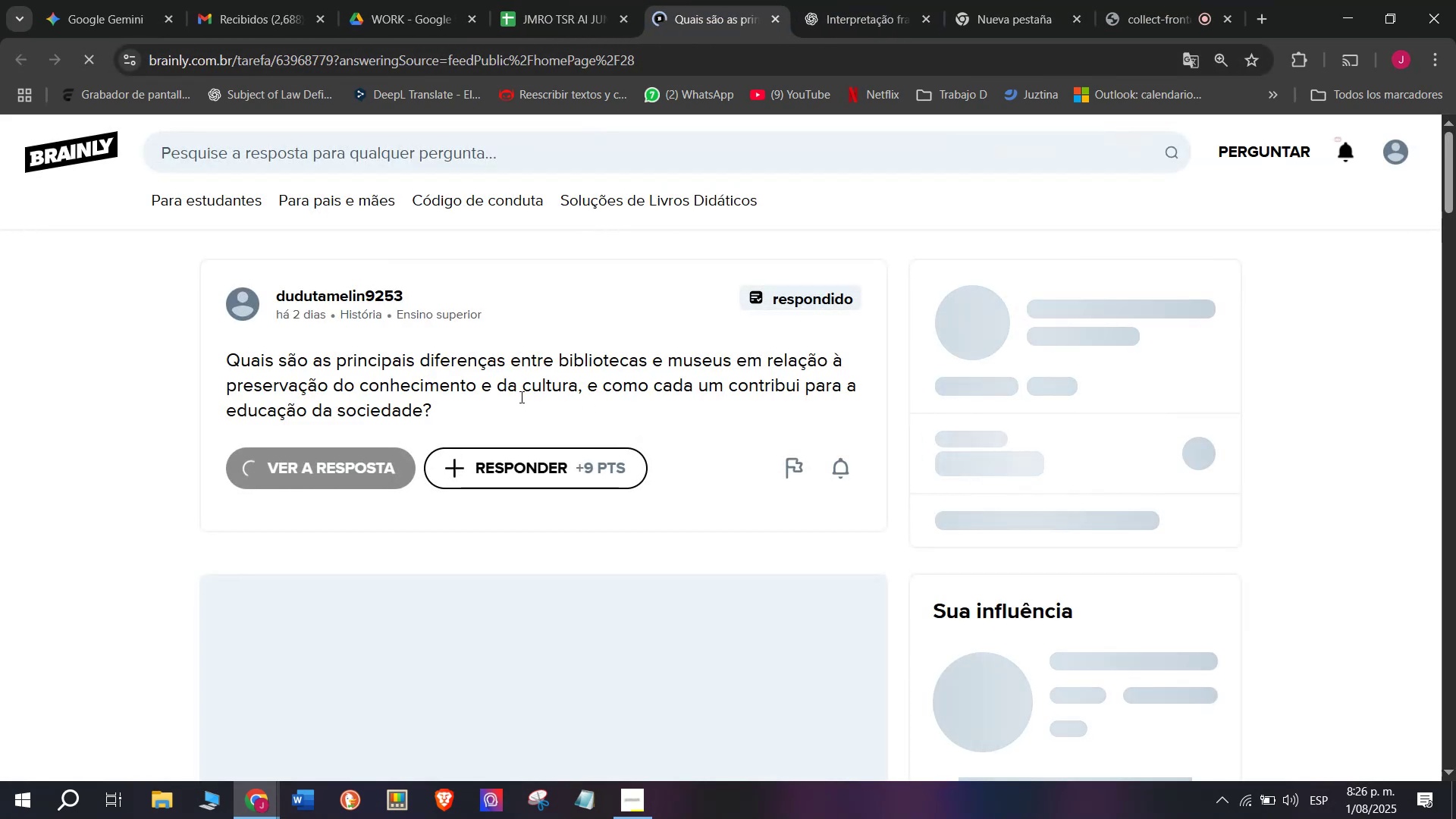 
scroll: coordinate [513, 468], scroll_direction: down, amount: 4.0
 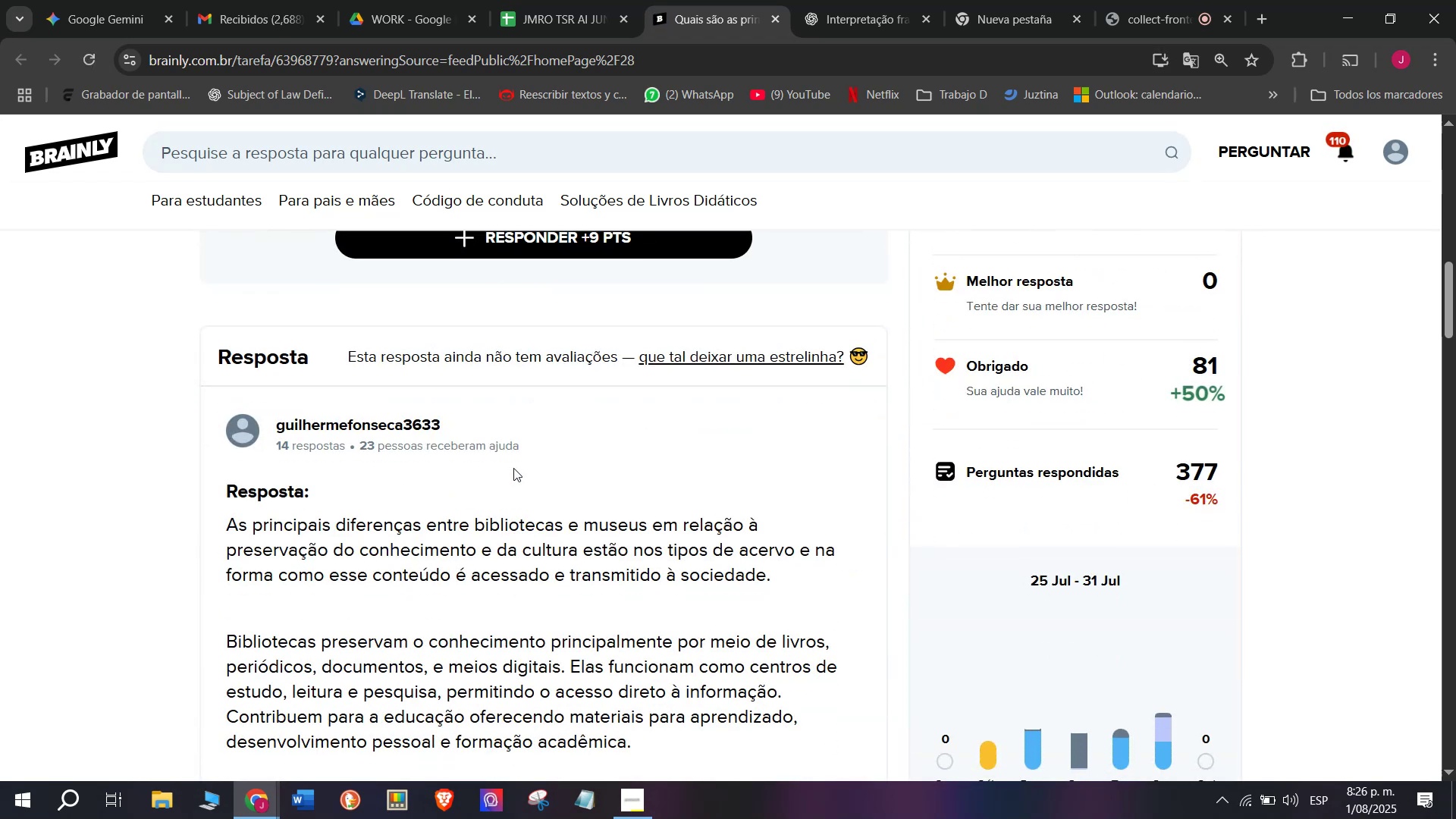 
scroll: coordinate [522, 487], scroll_direction: up, amount: 6.0
 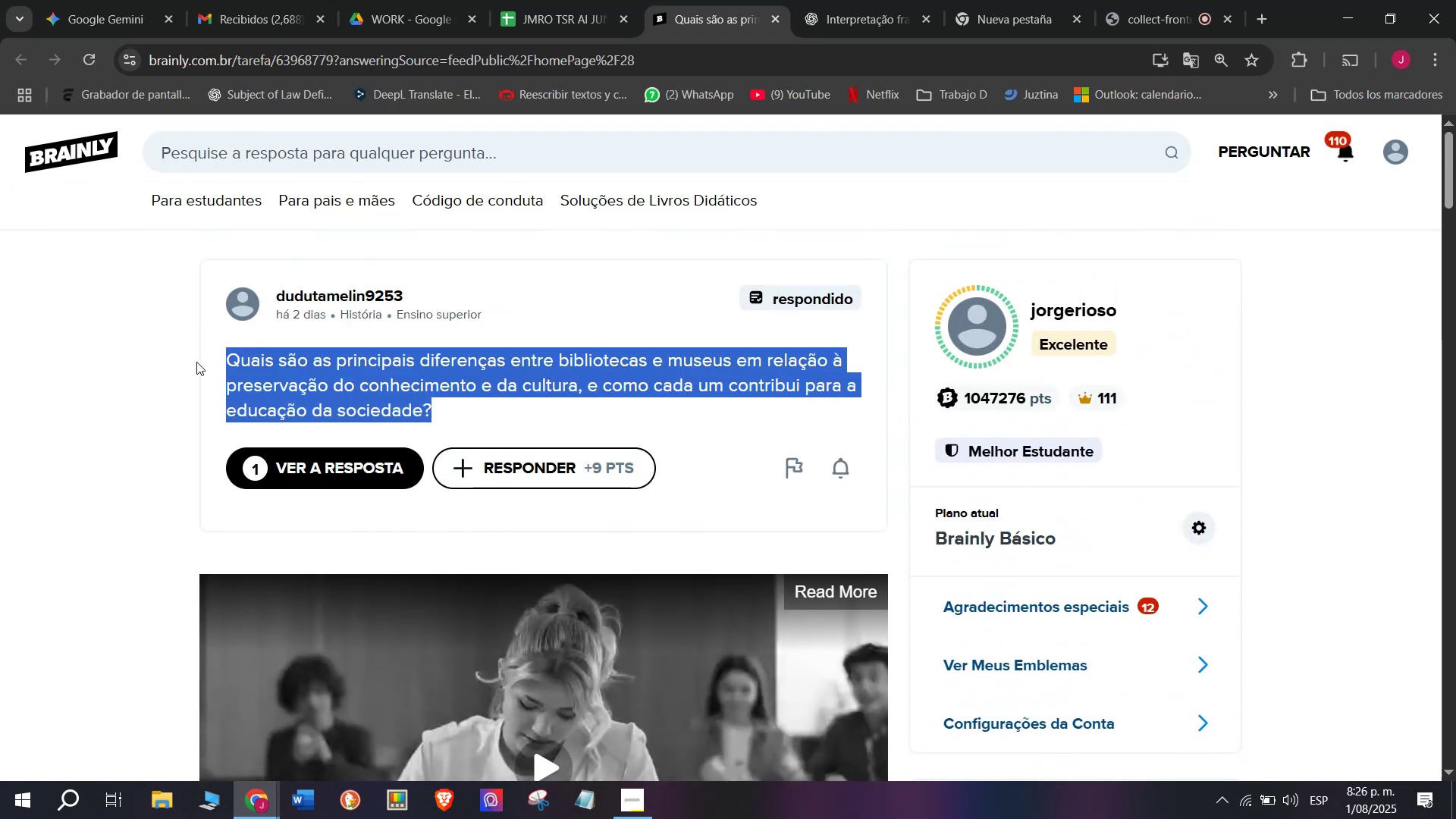 
key(Control+C)
 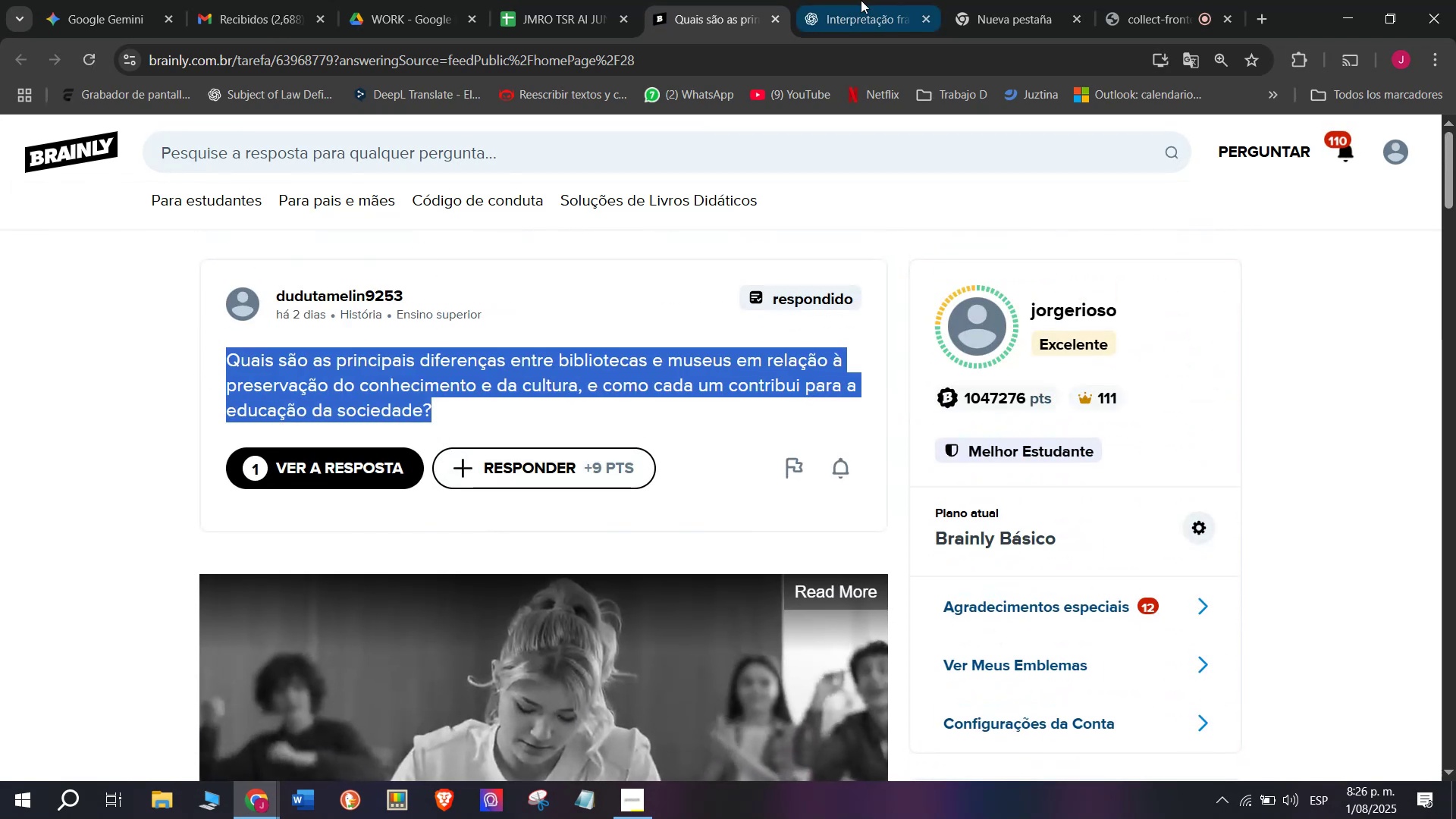 
left_click([856, 0])
 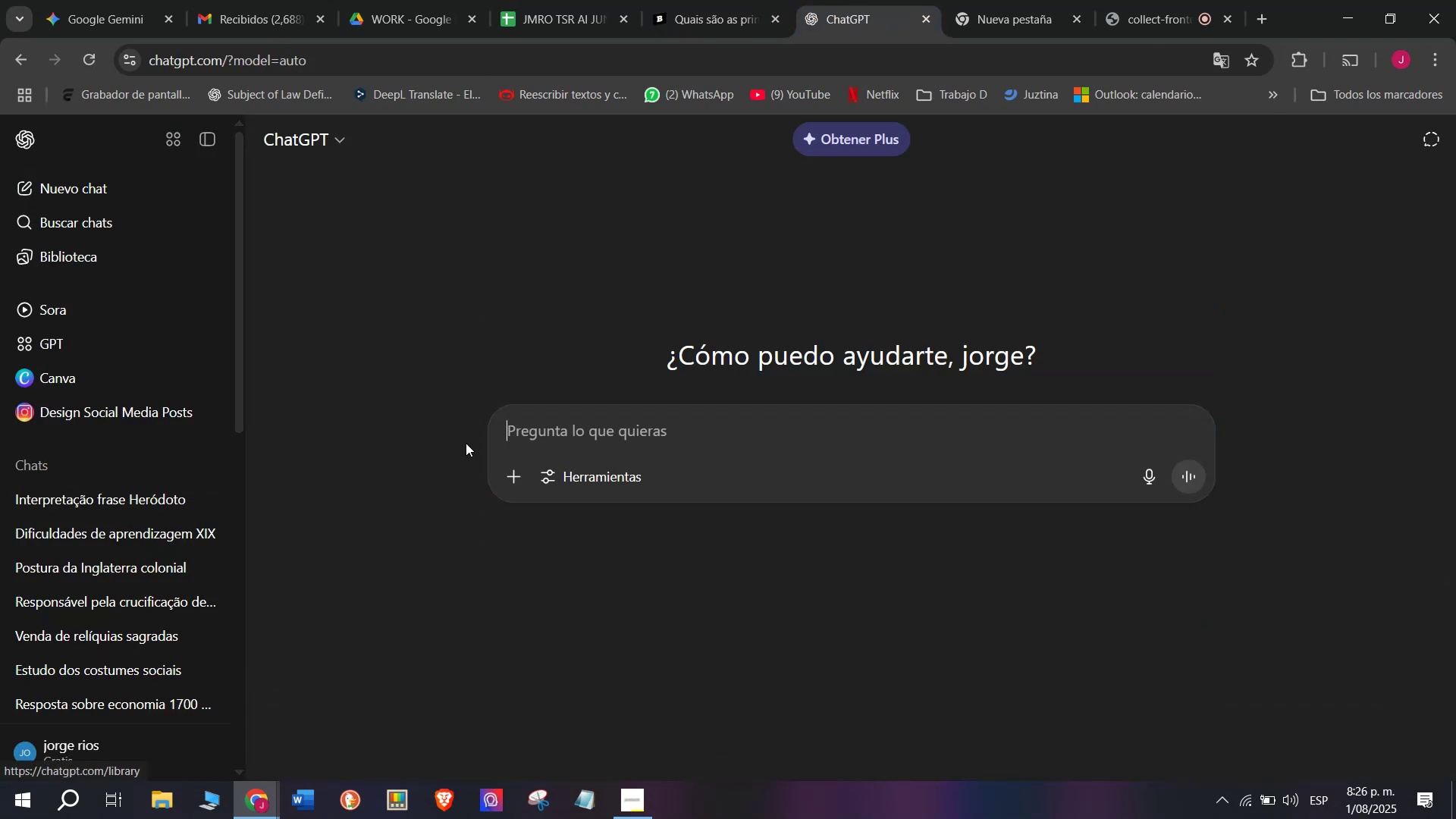 
key(Meta+MetaLeft)
 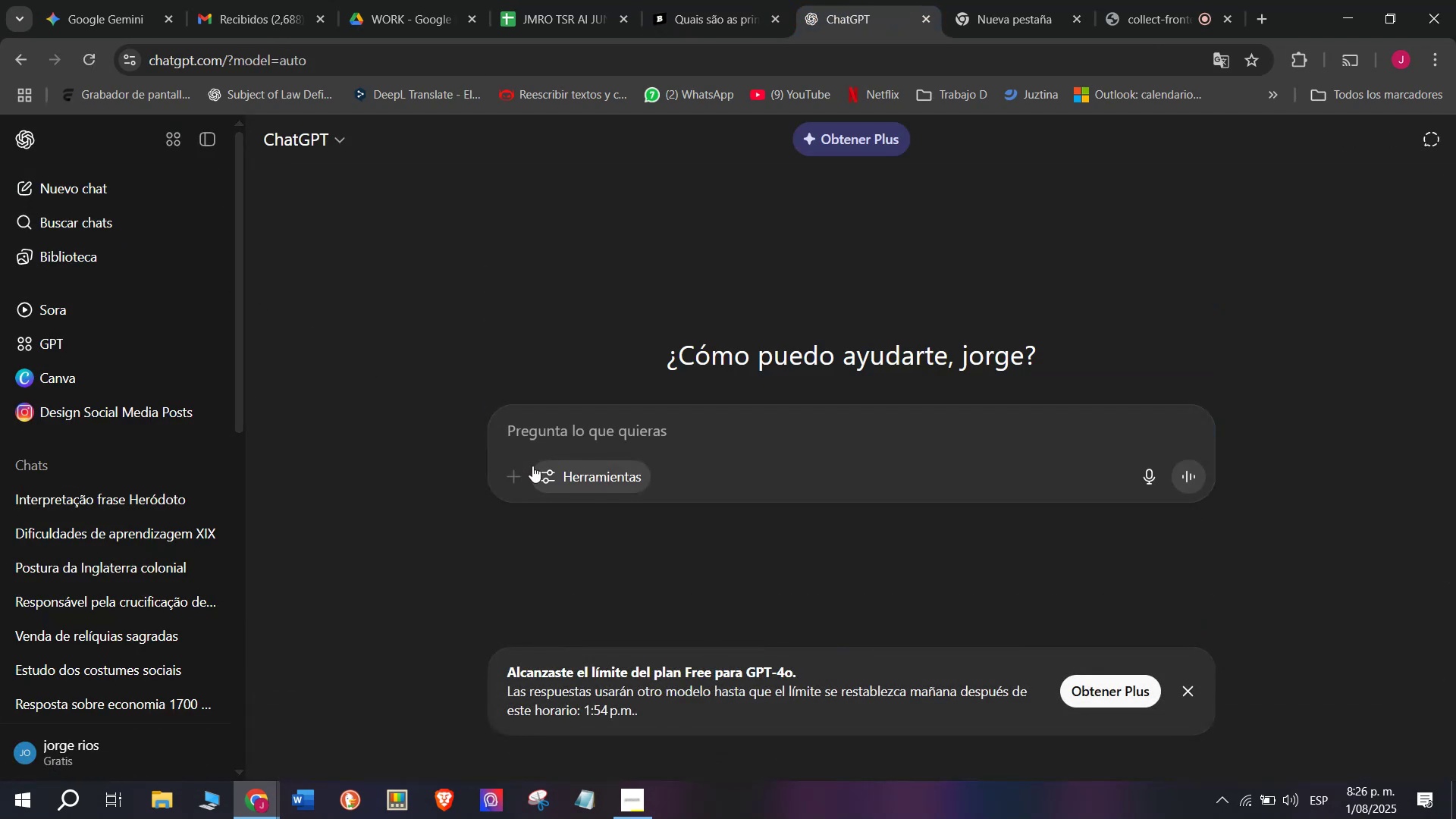 
key(Meta+V)
 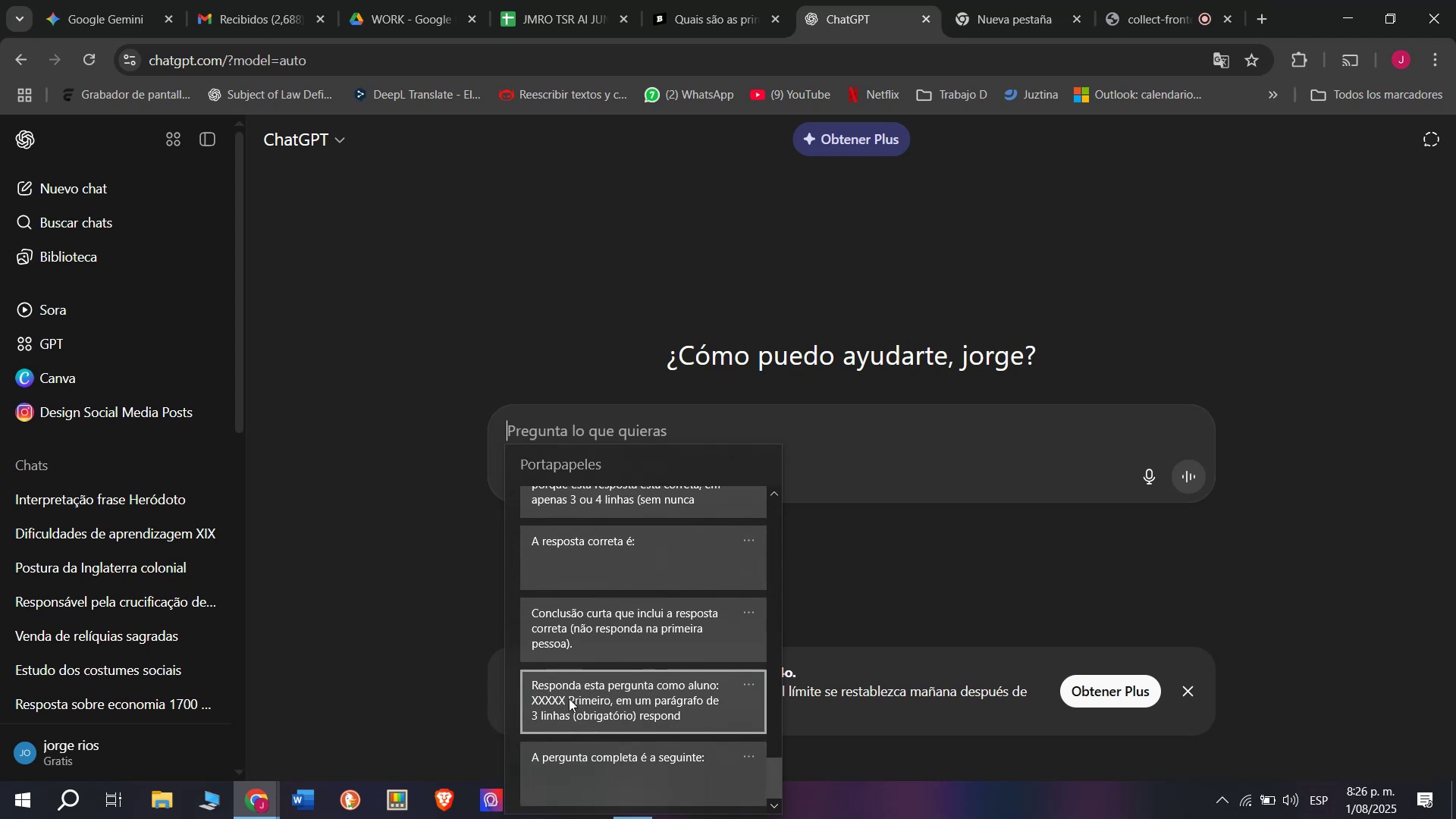 
left_click([566, 682])
 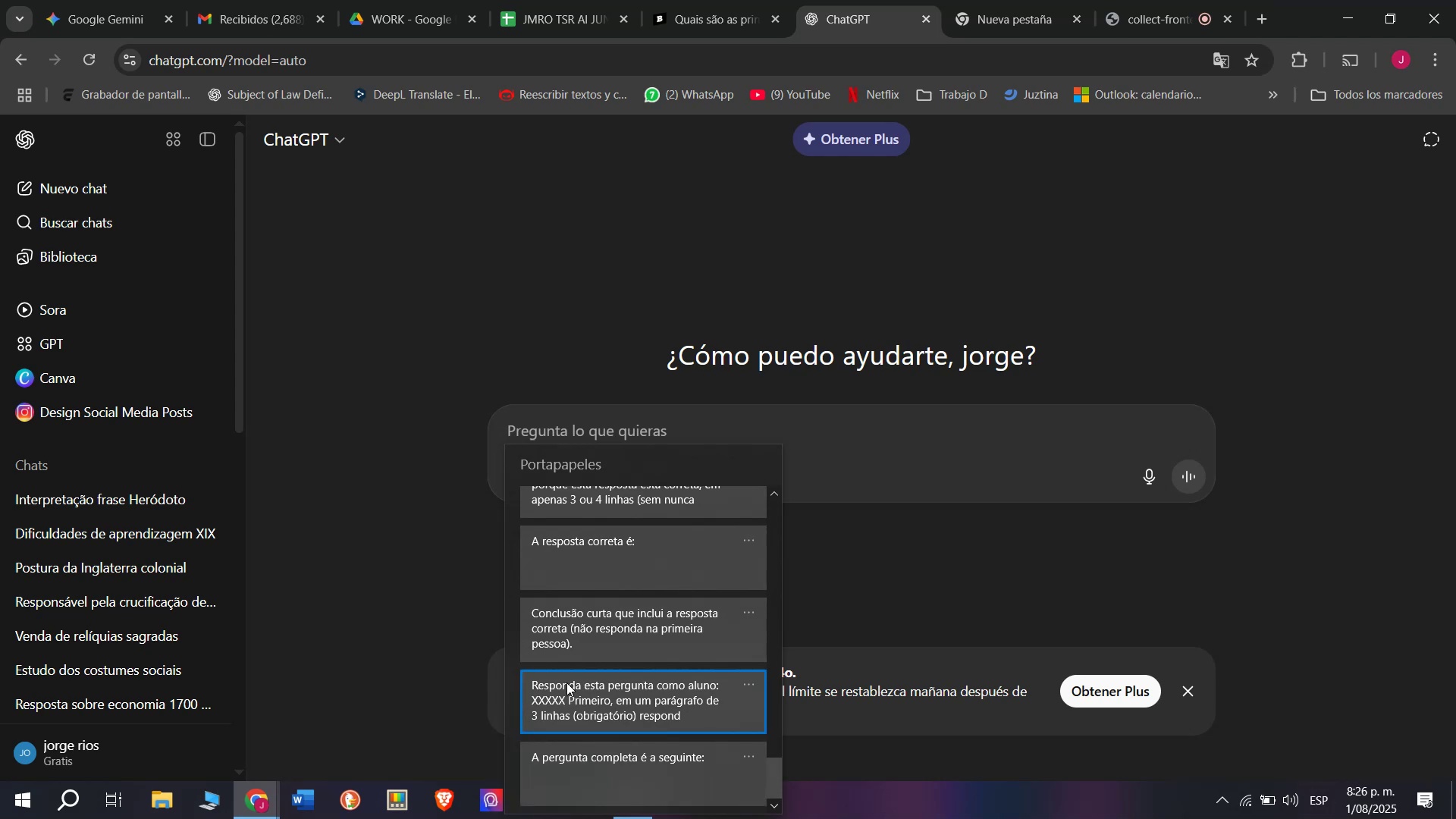 
key(Control+ControlLeft)
 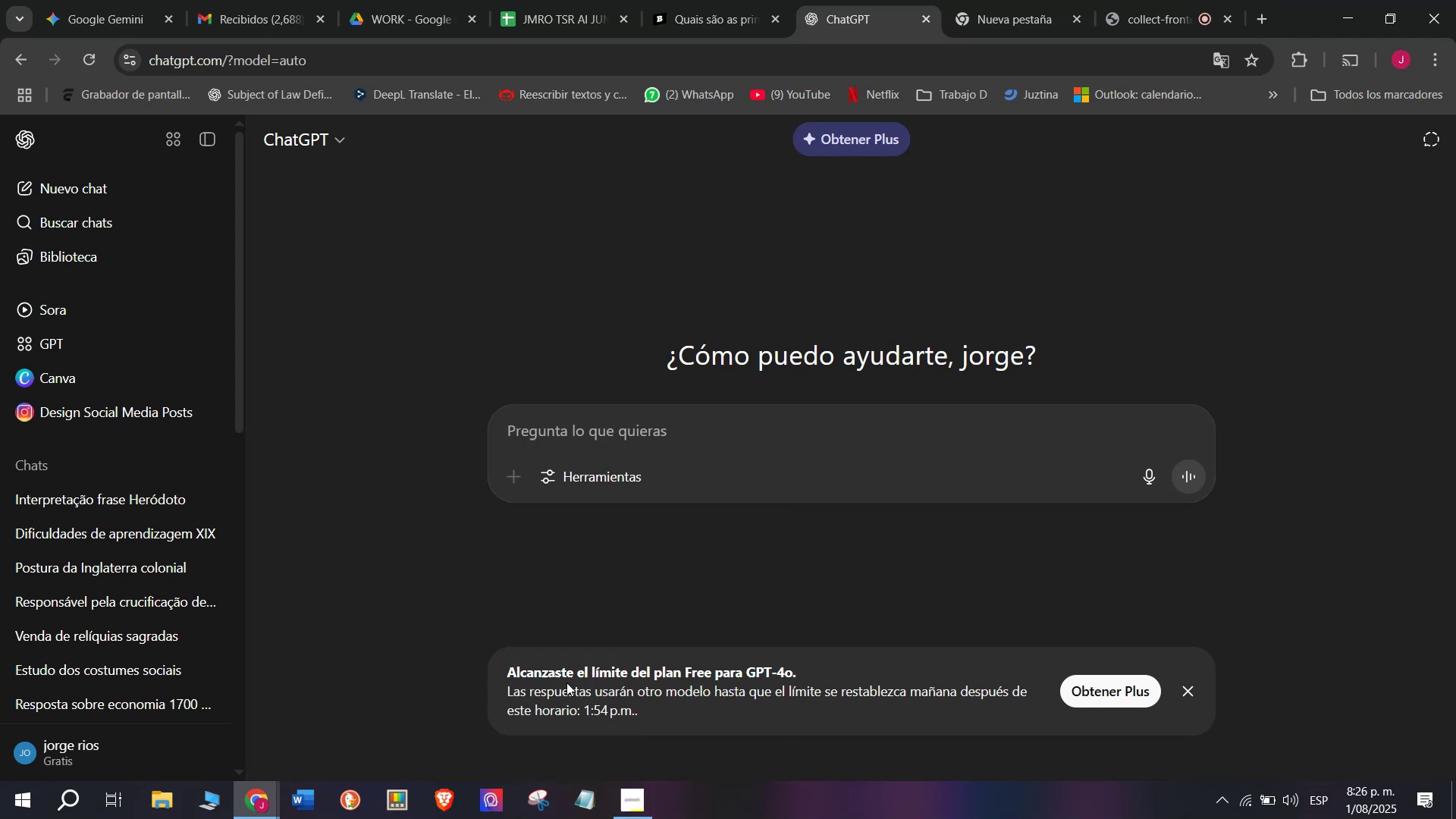 
key(Control+V)
 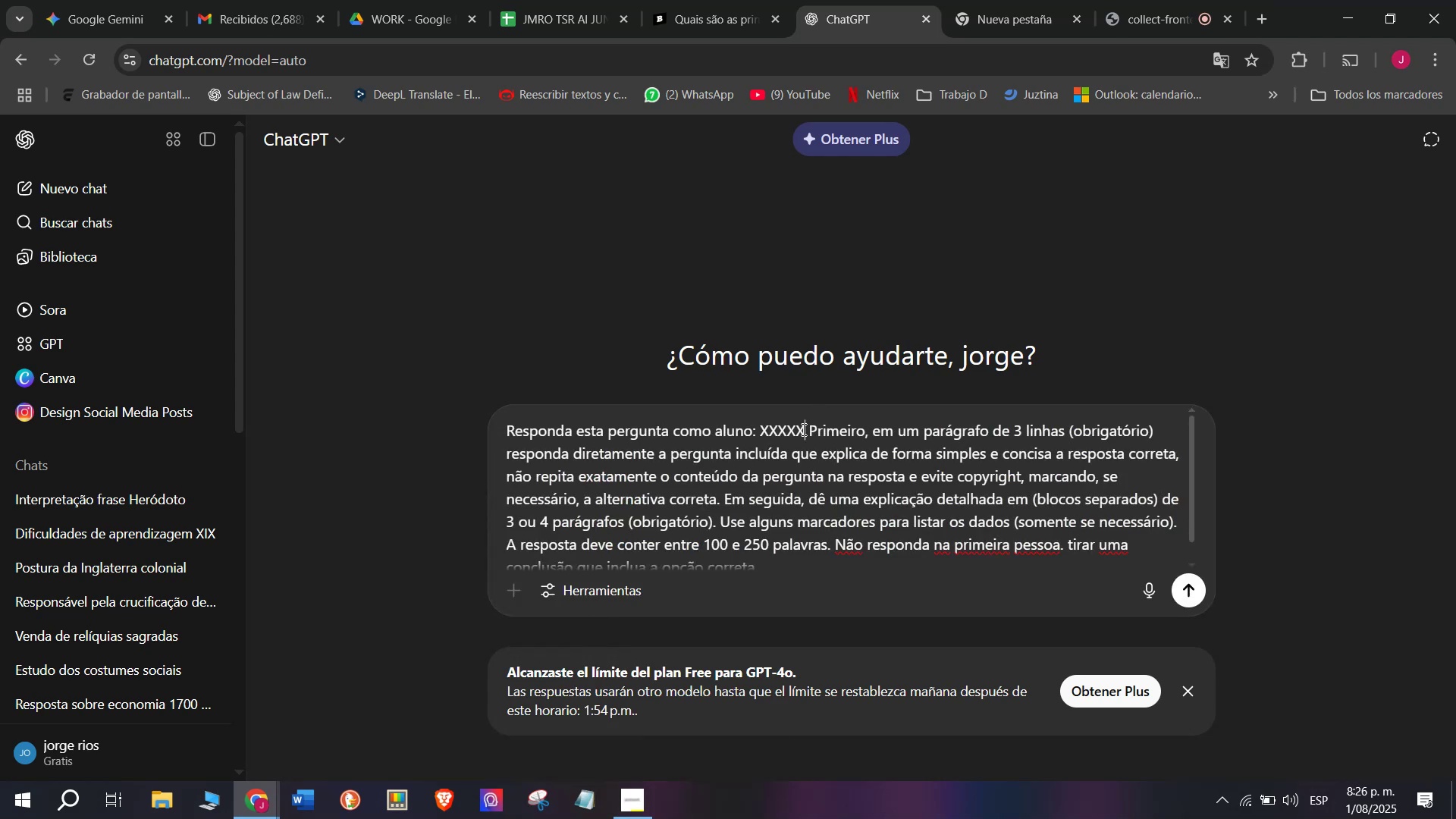 
key(Meta+MetaLeft)
 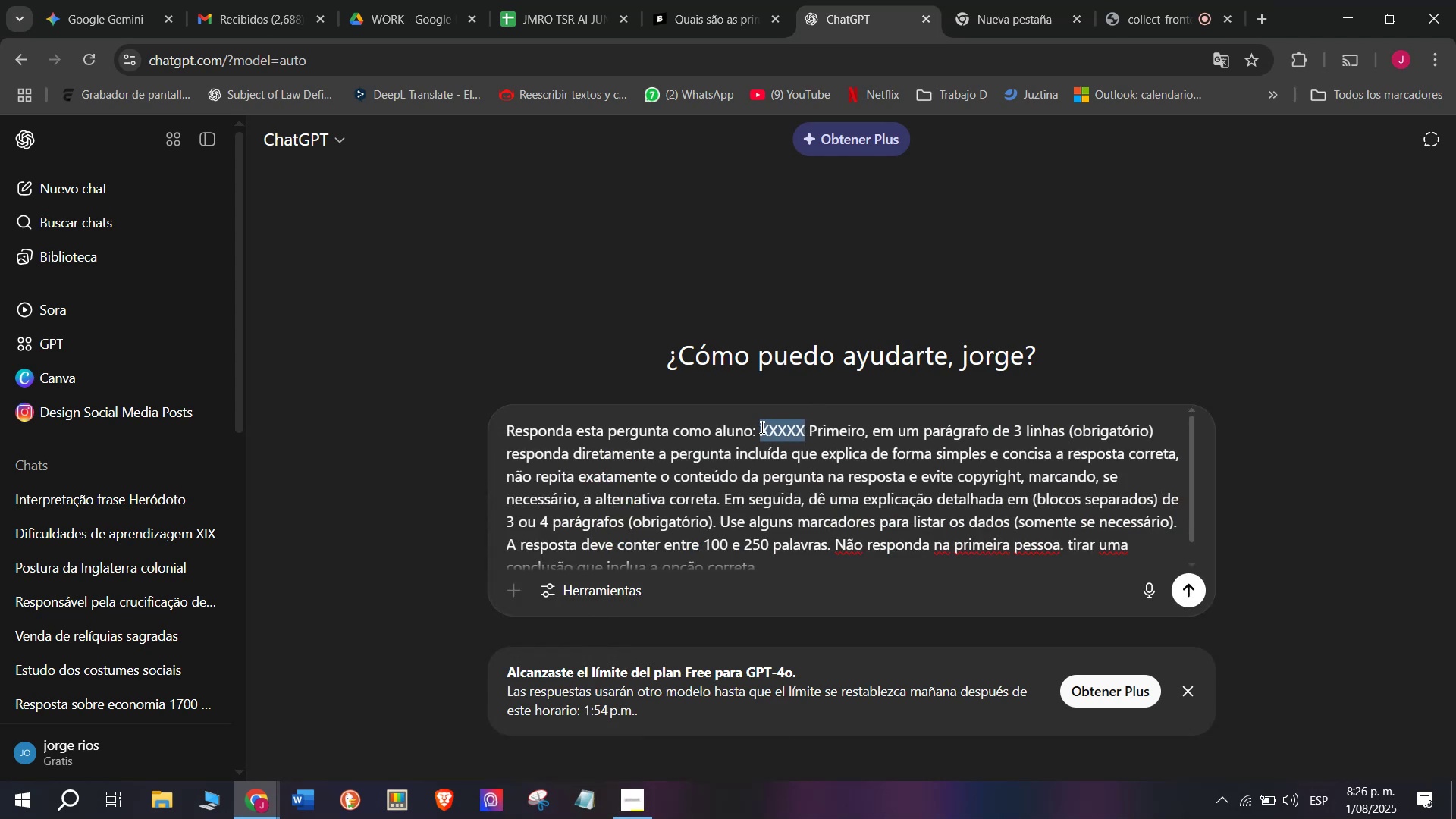 
key(Meta+V)
 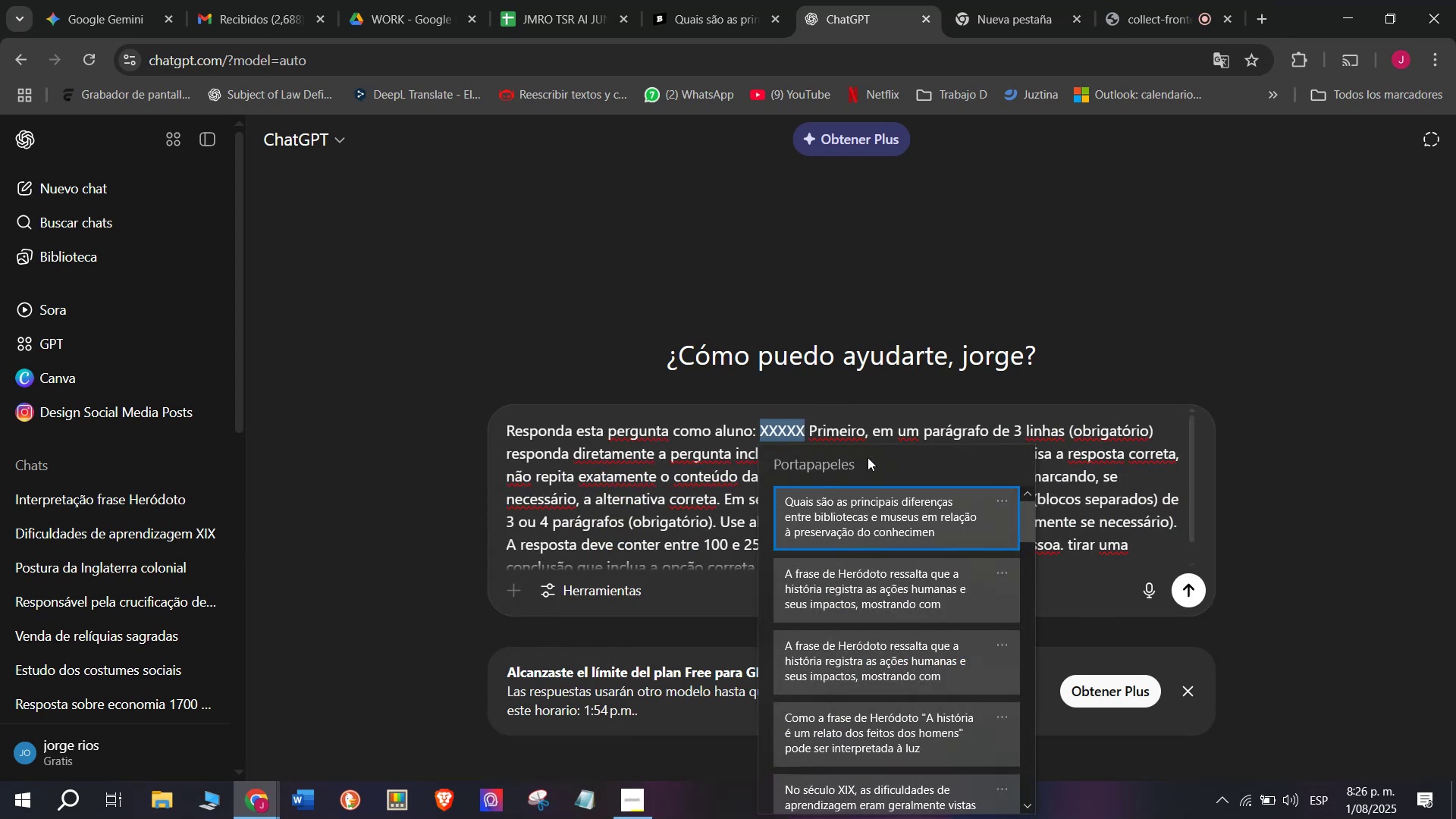 
left_click([855, 507])
 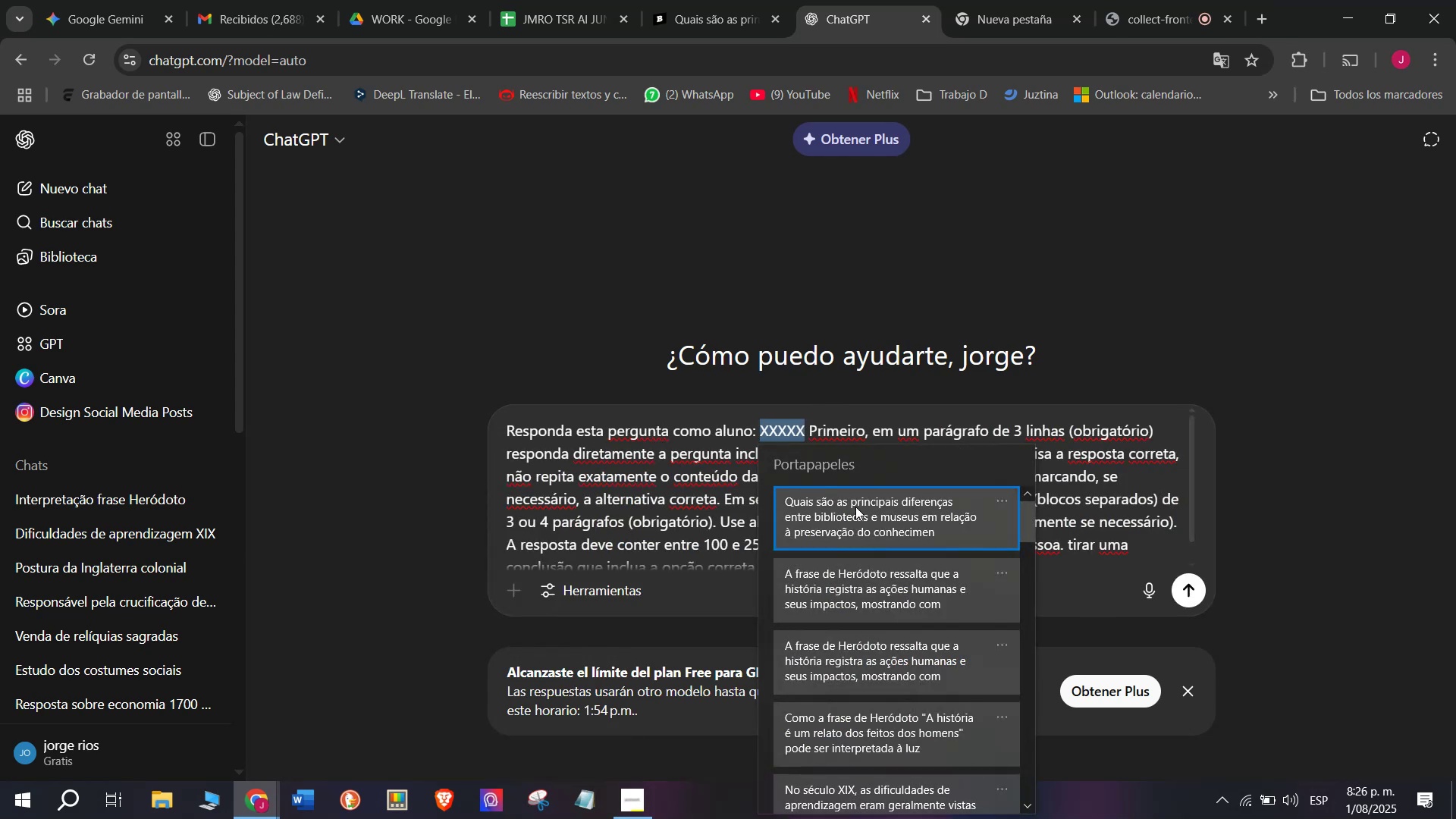 
key(Control+ControlLeft)
 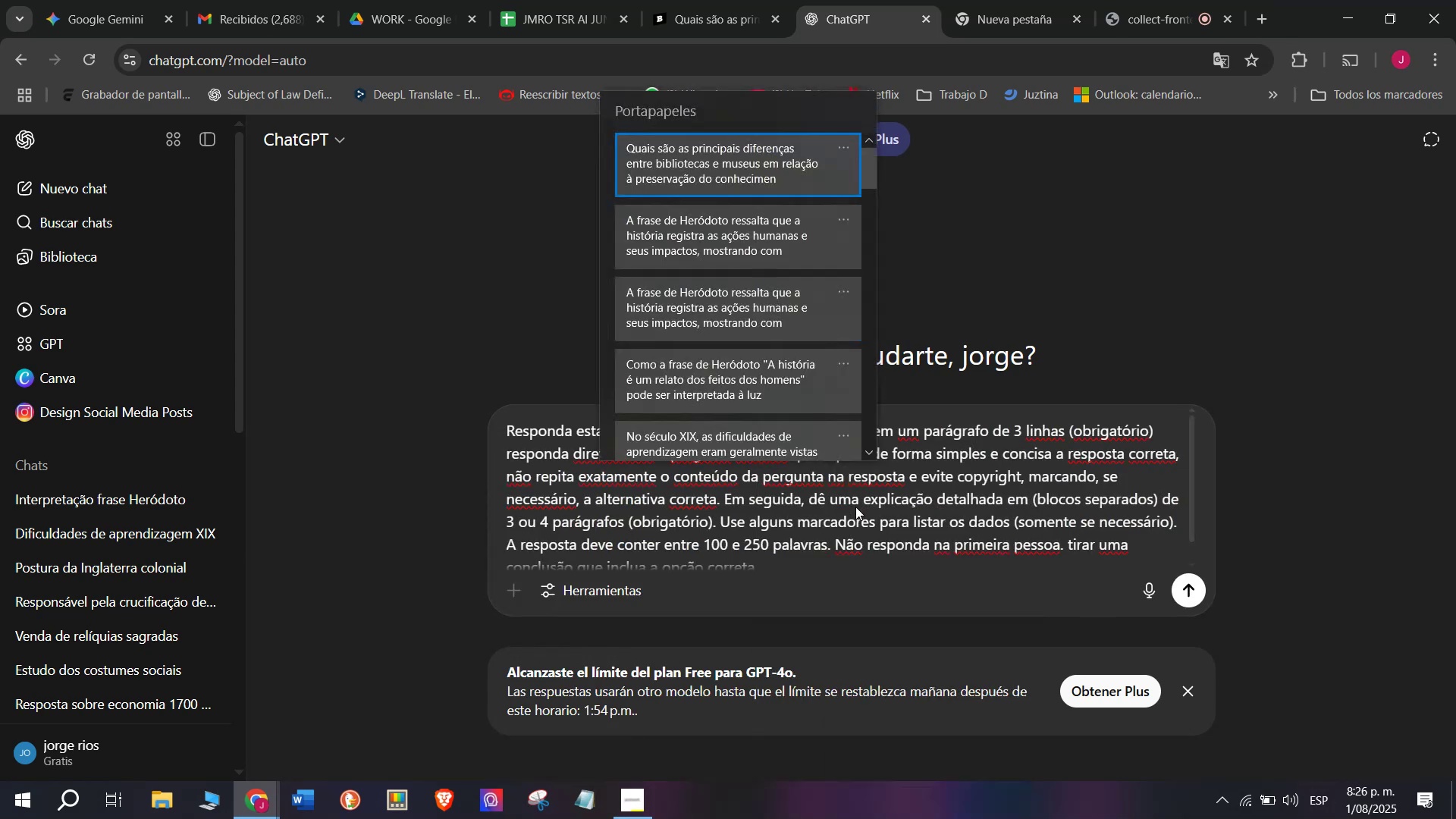 
key(Control+V)
 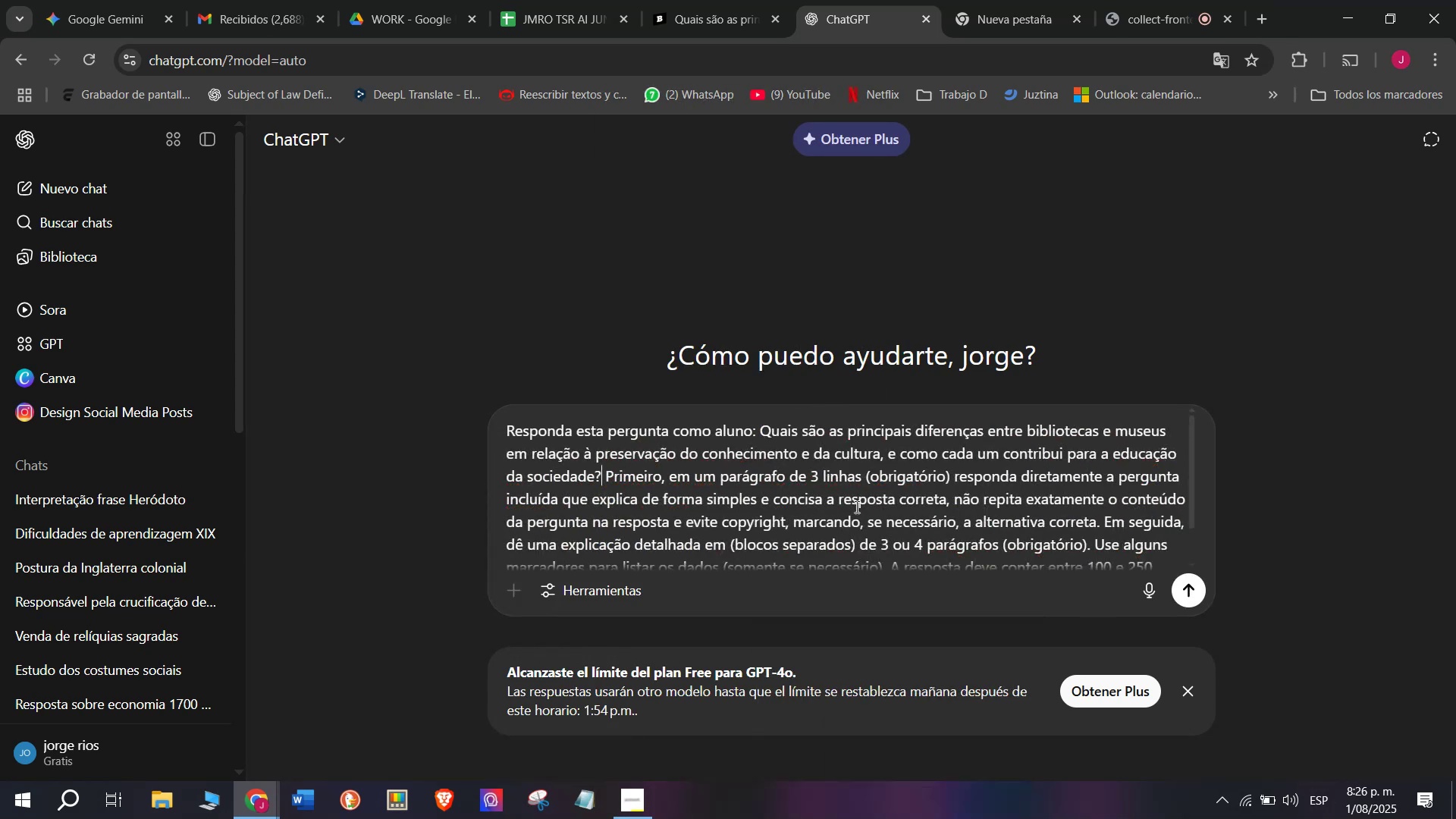 
key(Enter)
 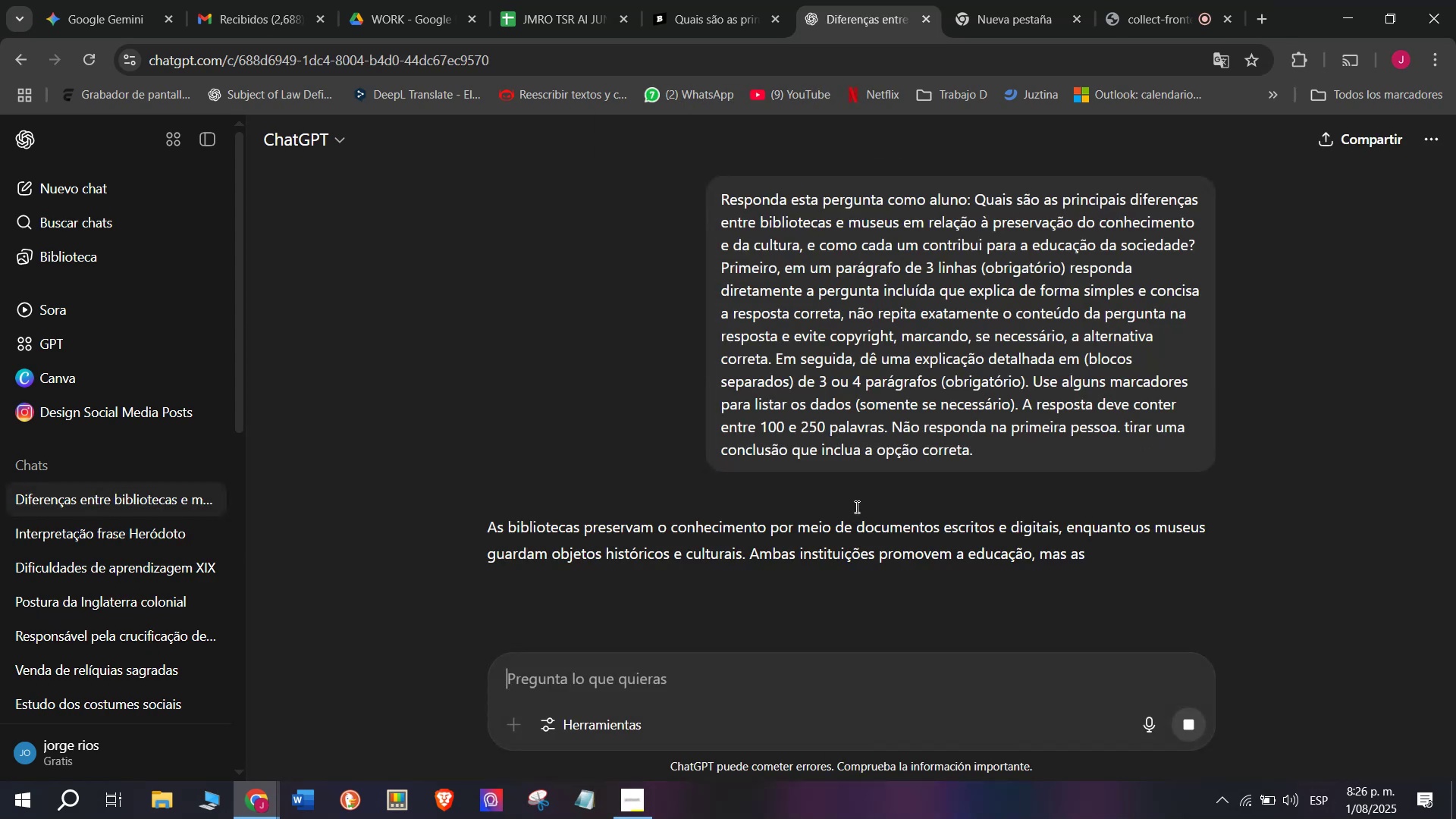 
scroll: coordinate [761, 351], scroll_direction: down, amount: 1.0
 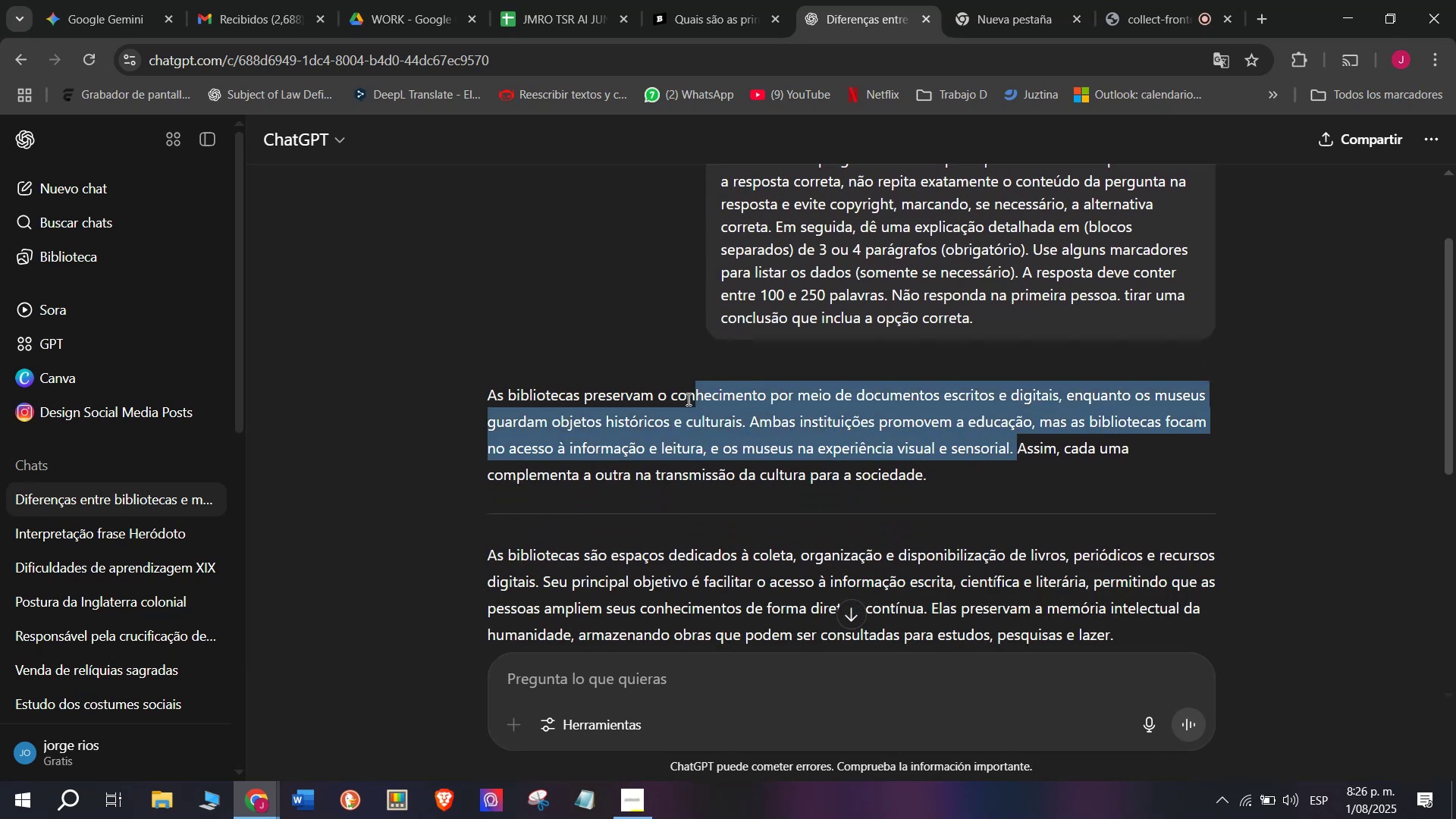 
key(Control+C)
 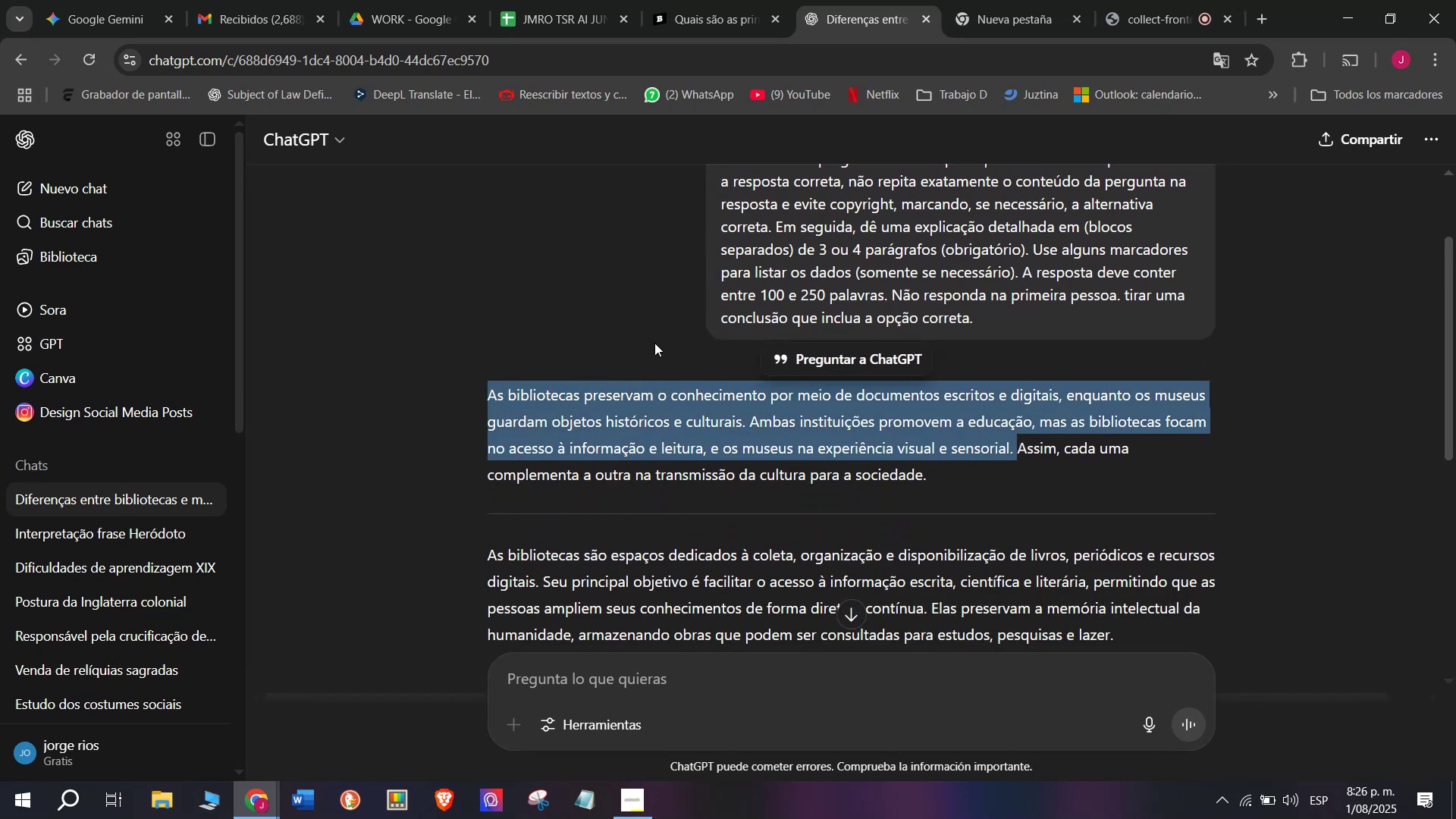 
scroll: coordinate [655, 342], scroll_direction: down, amount: 1.0
 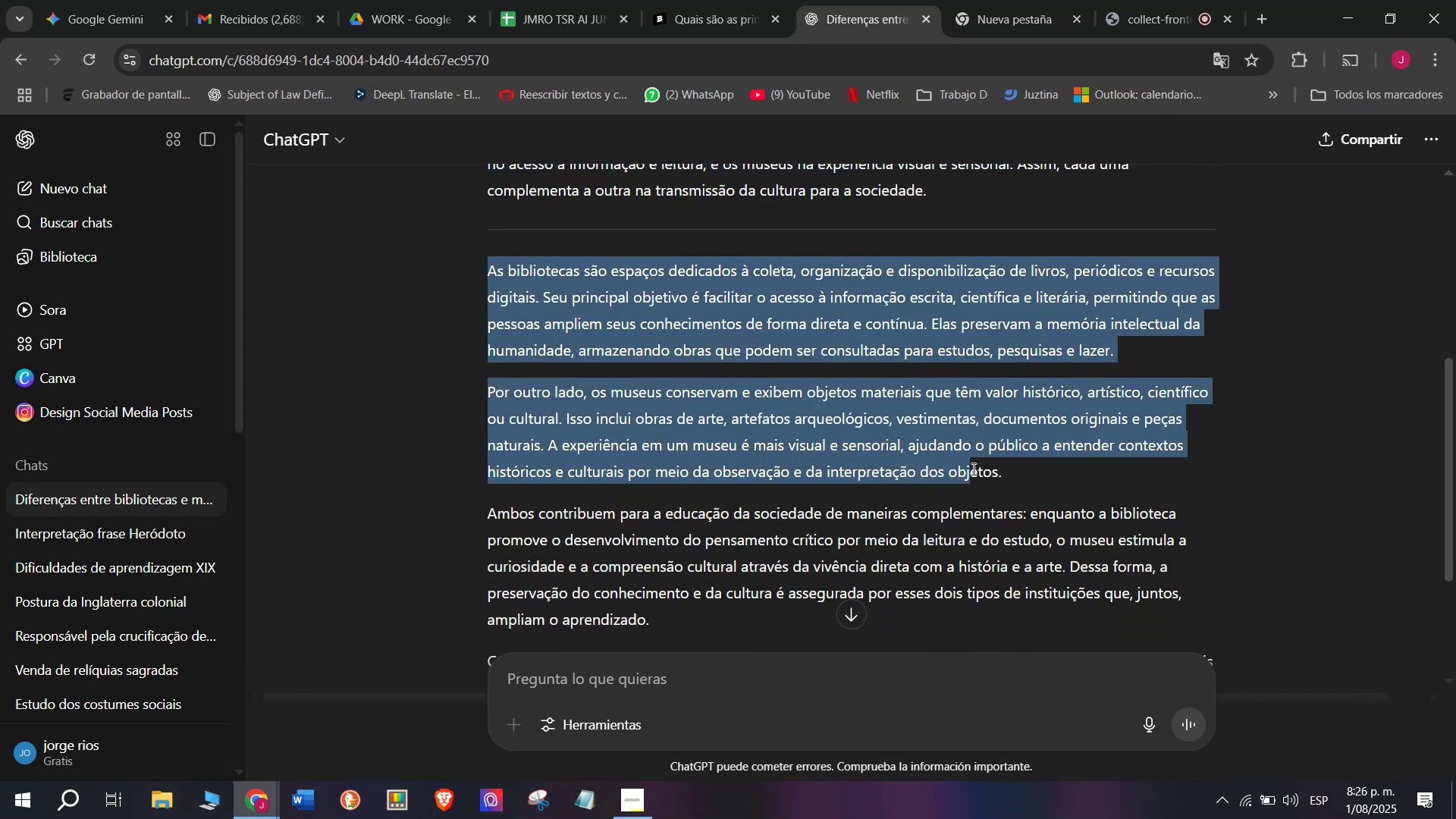 
key(Control+ControlLeft)
 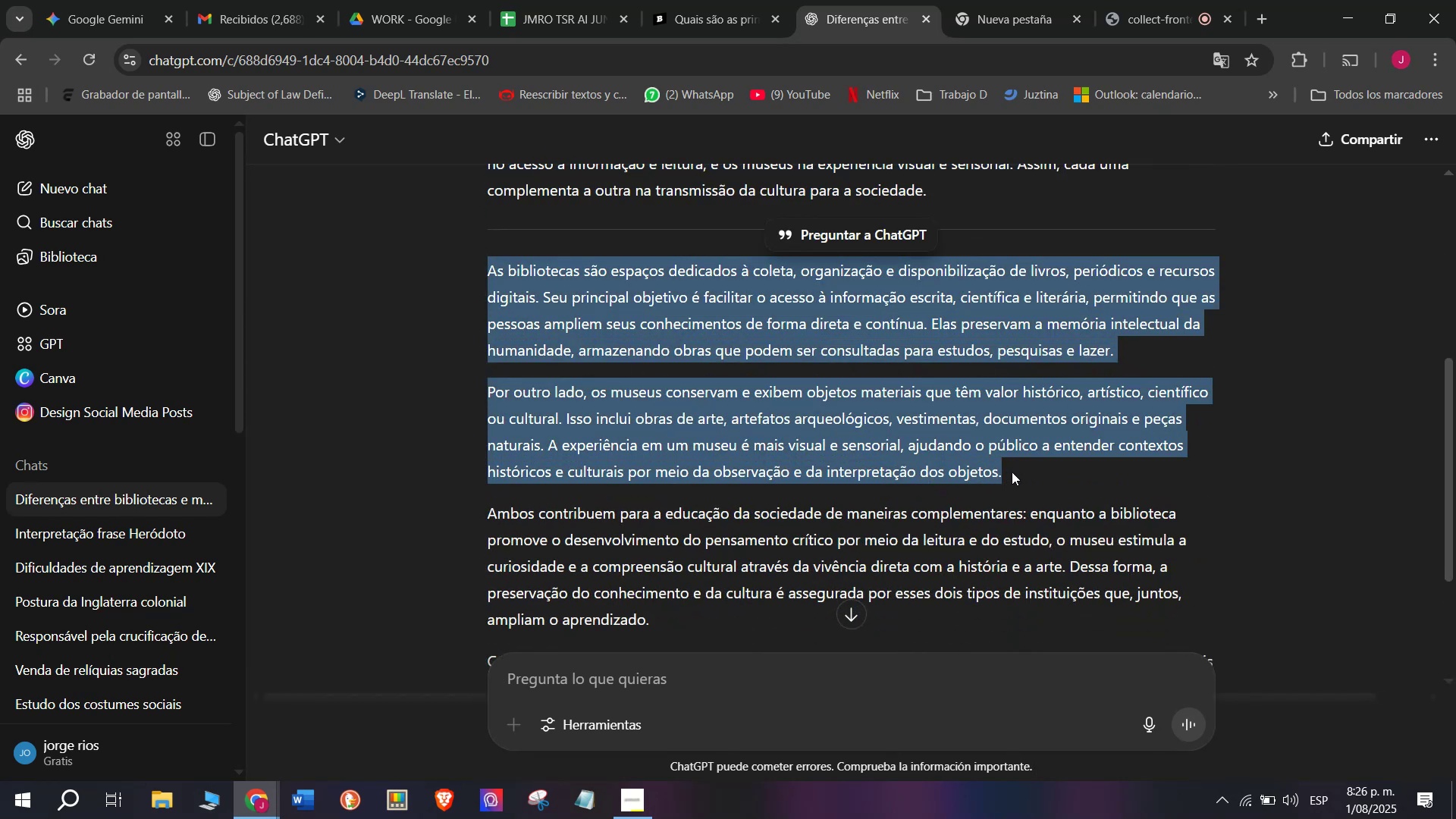 
key(Control+C)
 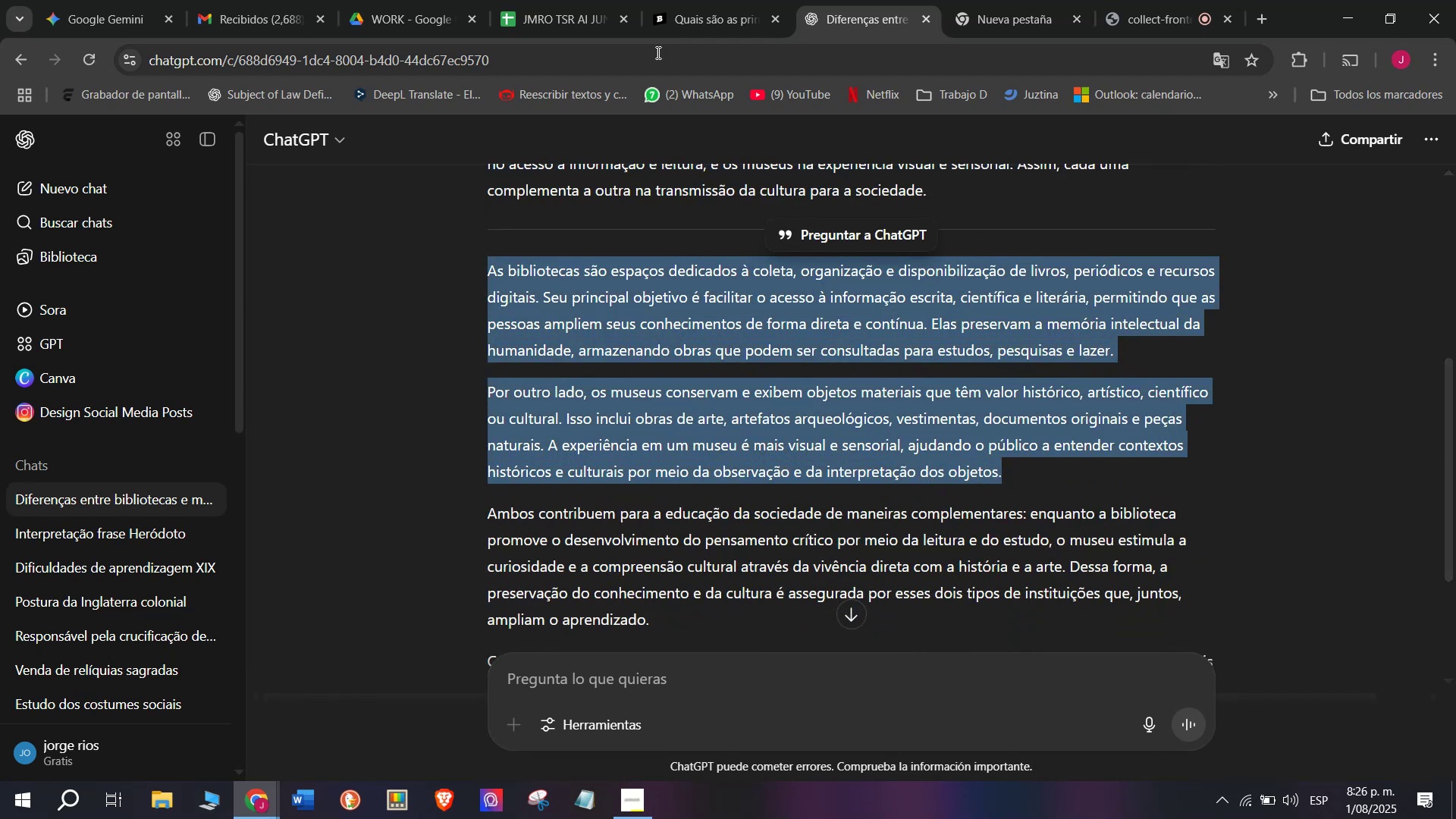 
left_click([714, 0])
 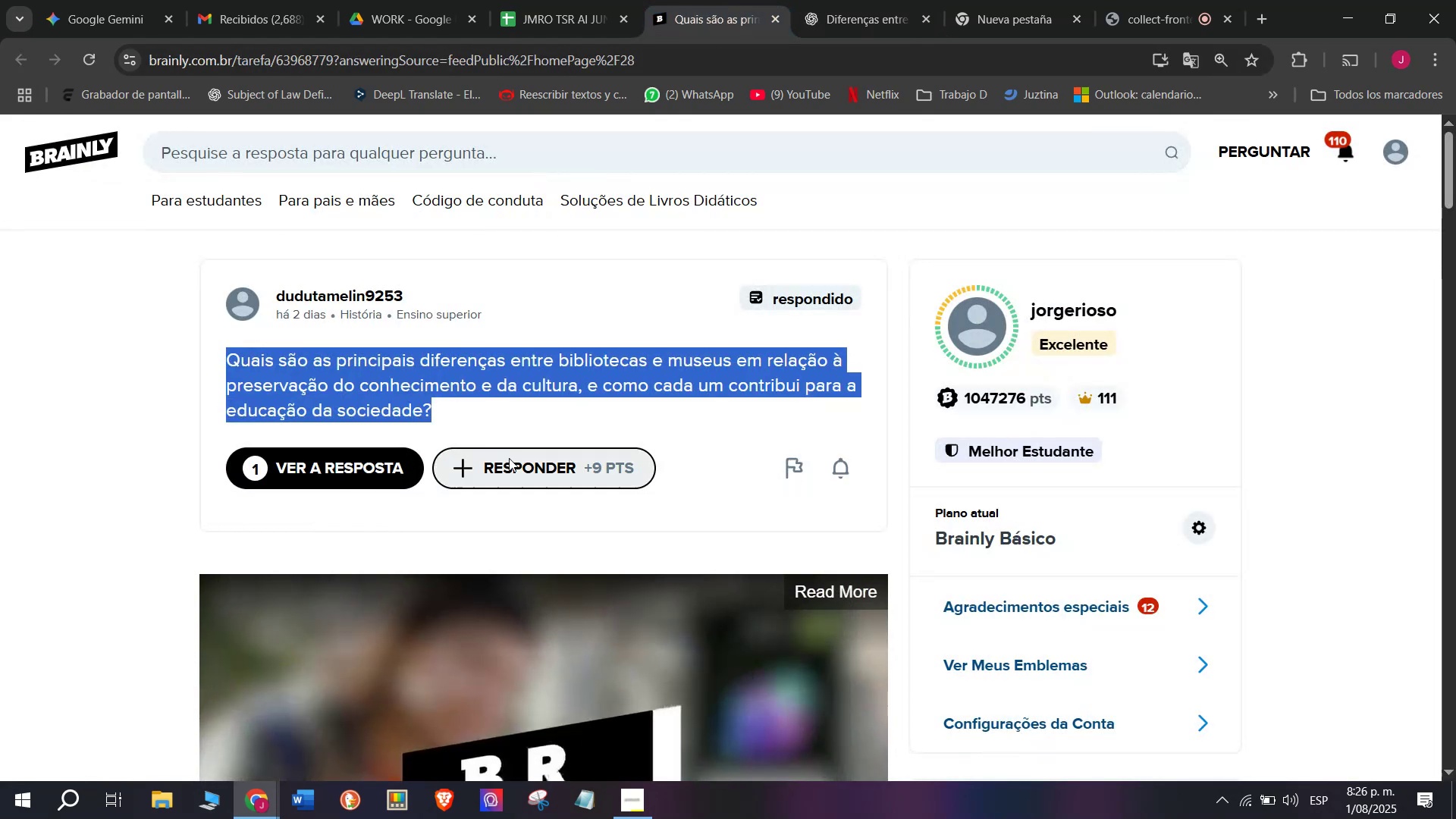 
left_click([511, 469])
 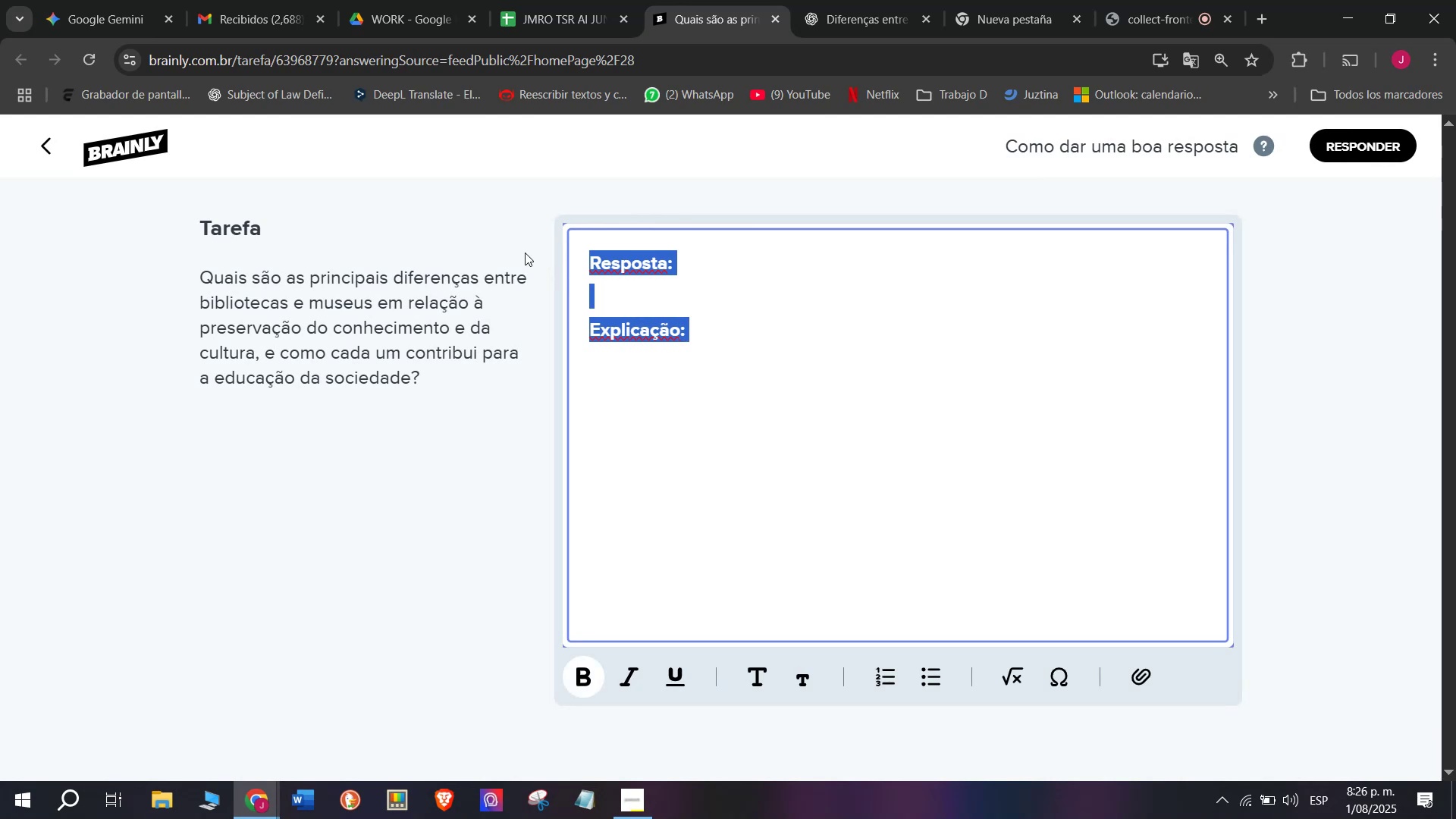 
key(Meta+V)
 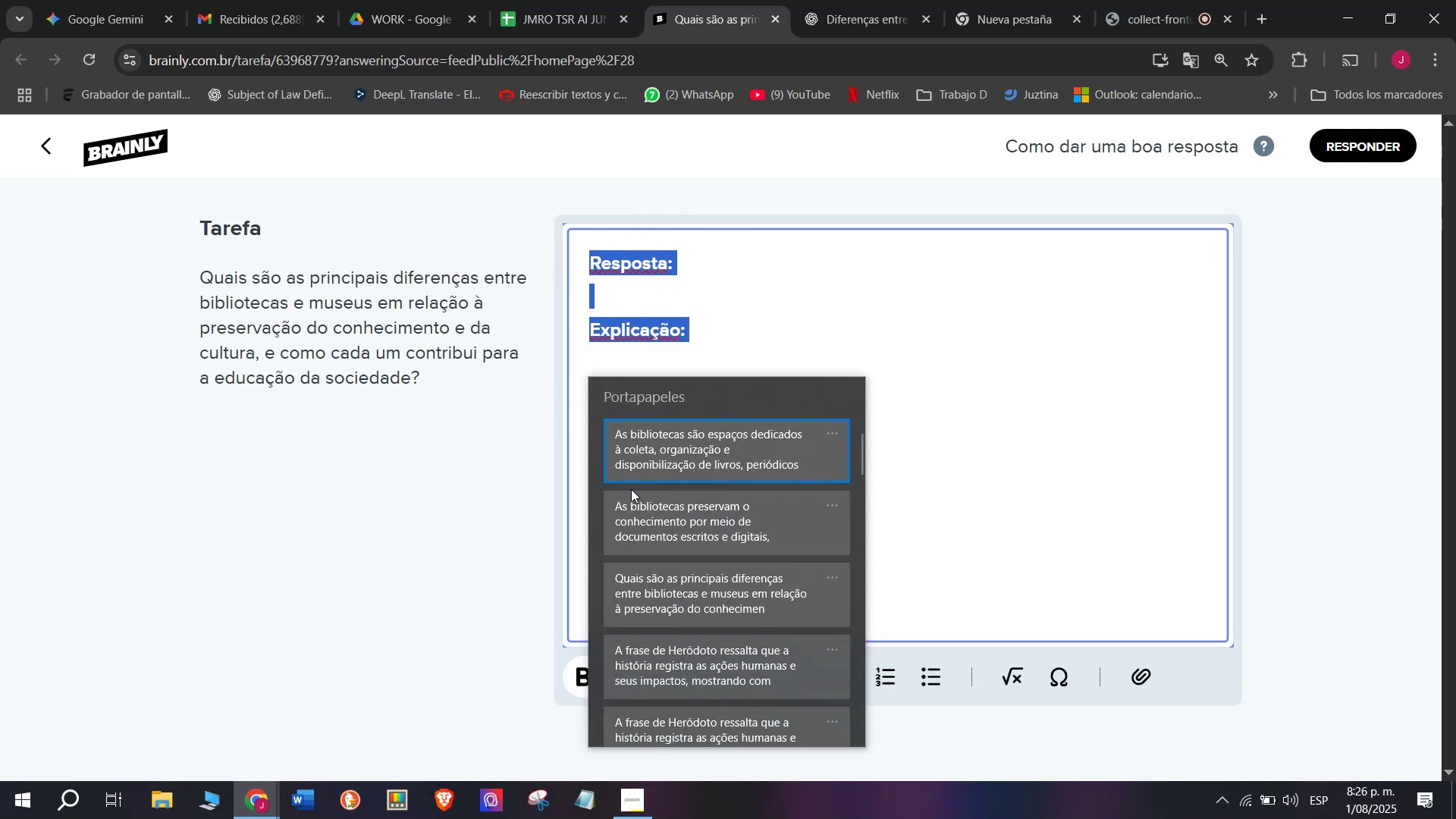 
left_click([634, 494])
 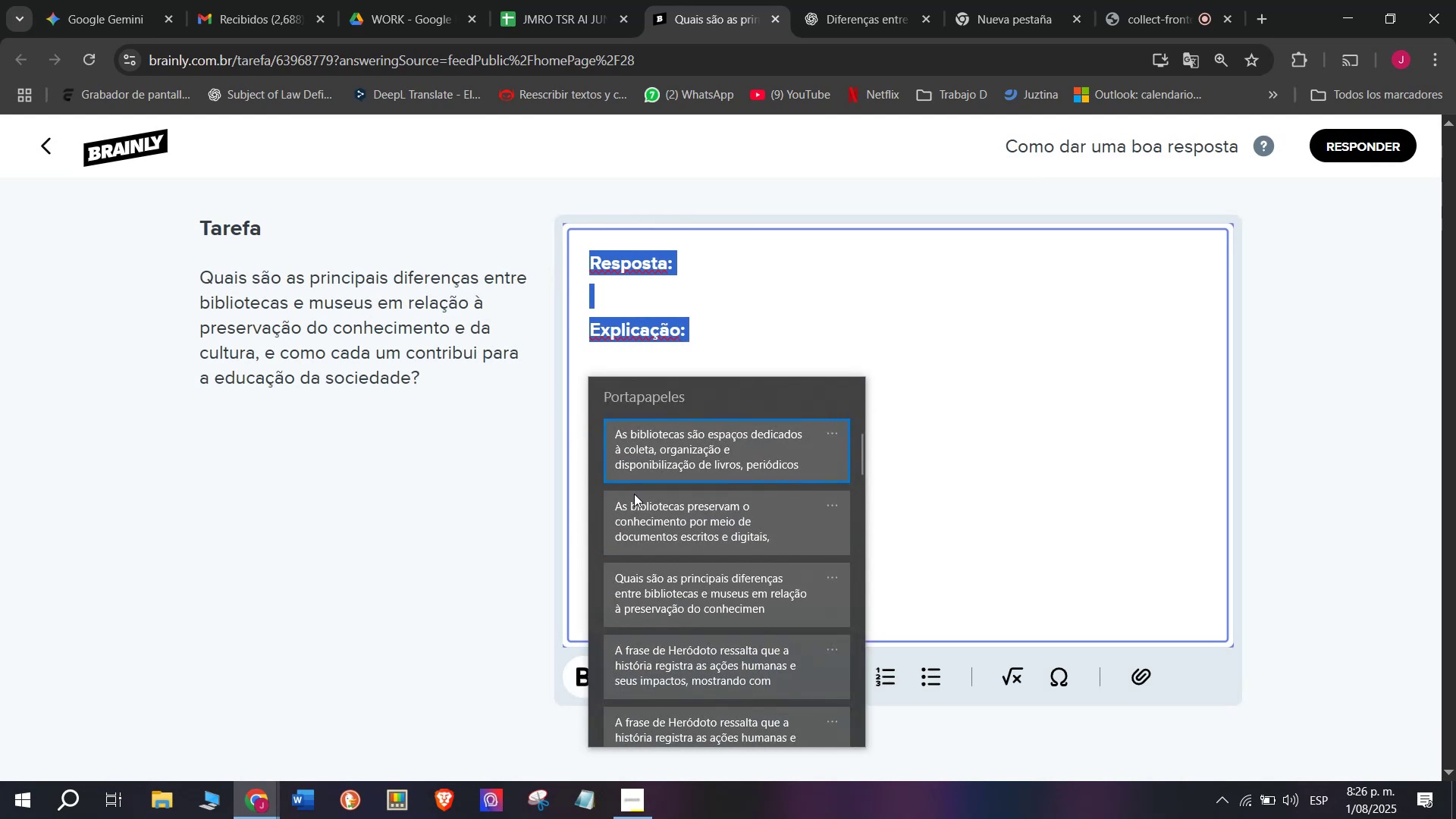 
key(Control+ControlLeft)
 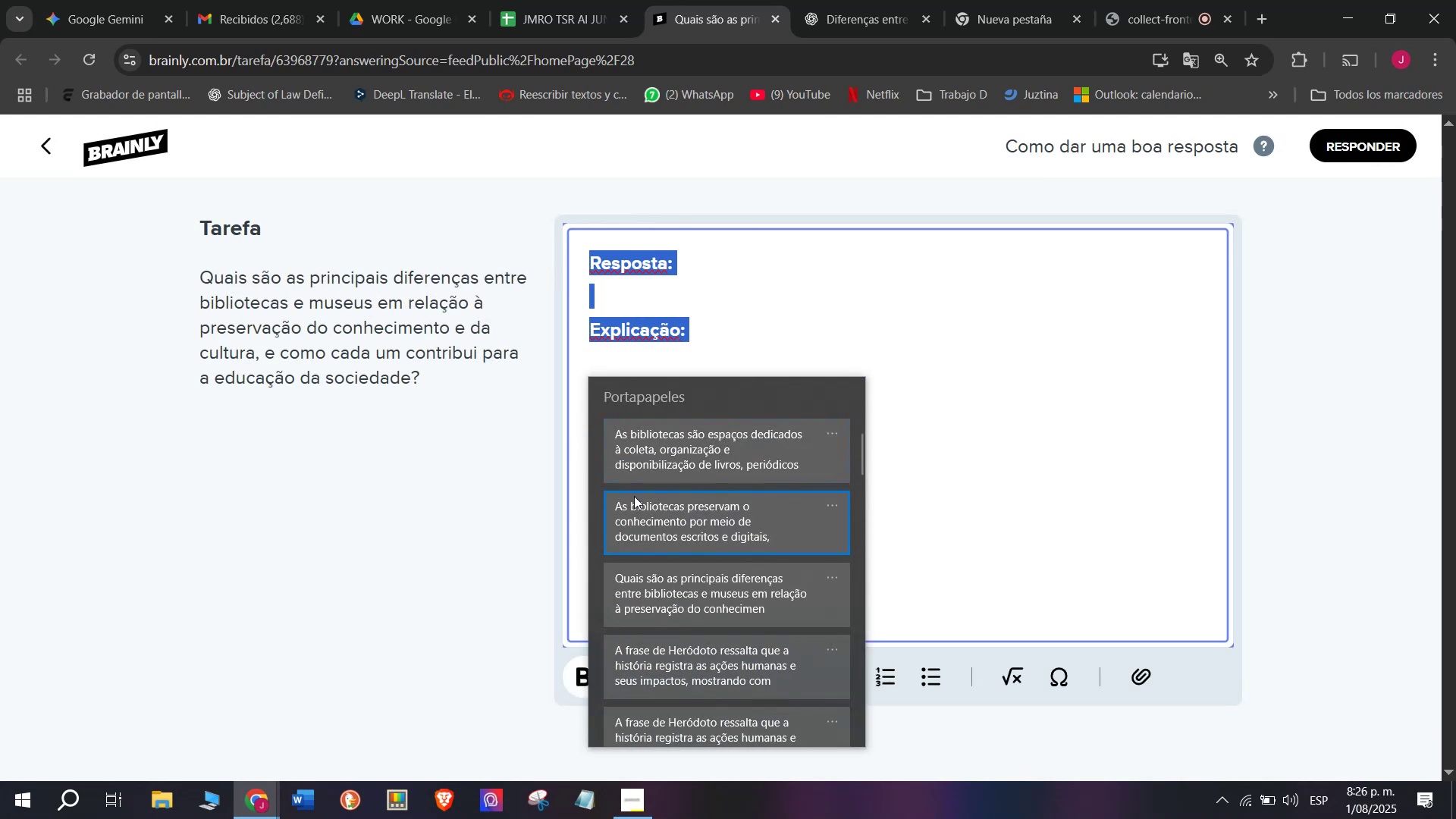 
hold_key(key=V, duration=1.91)
 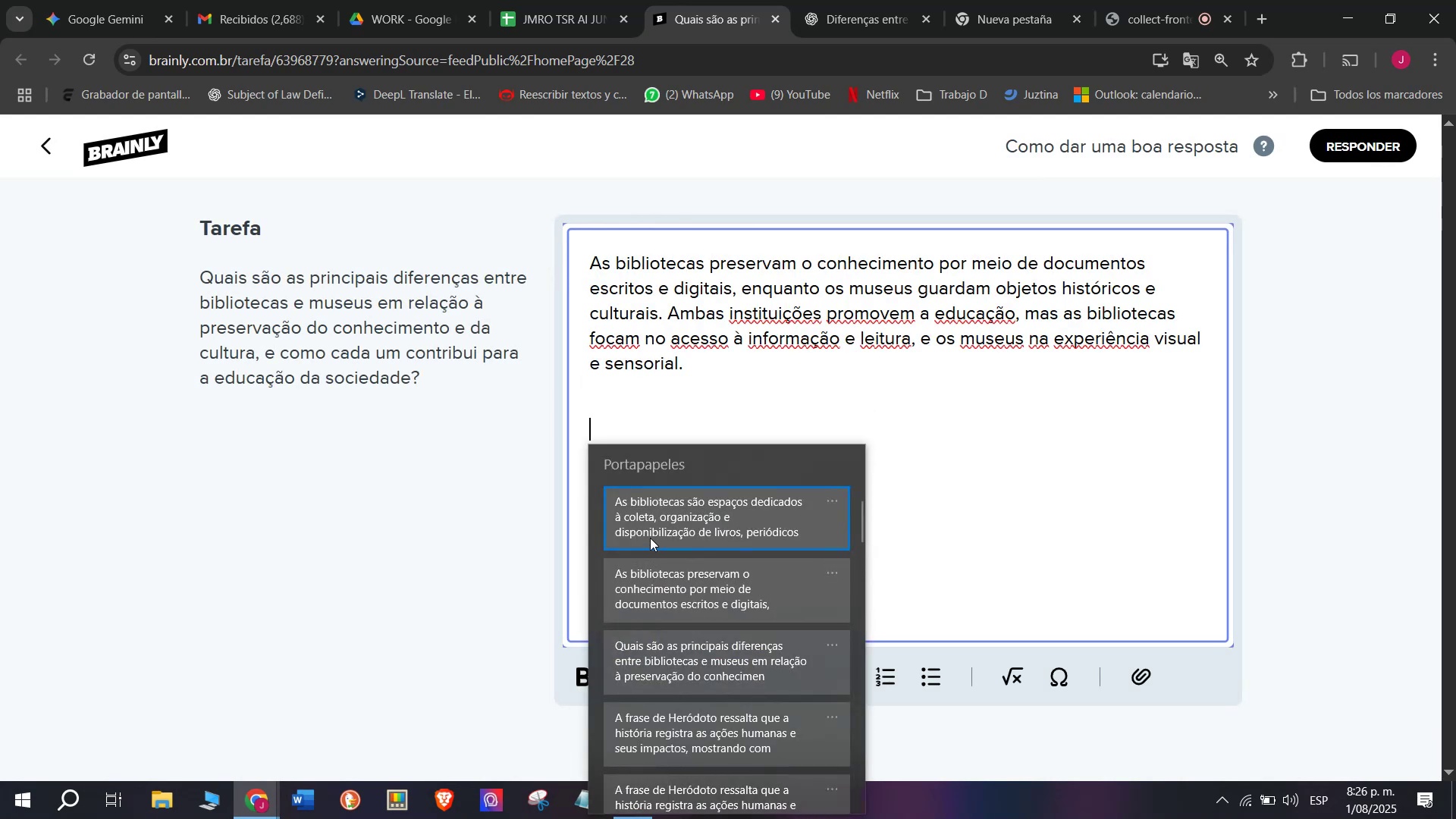 
key(Enter)
 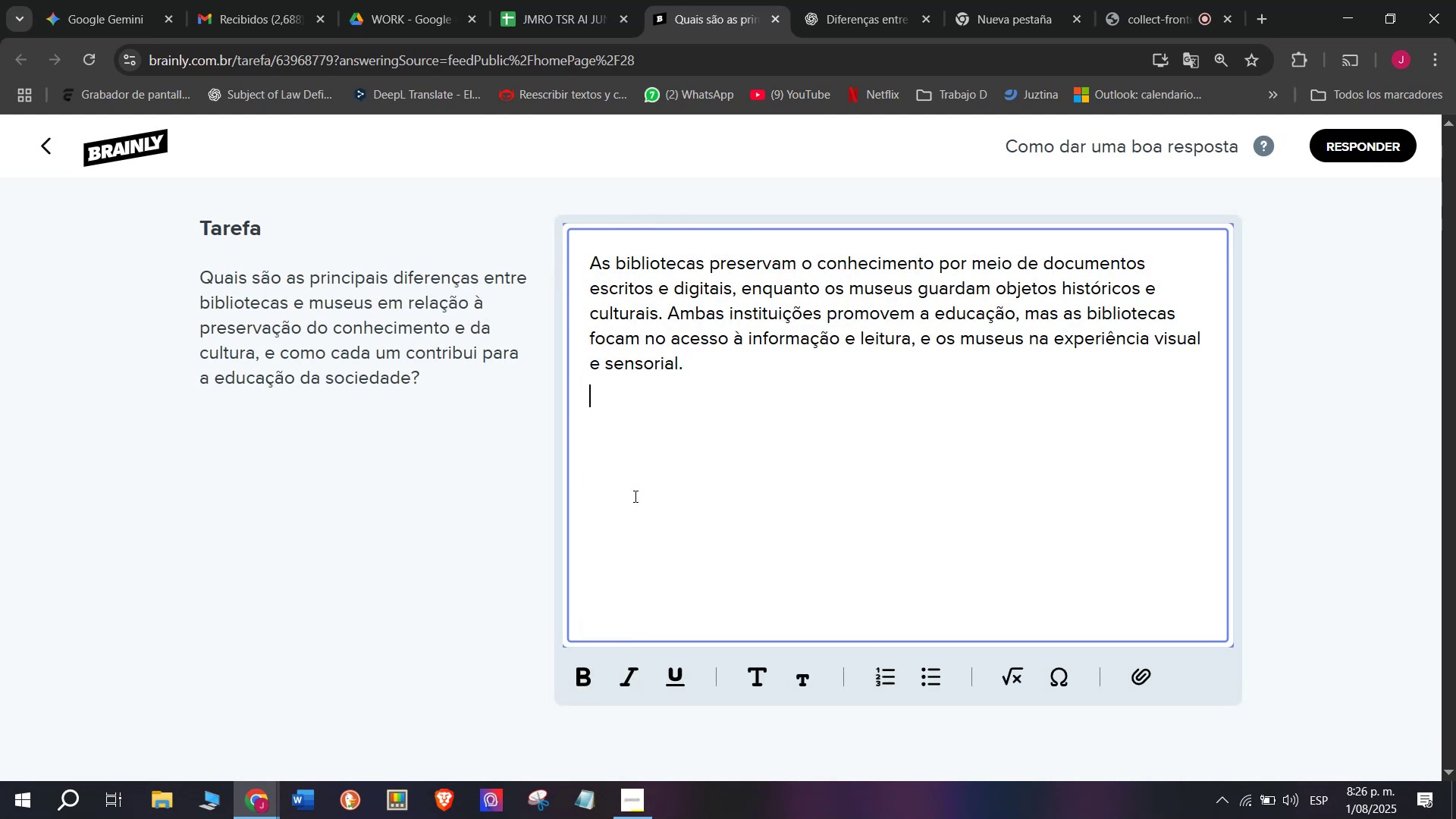 
key(Enter)
 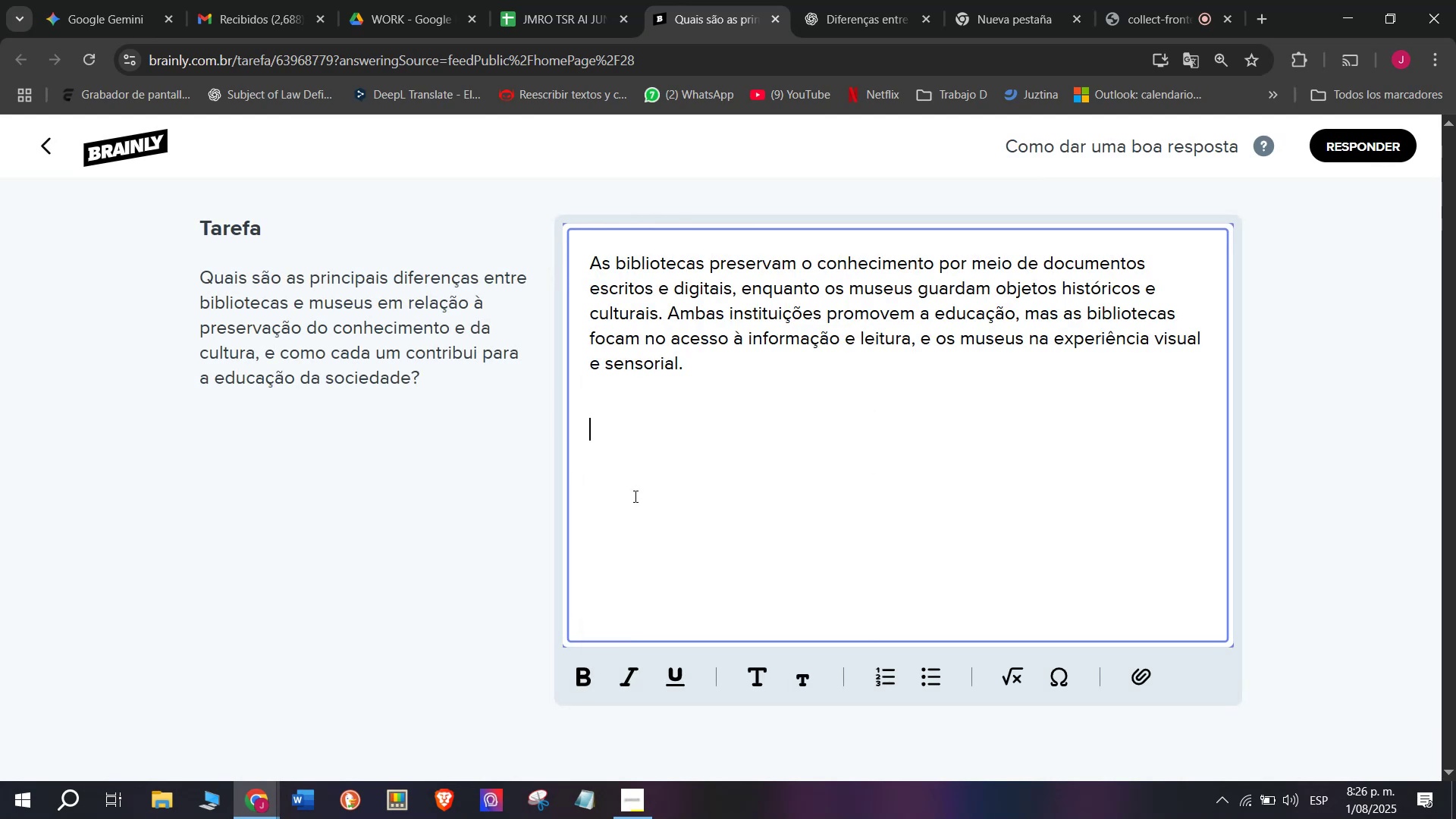 
key(Meta+MetaLeft)
 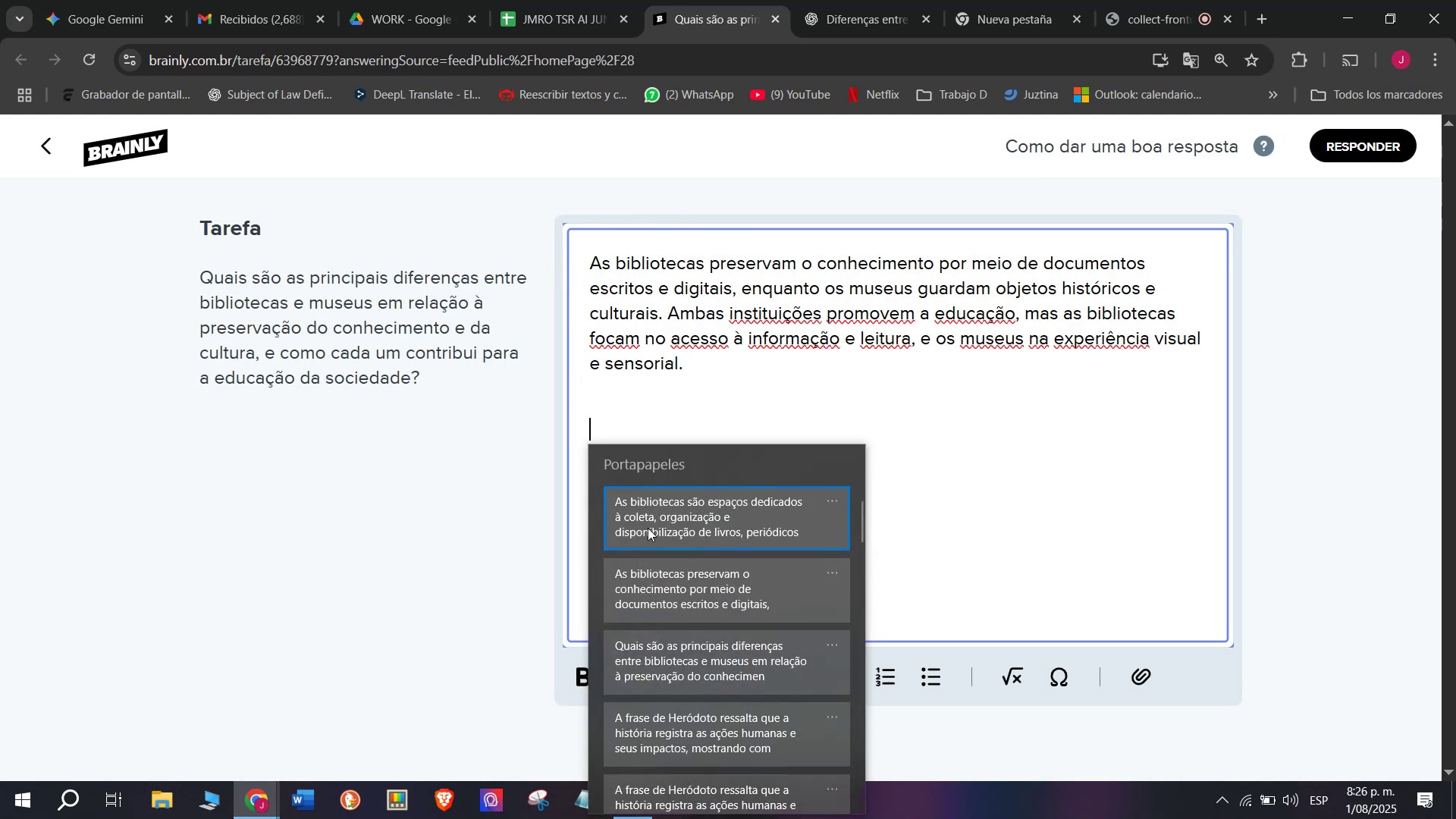 
left_click([650, 538])
 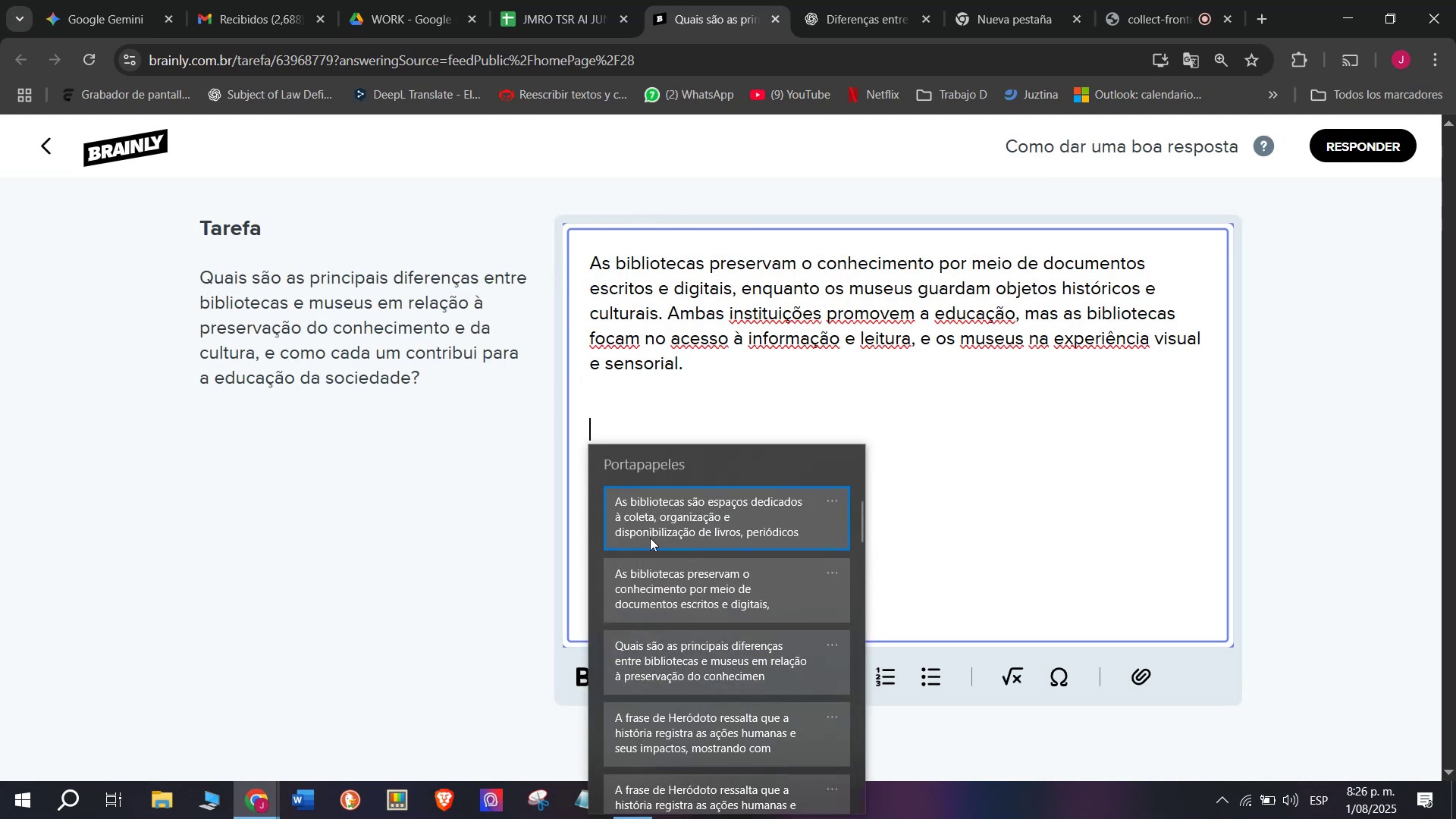 
key(Control+ControlLeft)
 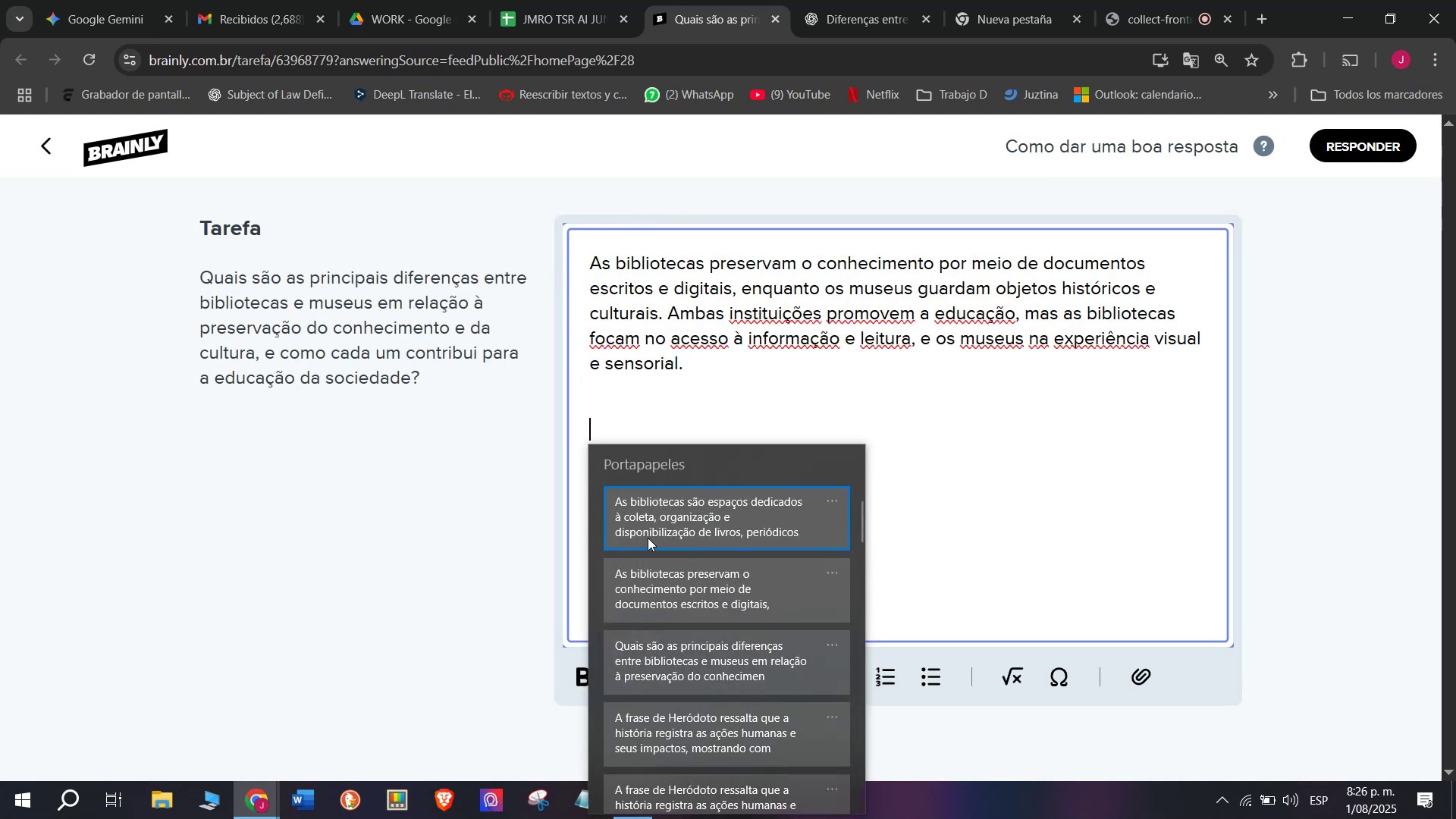 
key(Control+V)
 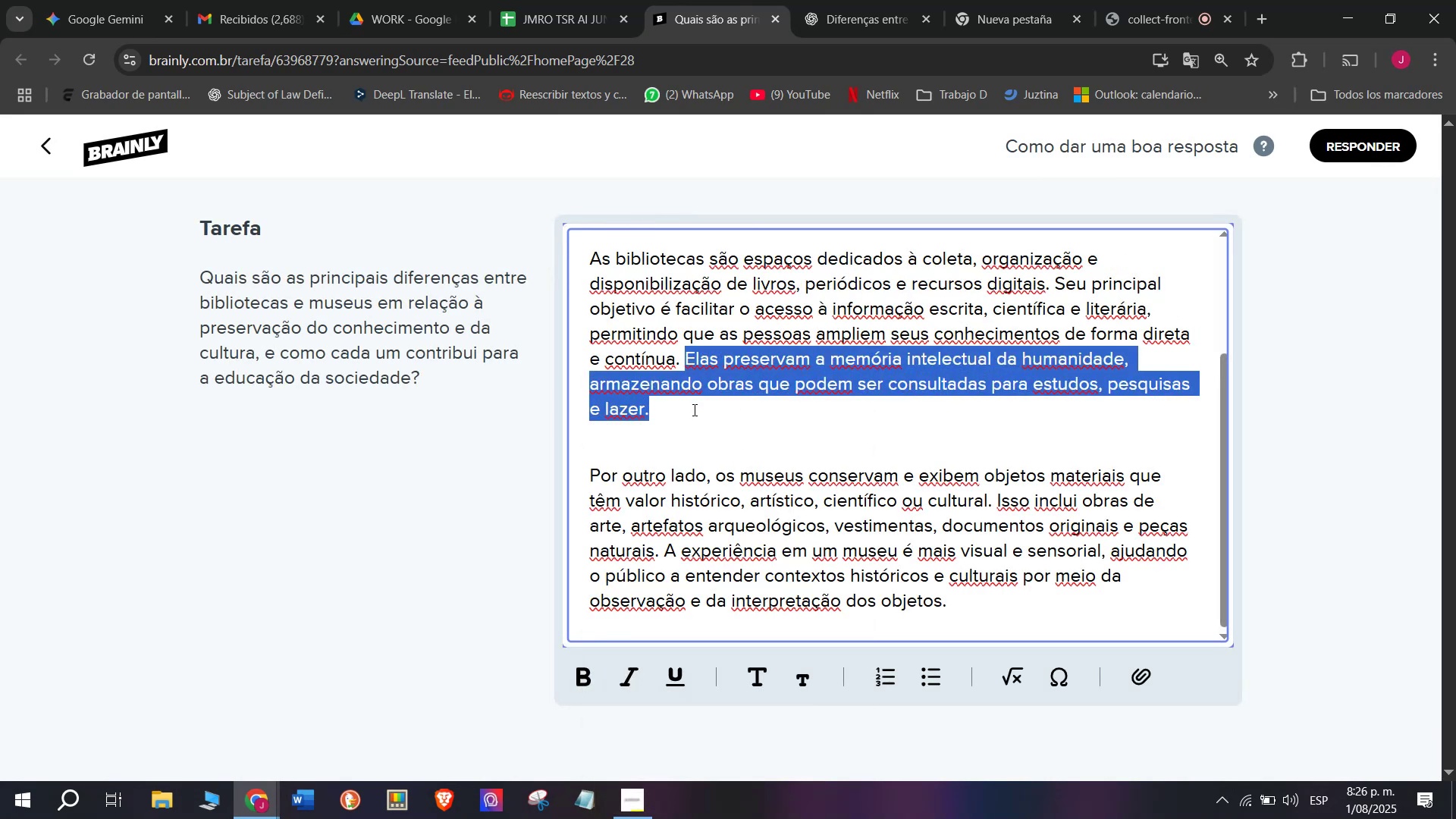 
key(Backspace)
 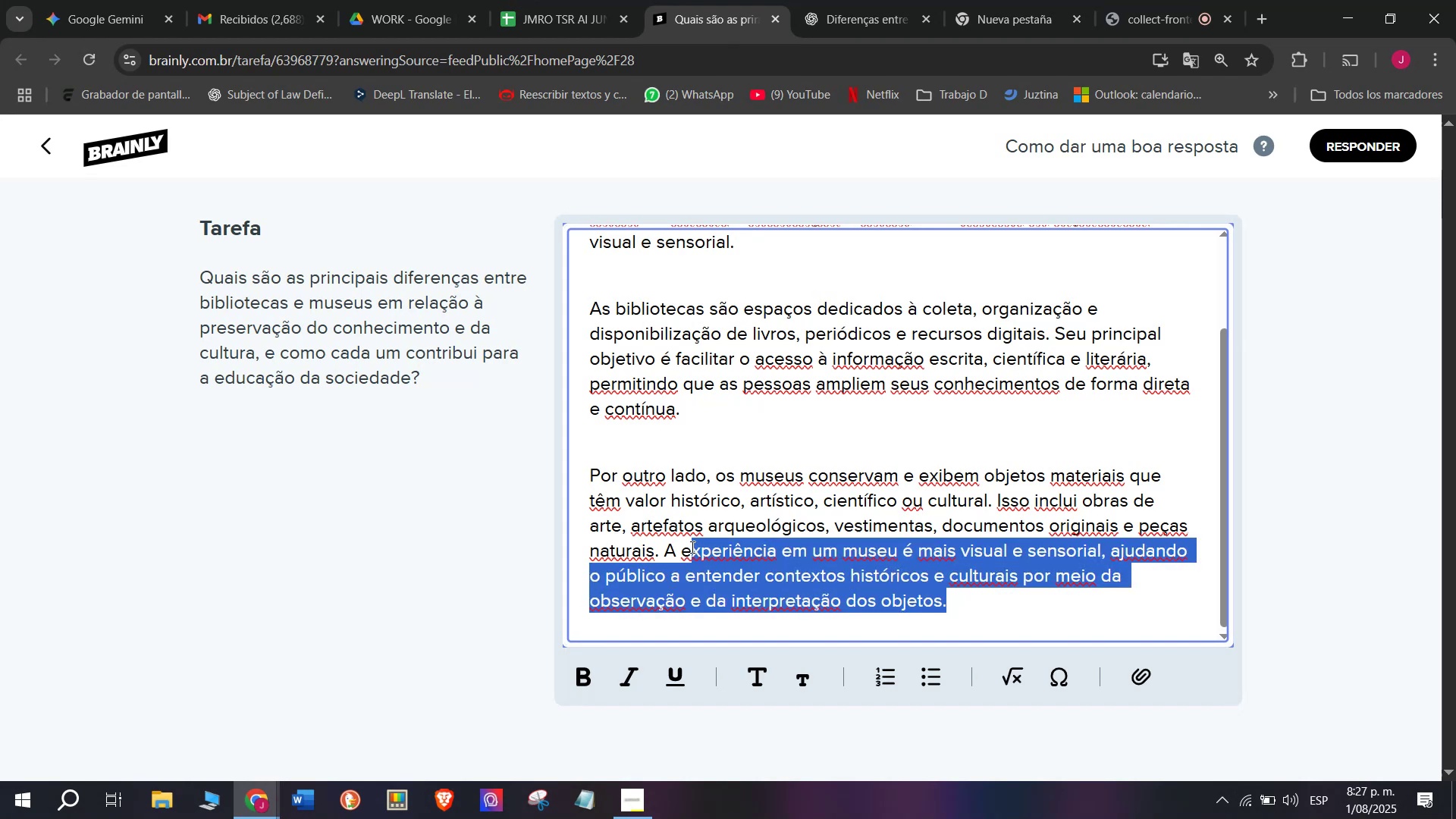 
wait(5.34)
 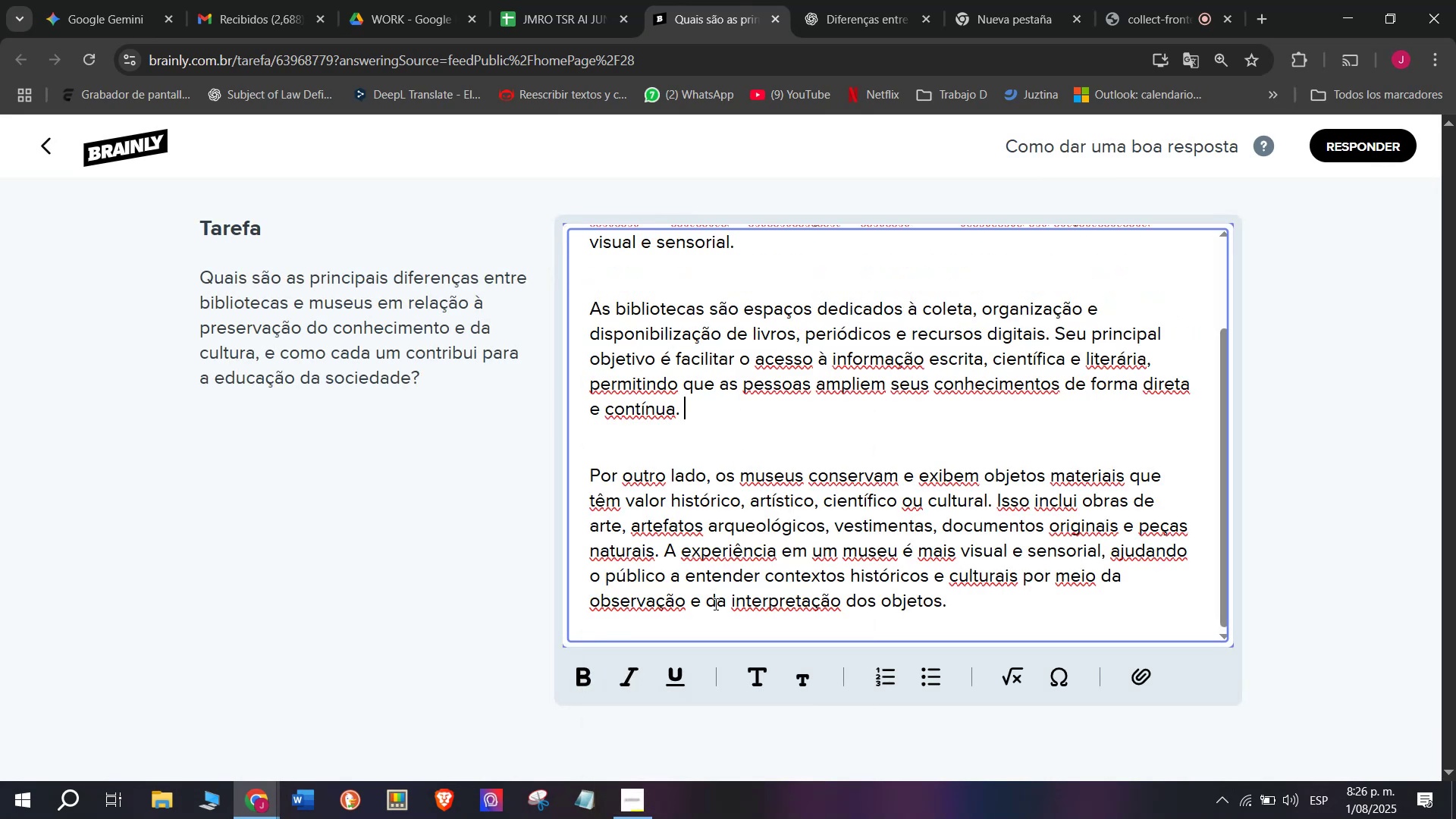 
key(Backspace)
 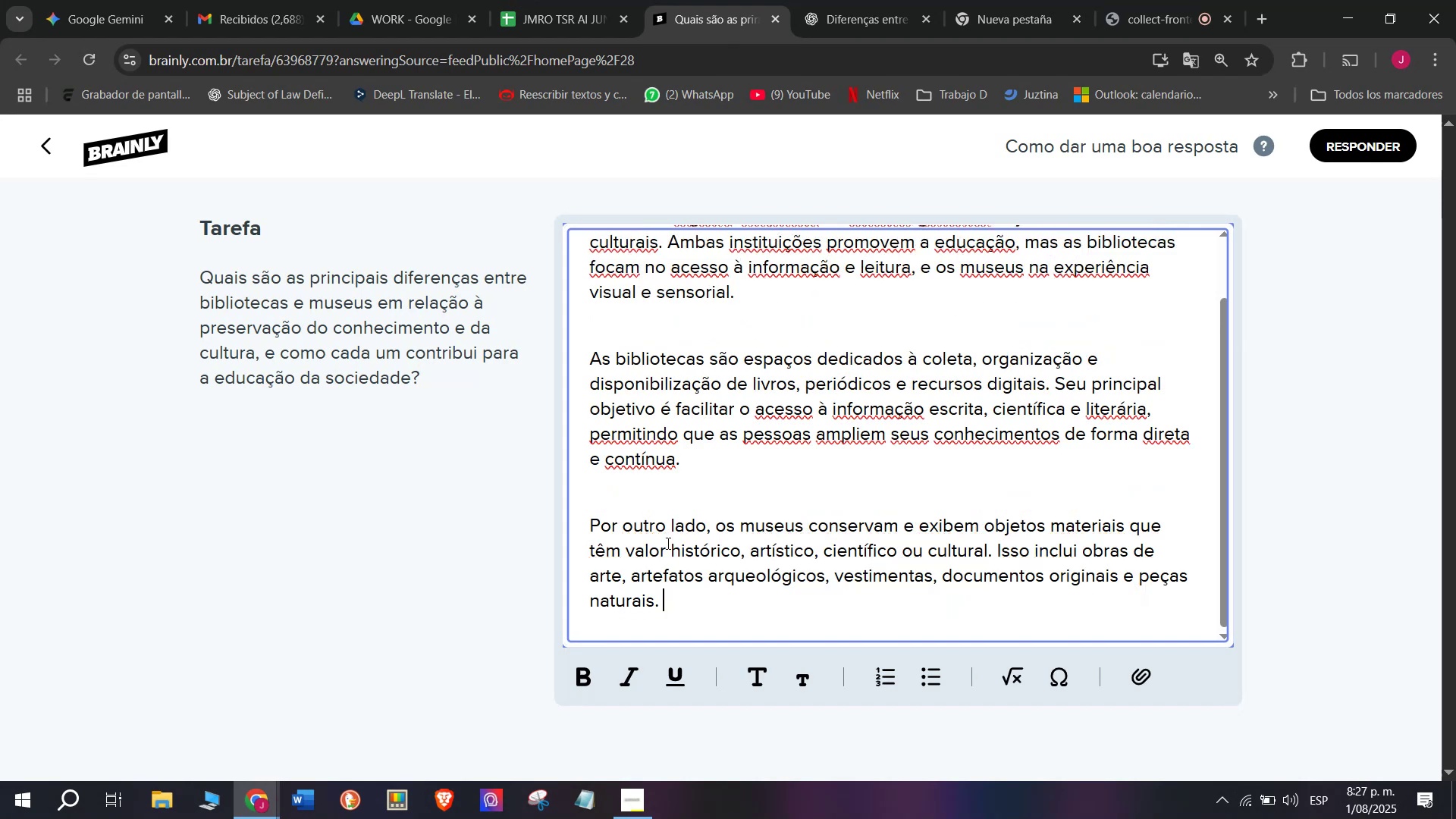 
key(Backspace)
 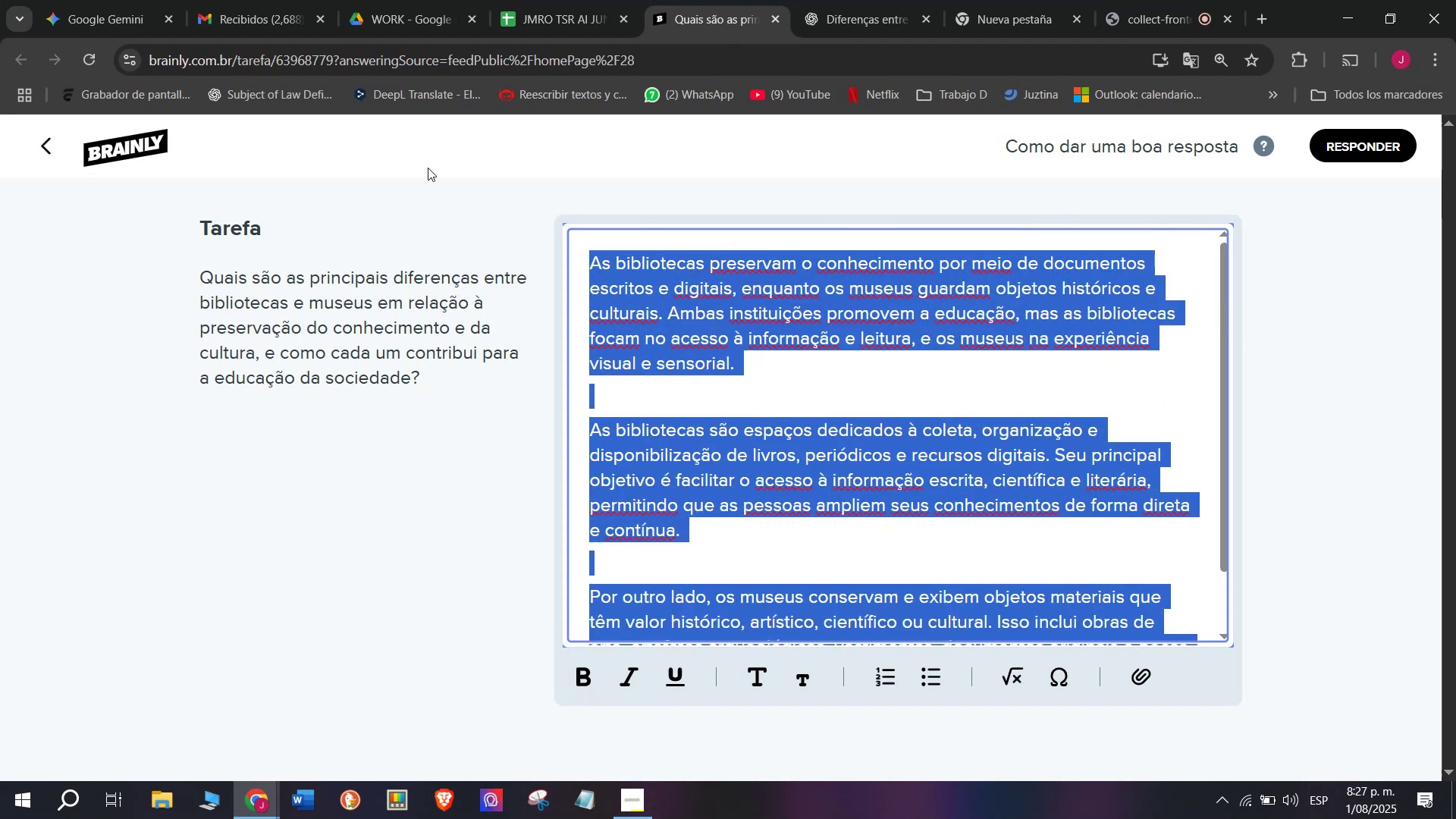 
key(Control+C)
 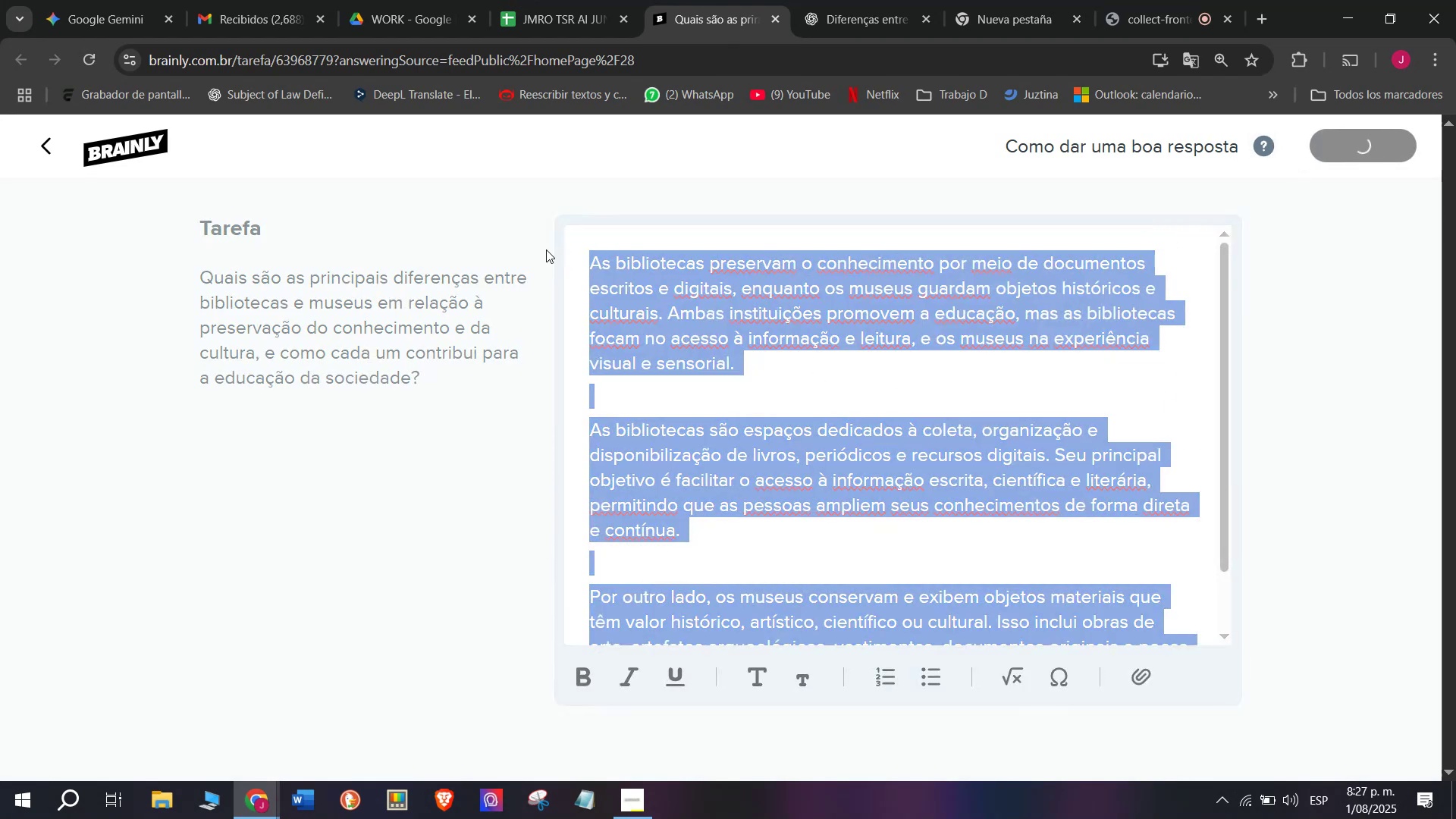 
left_click([570, 0])
 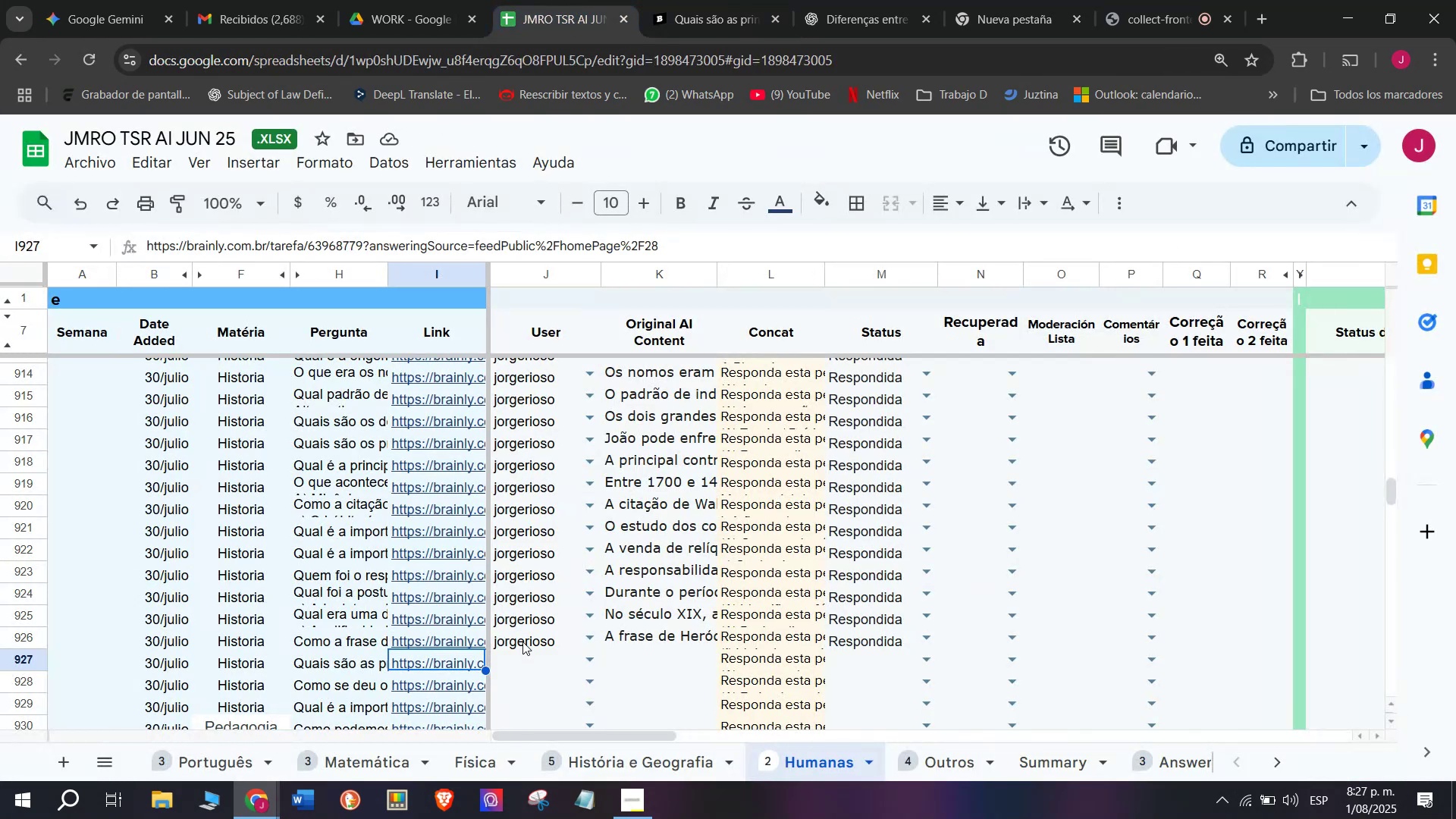 
left_click([519, 660])
 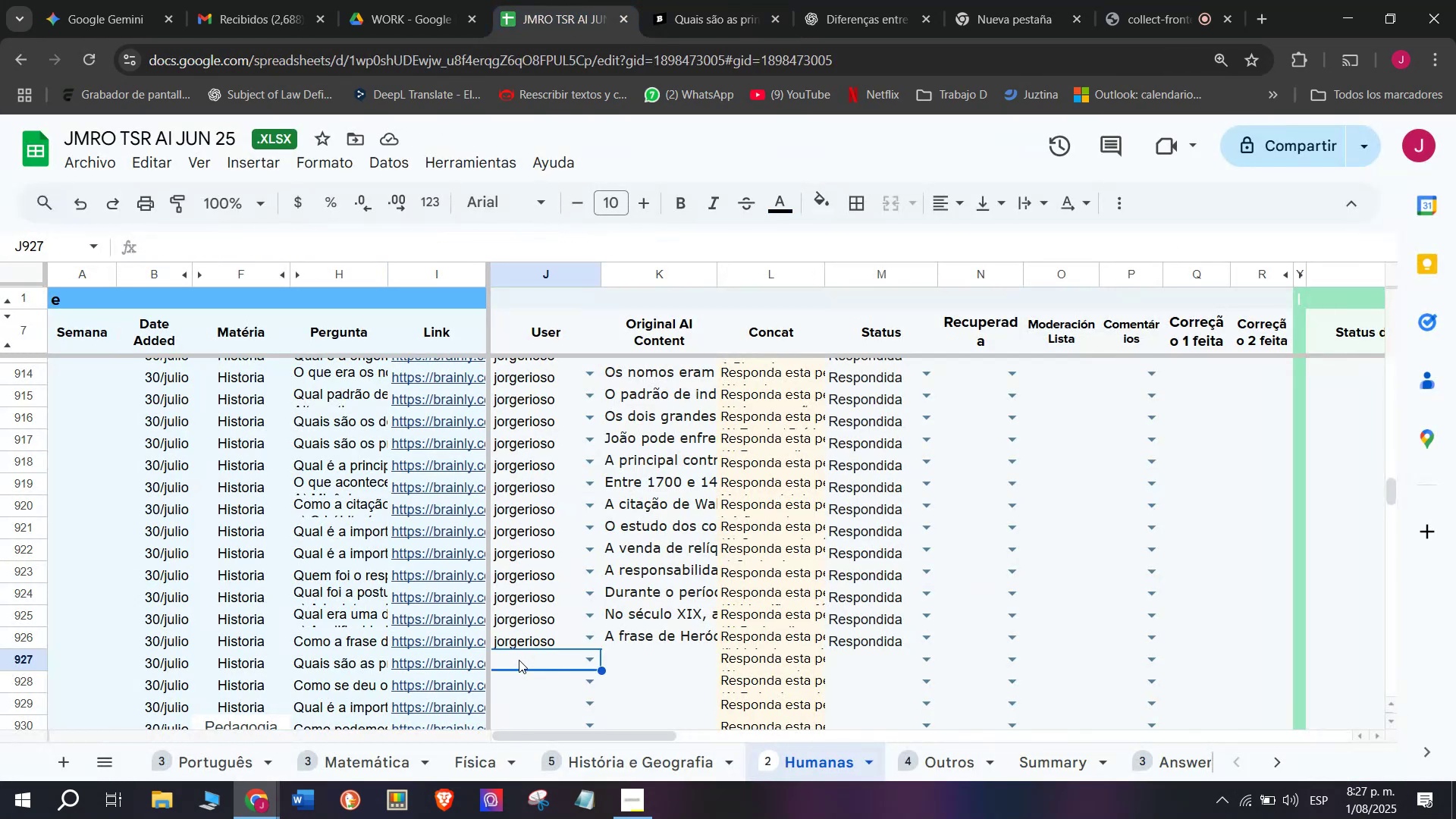 
key(J)
 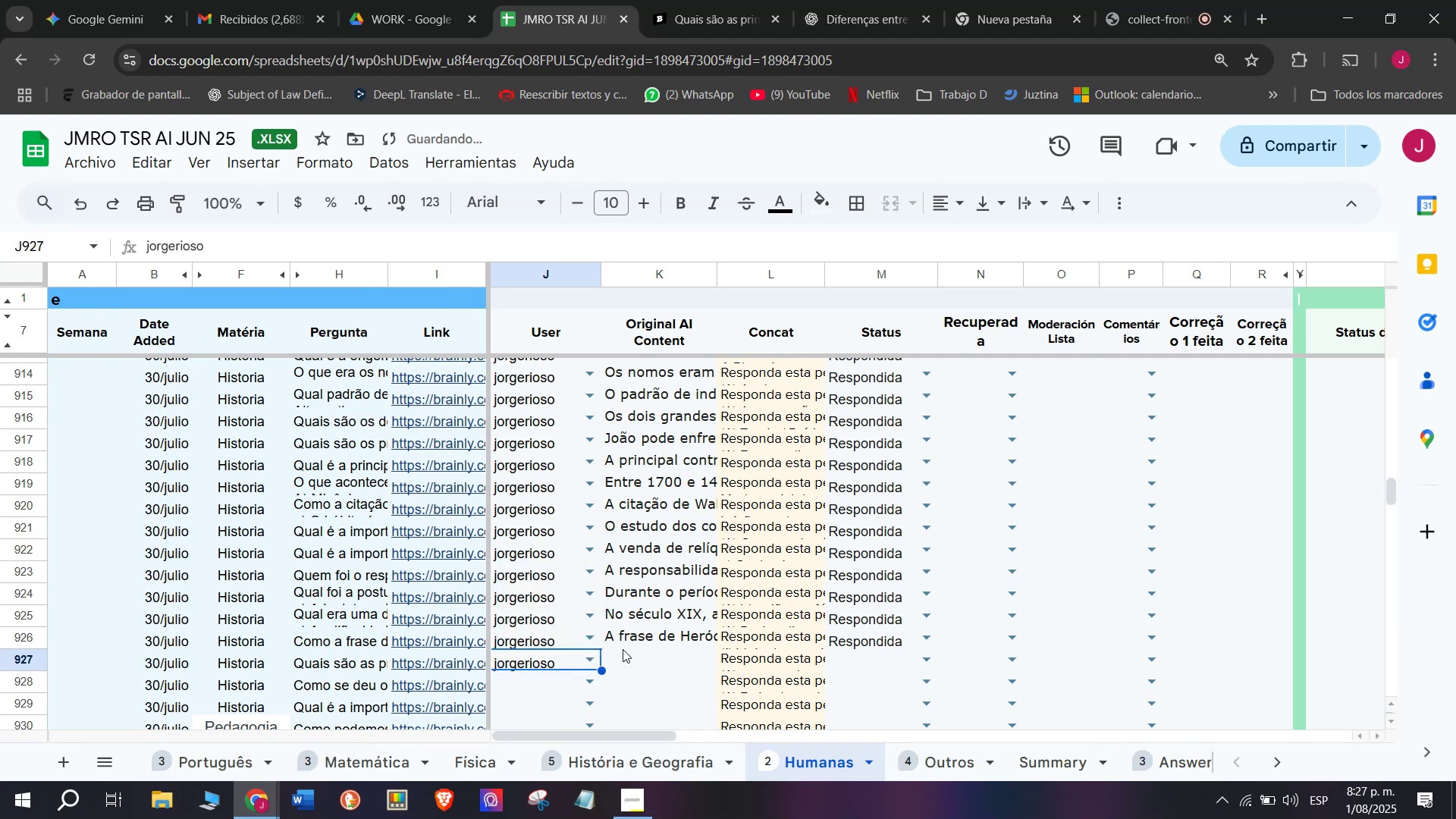 
double_click([635, 654])
 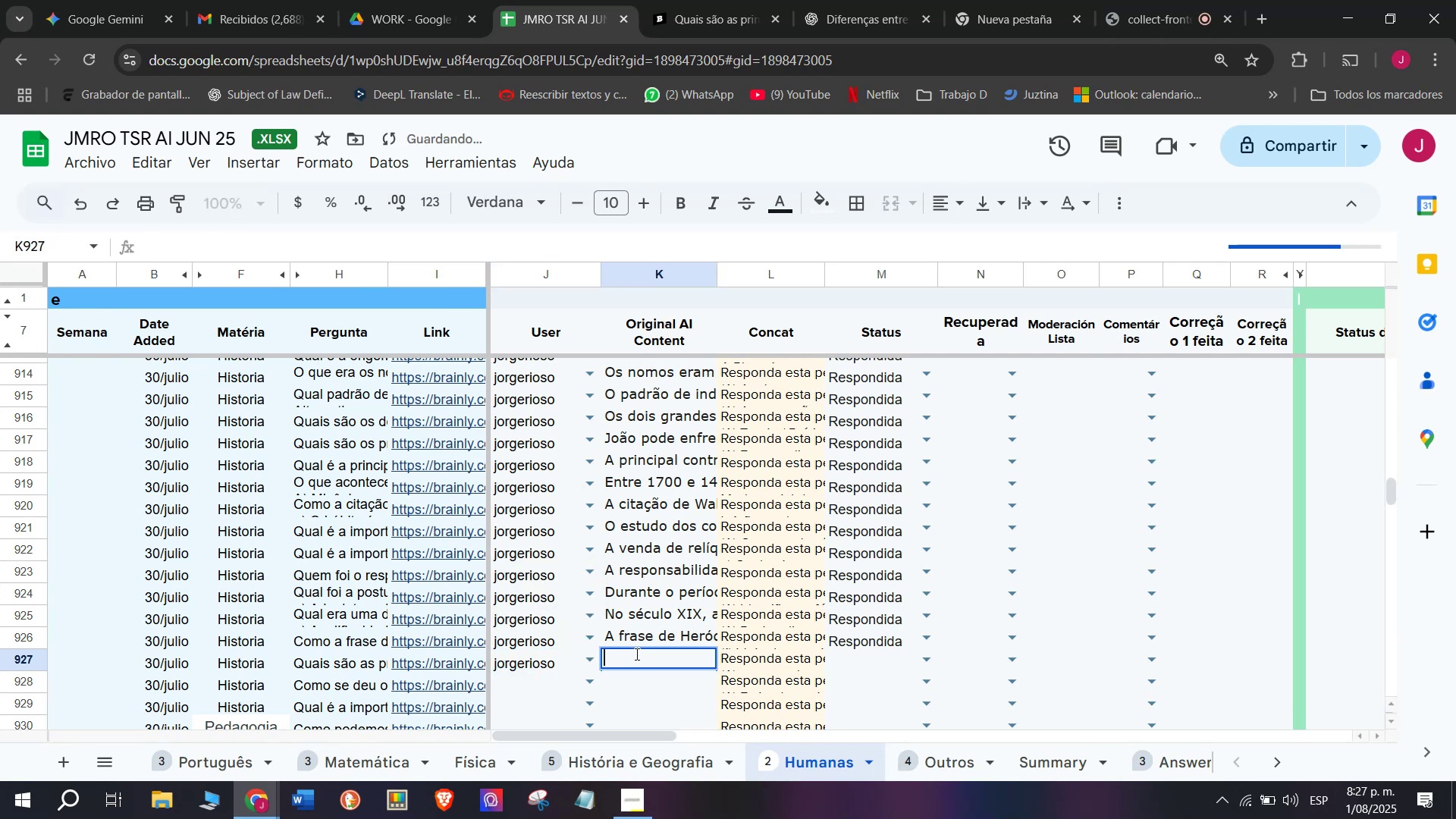 
key(Control+V)
 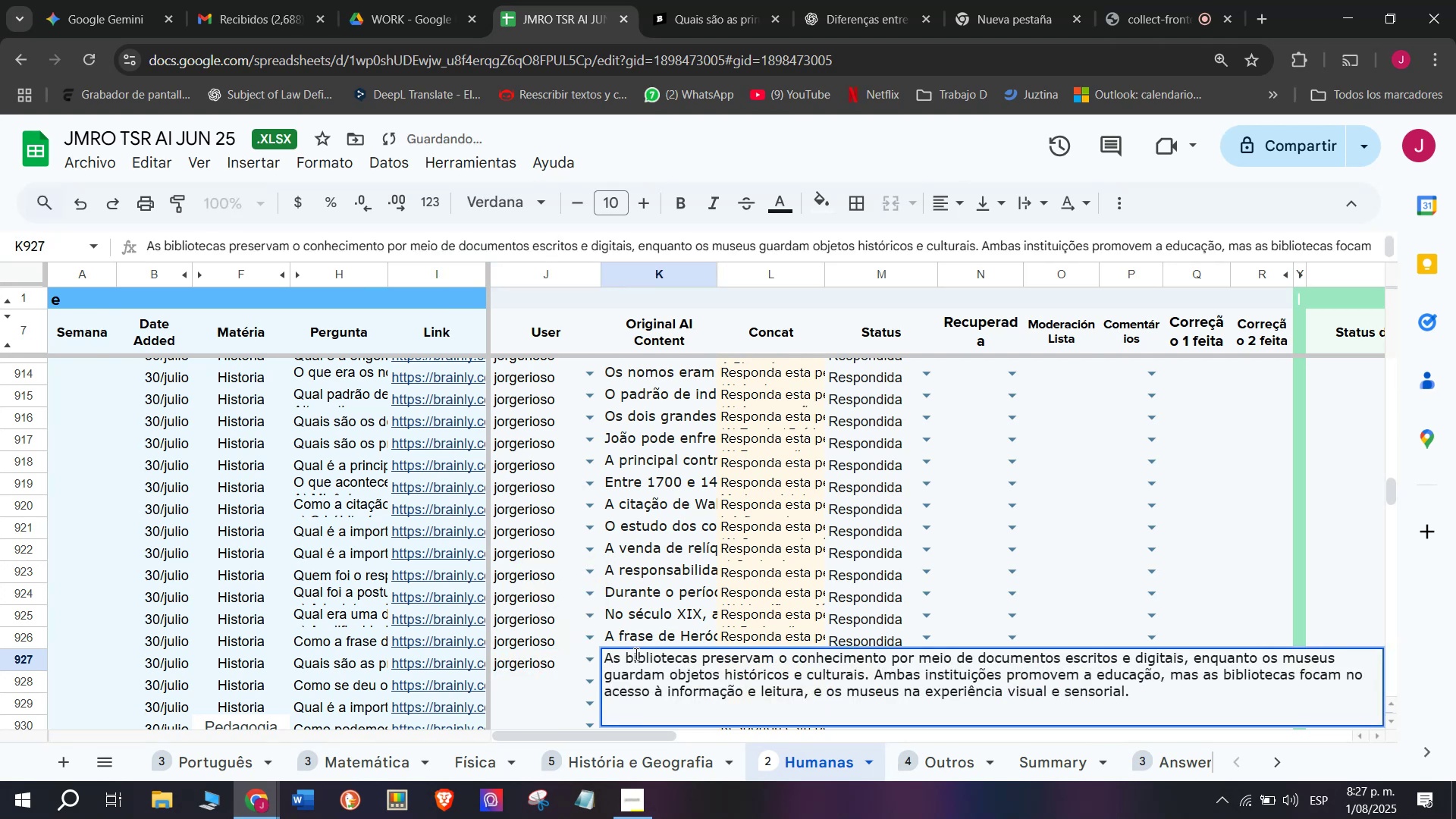 
key(Enter)
 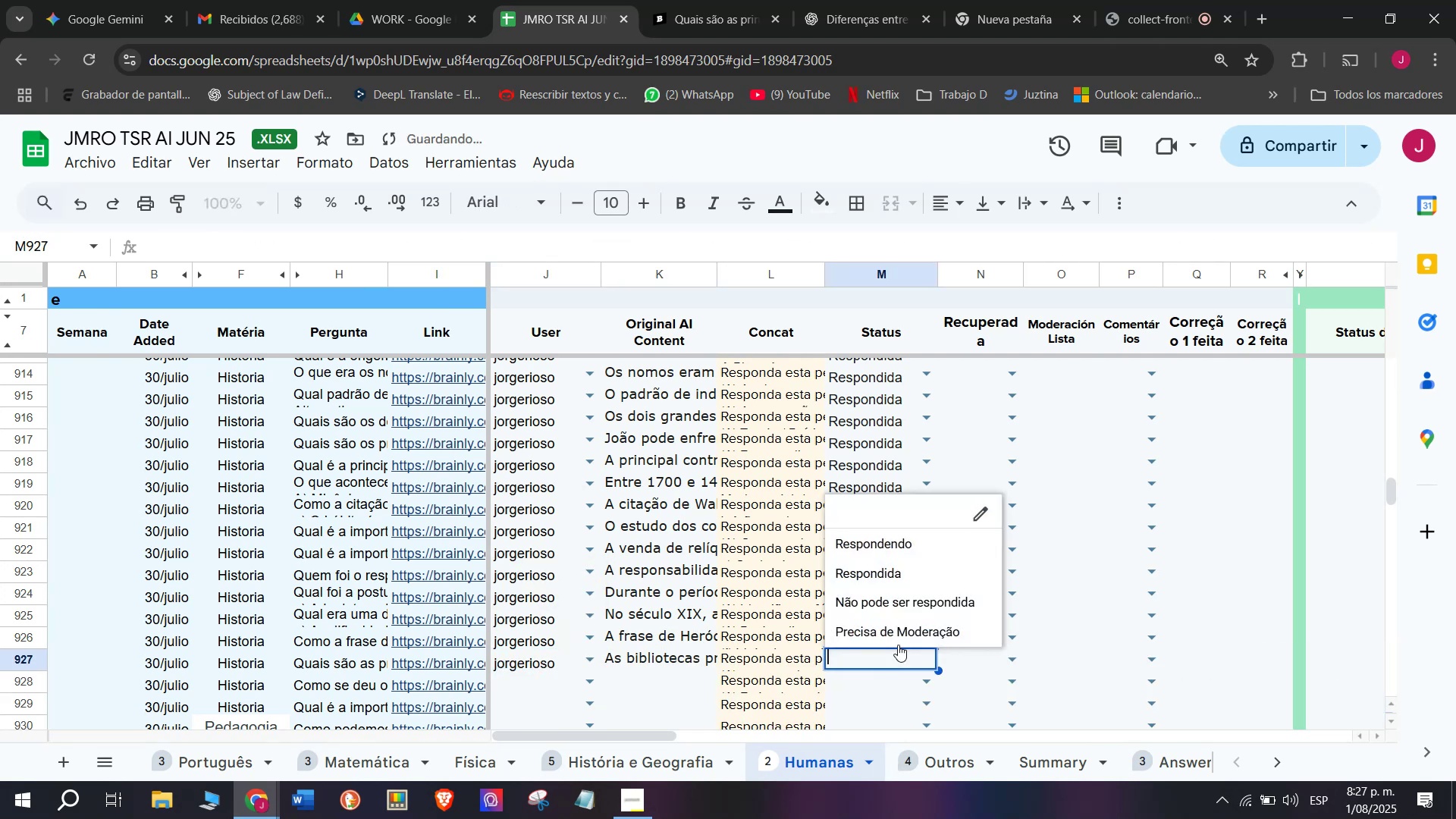 
left_click([881, 579])
 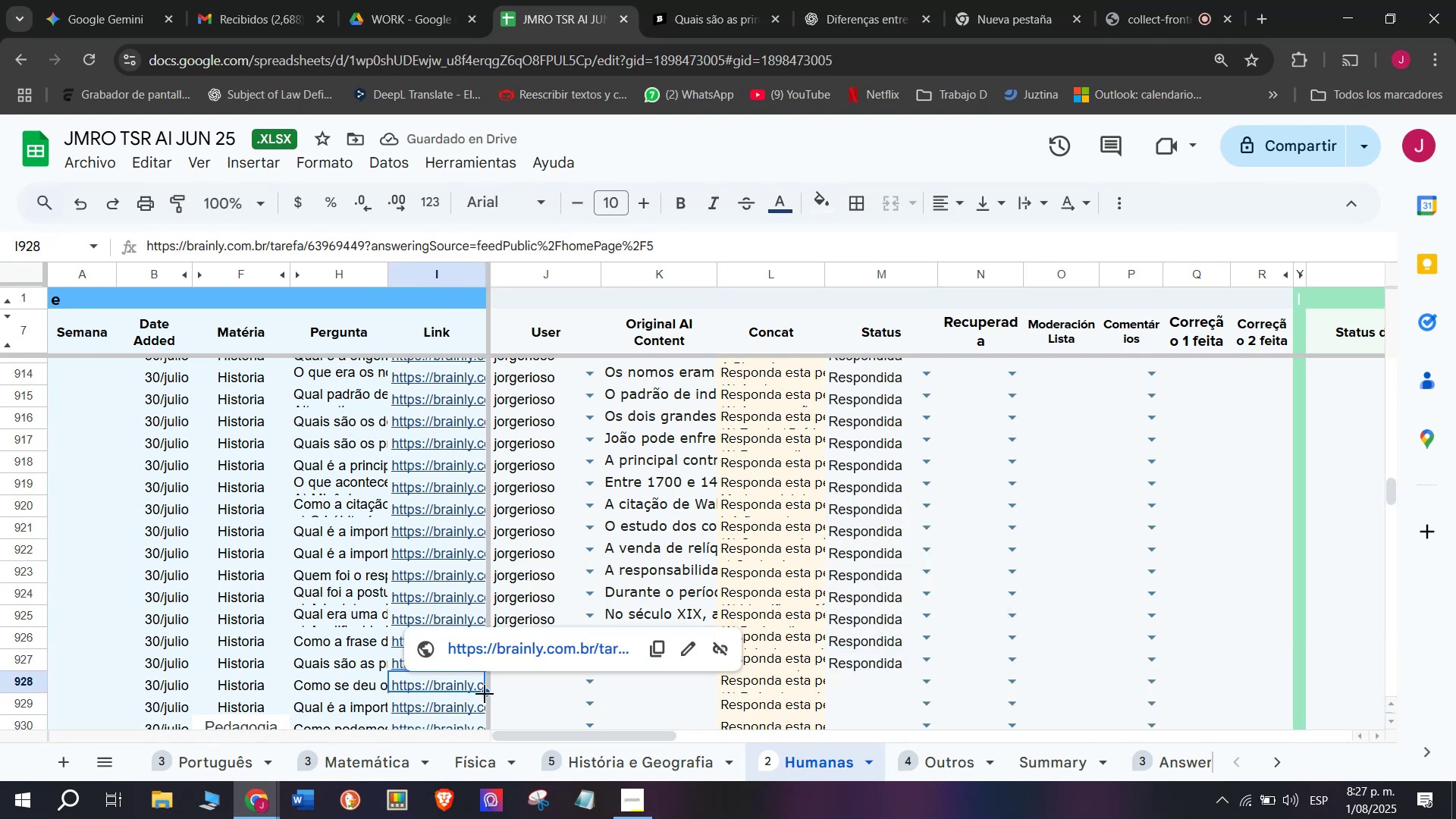 
left_click([519, 645])
 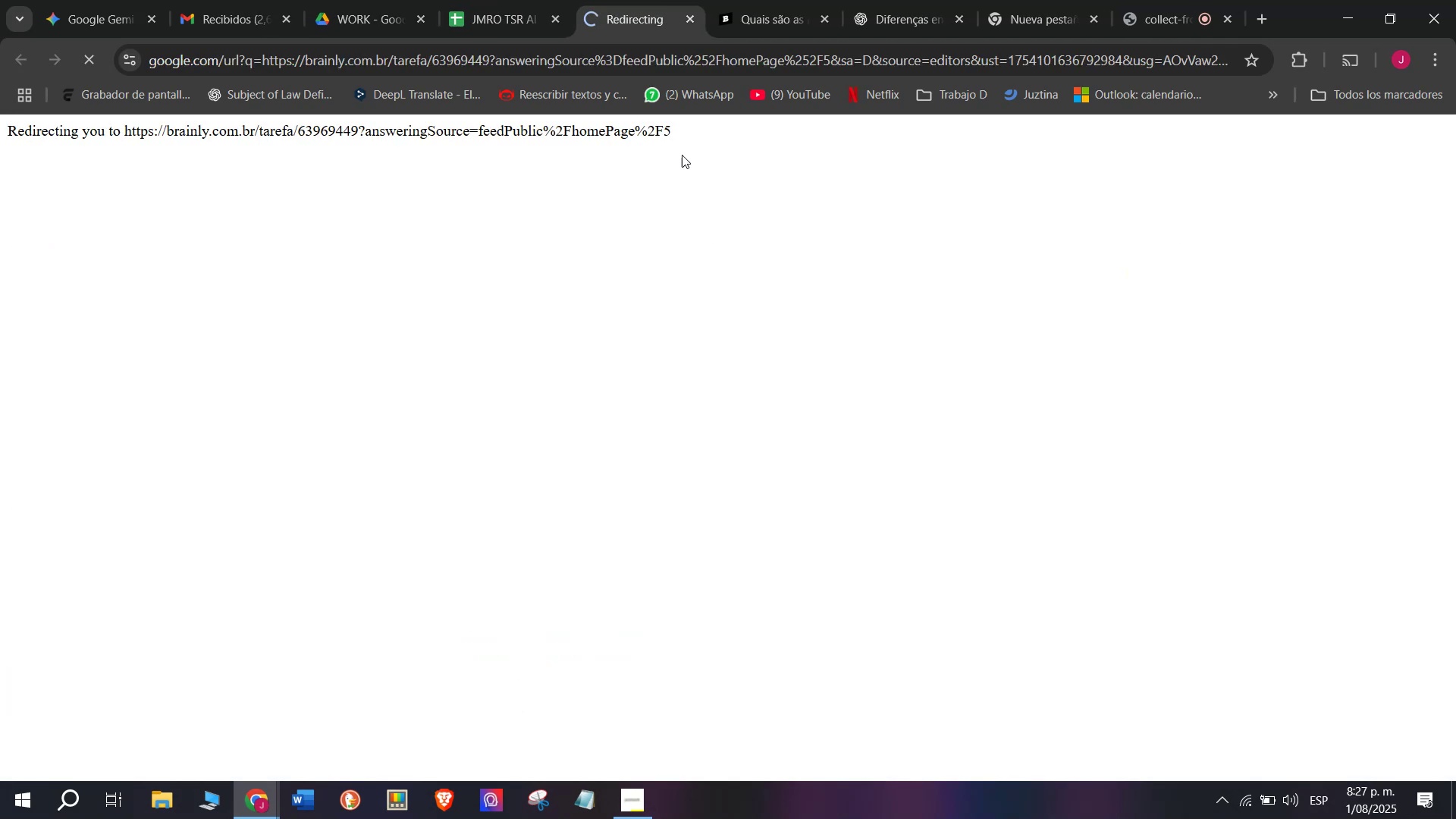 
mouse_move([778, 4])
 